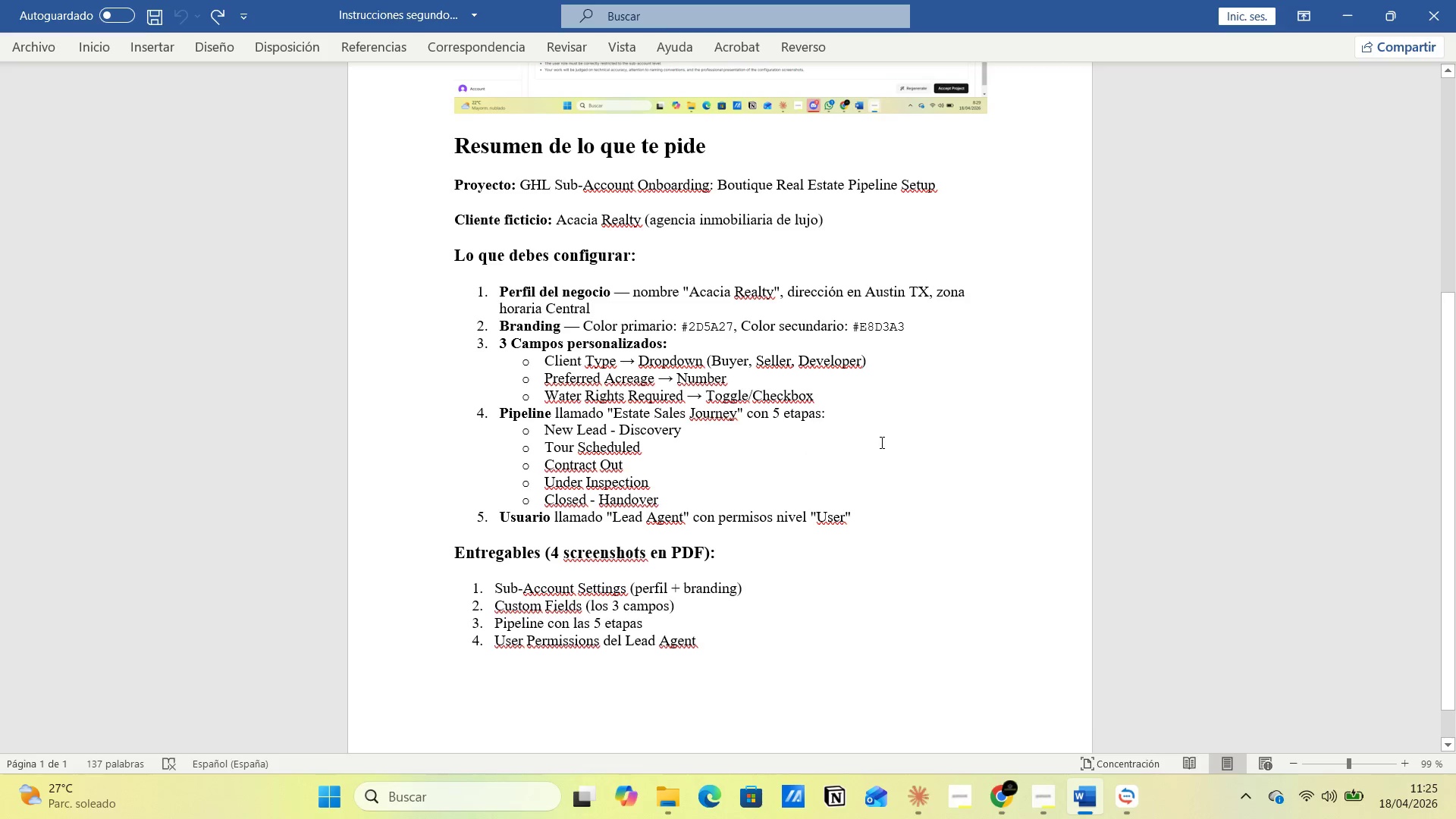 
left_click([868, 434])
 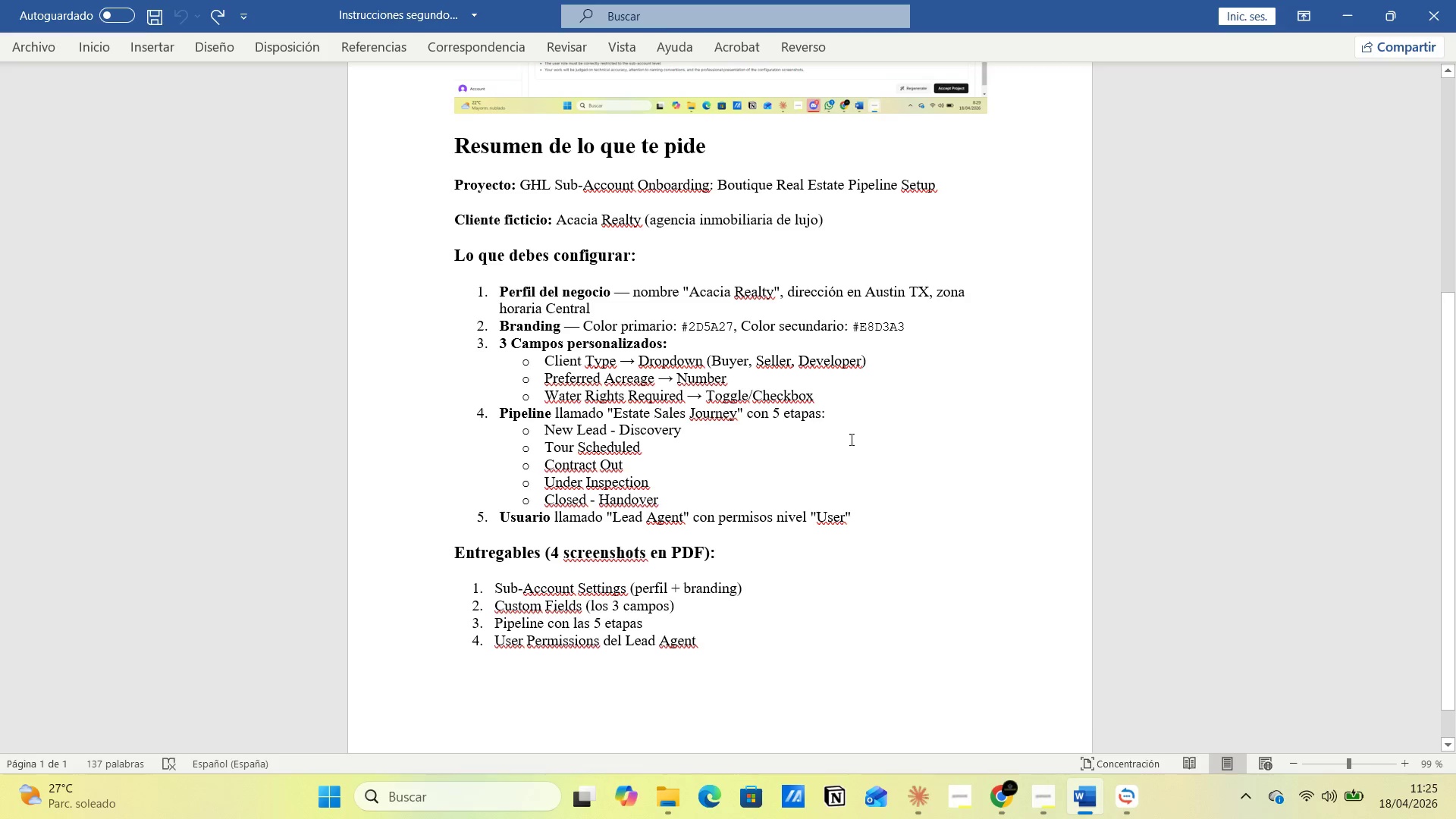 
left_click([880, 438])
 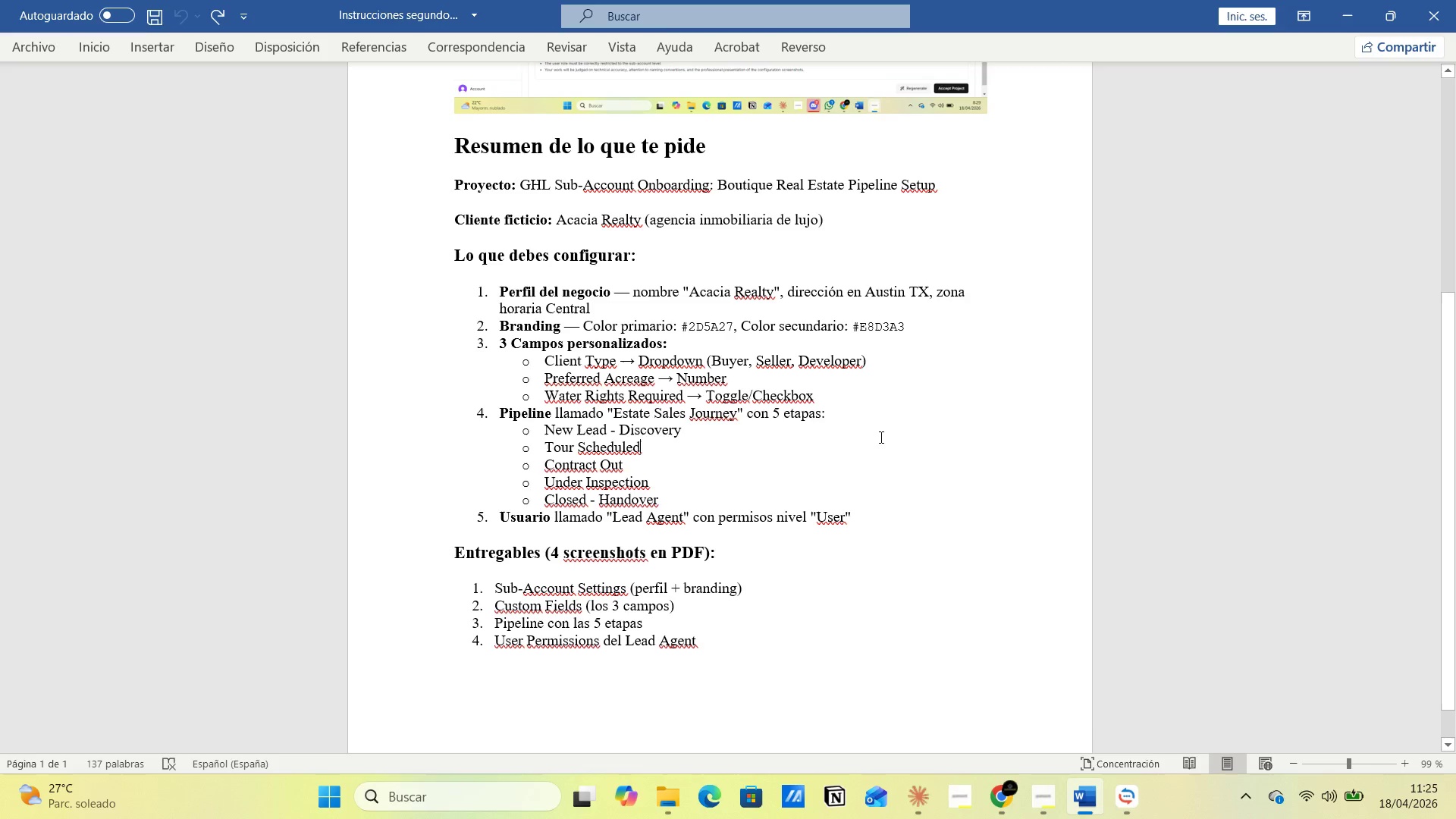 
key(Alt+AltLeft)
 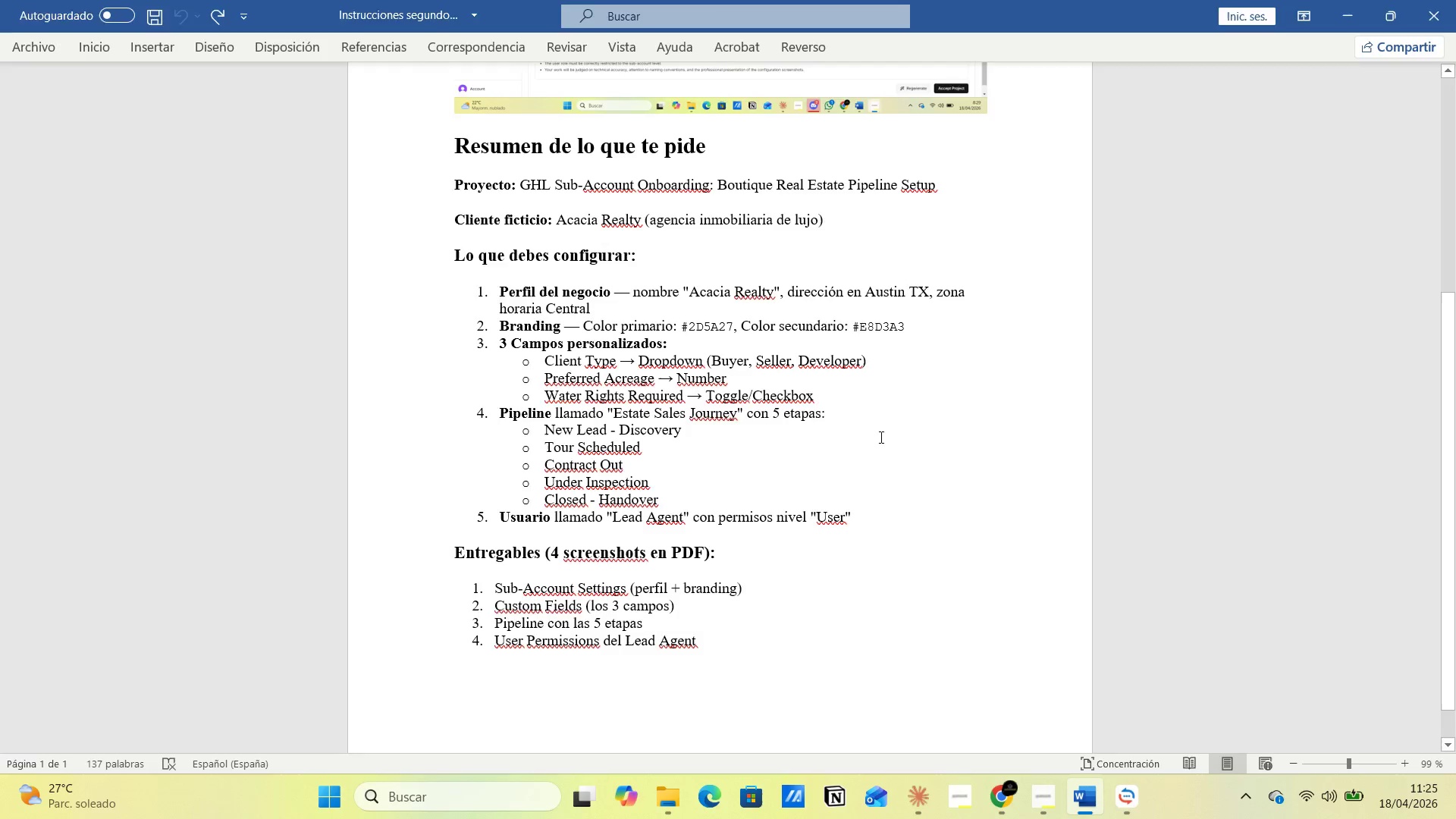 
key(Alt+Tab)
 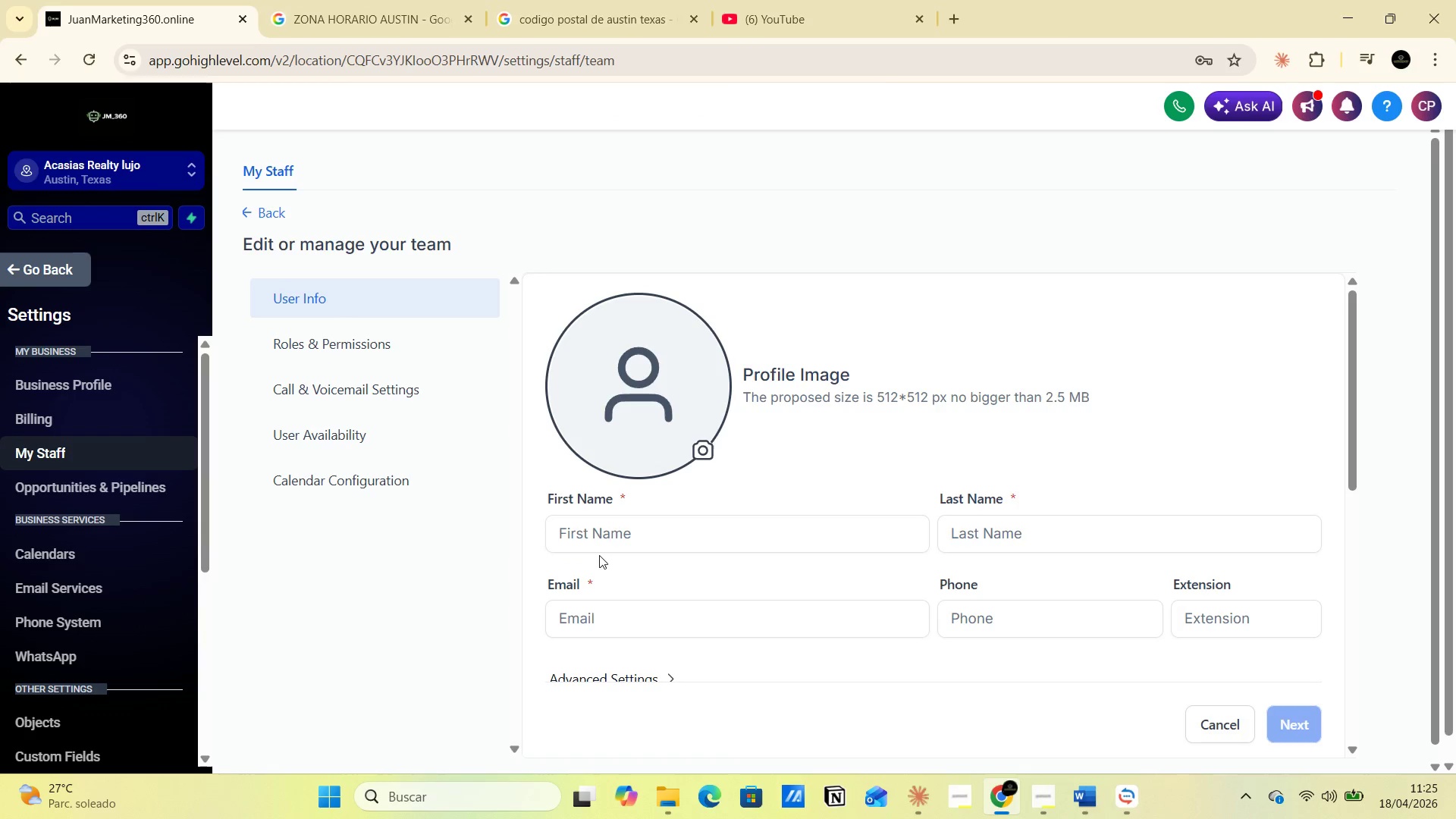 
left_click([610, 537])
 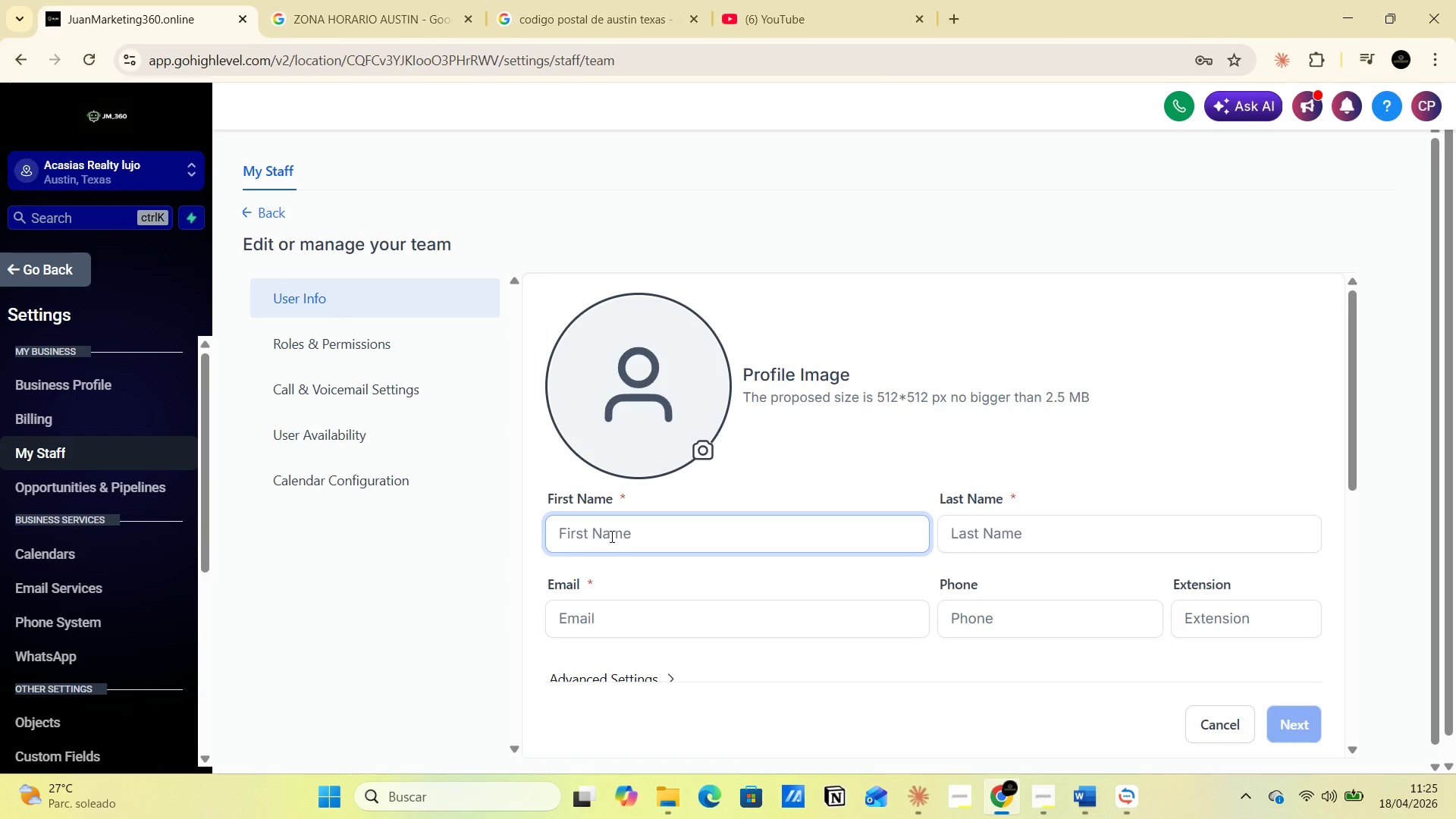 
type(Lead )
 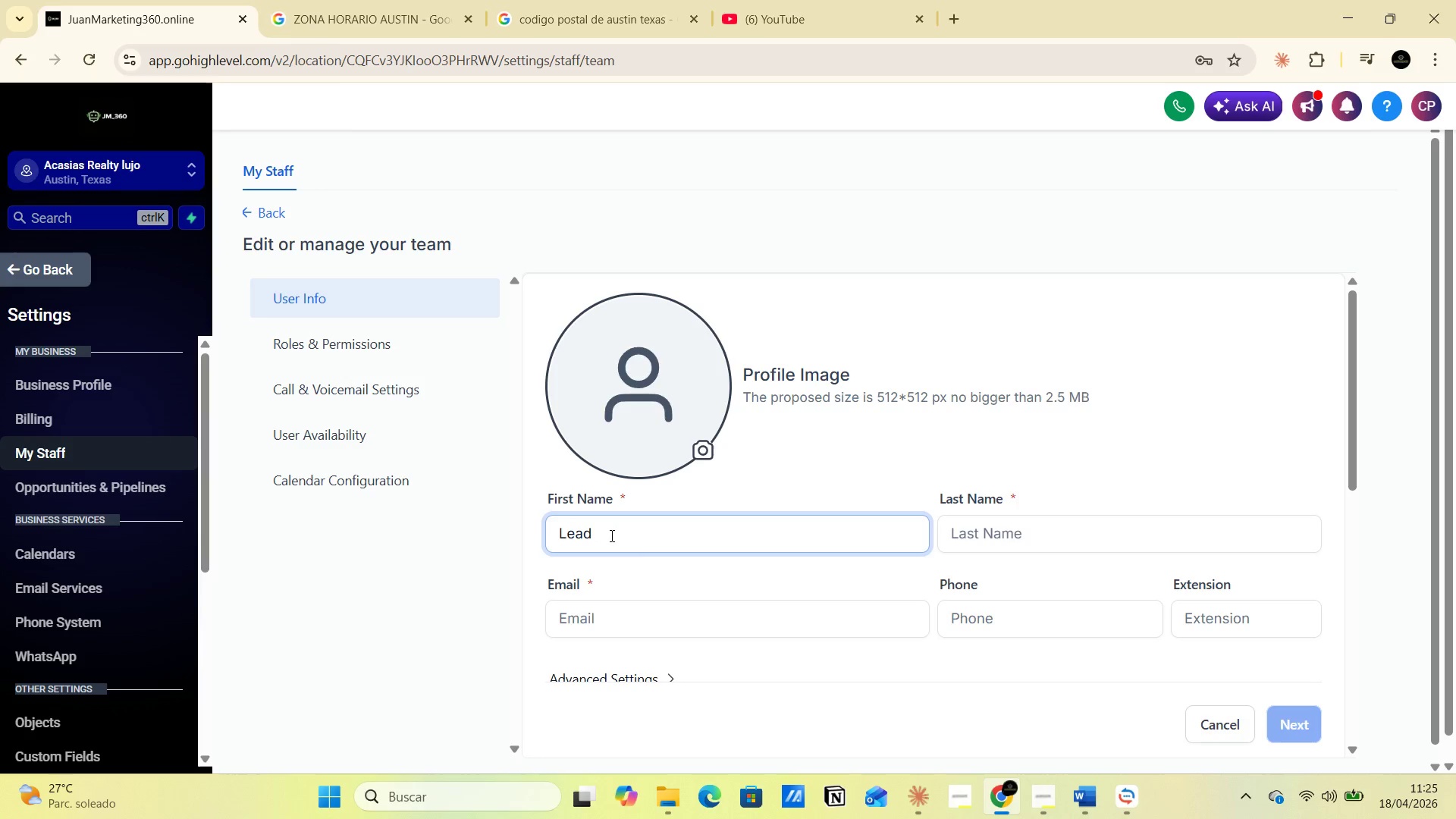 
left_click([972, 535])
 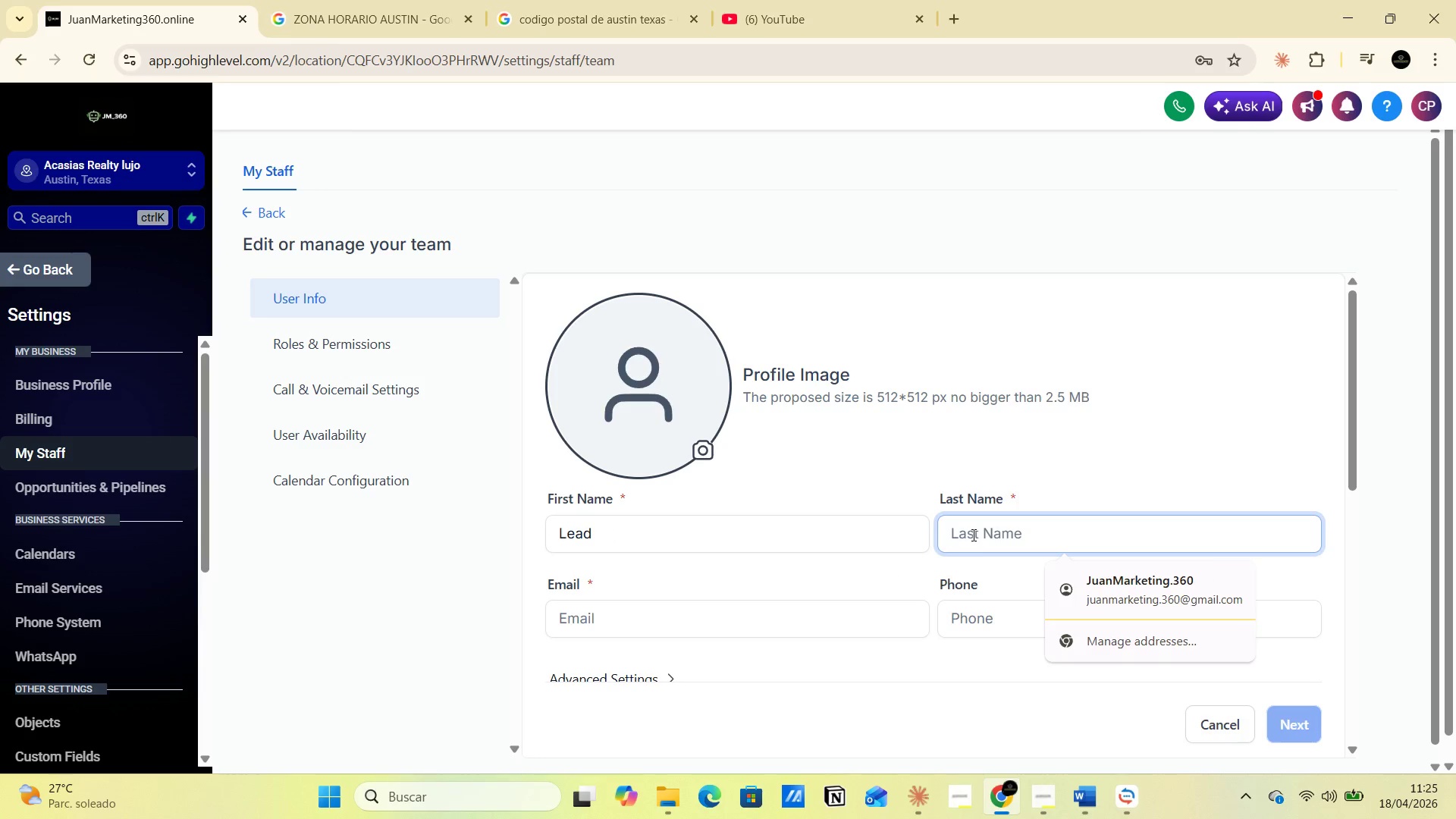 
type(Agent )
 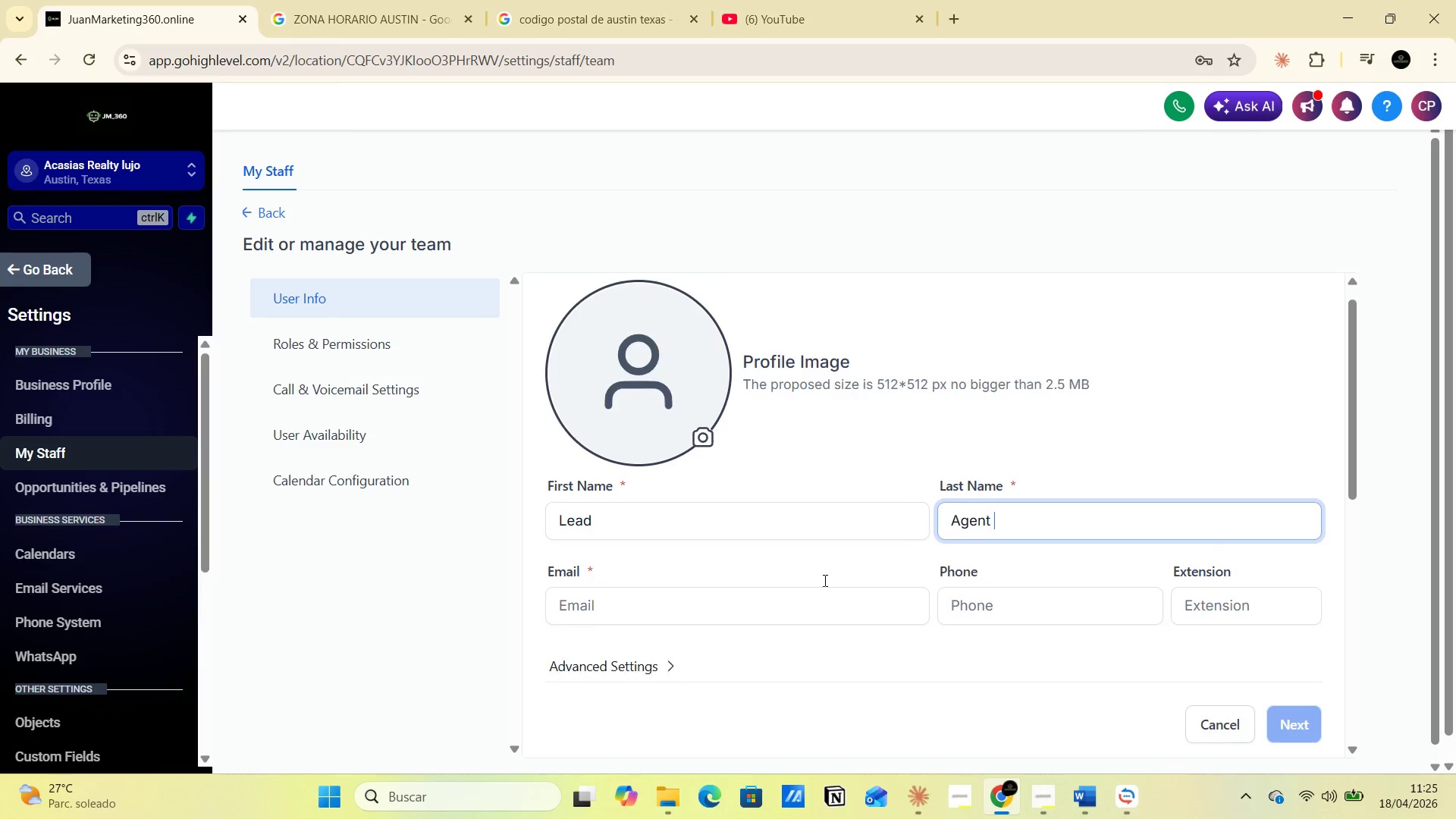 
scroll: coordinate [921, 568], scroll_direction: down, amount: 1.0
 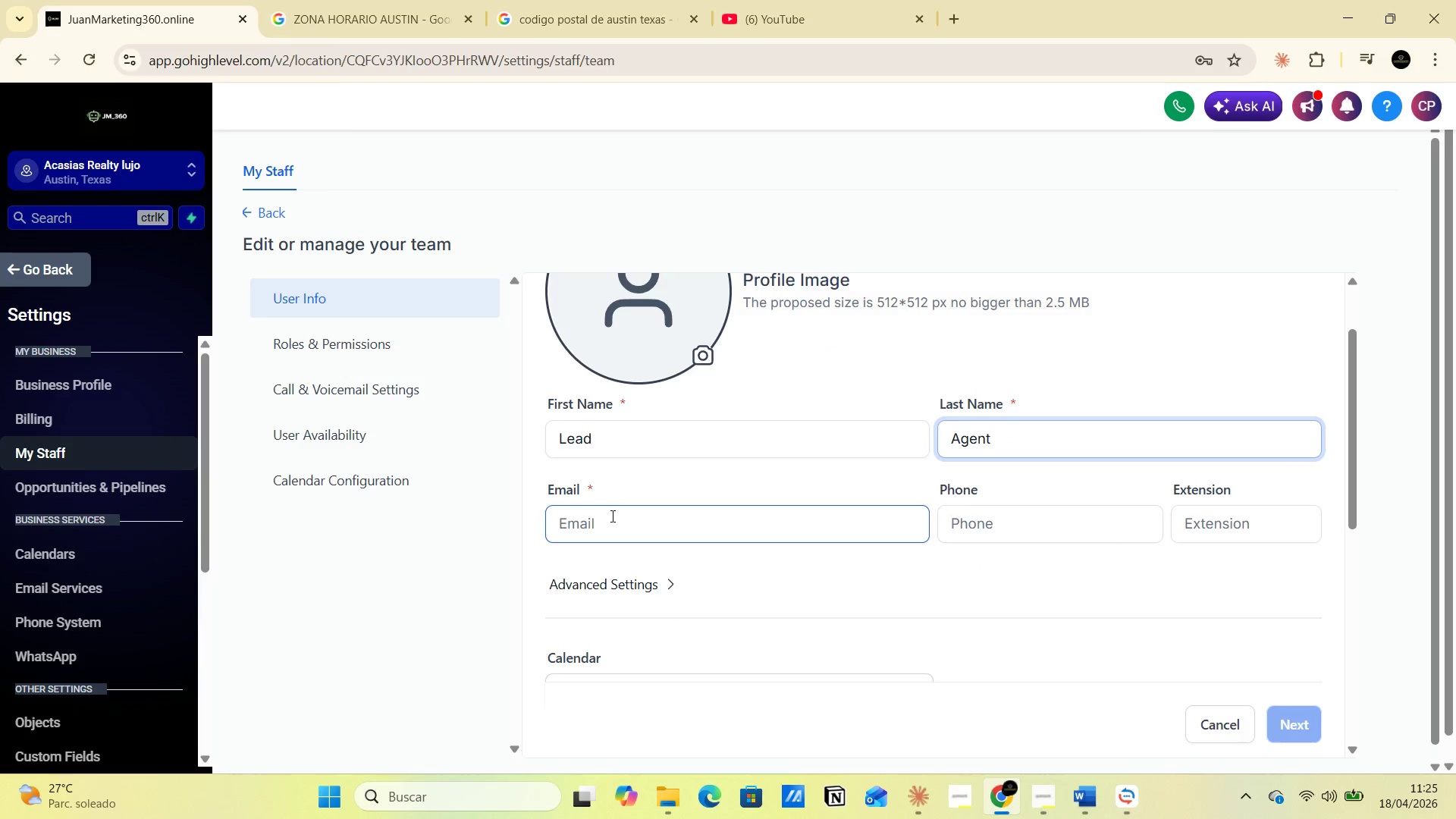 
left_click([610, 524])
 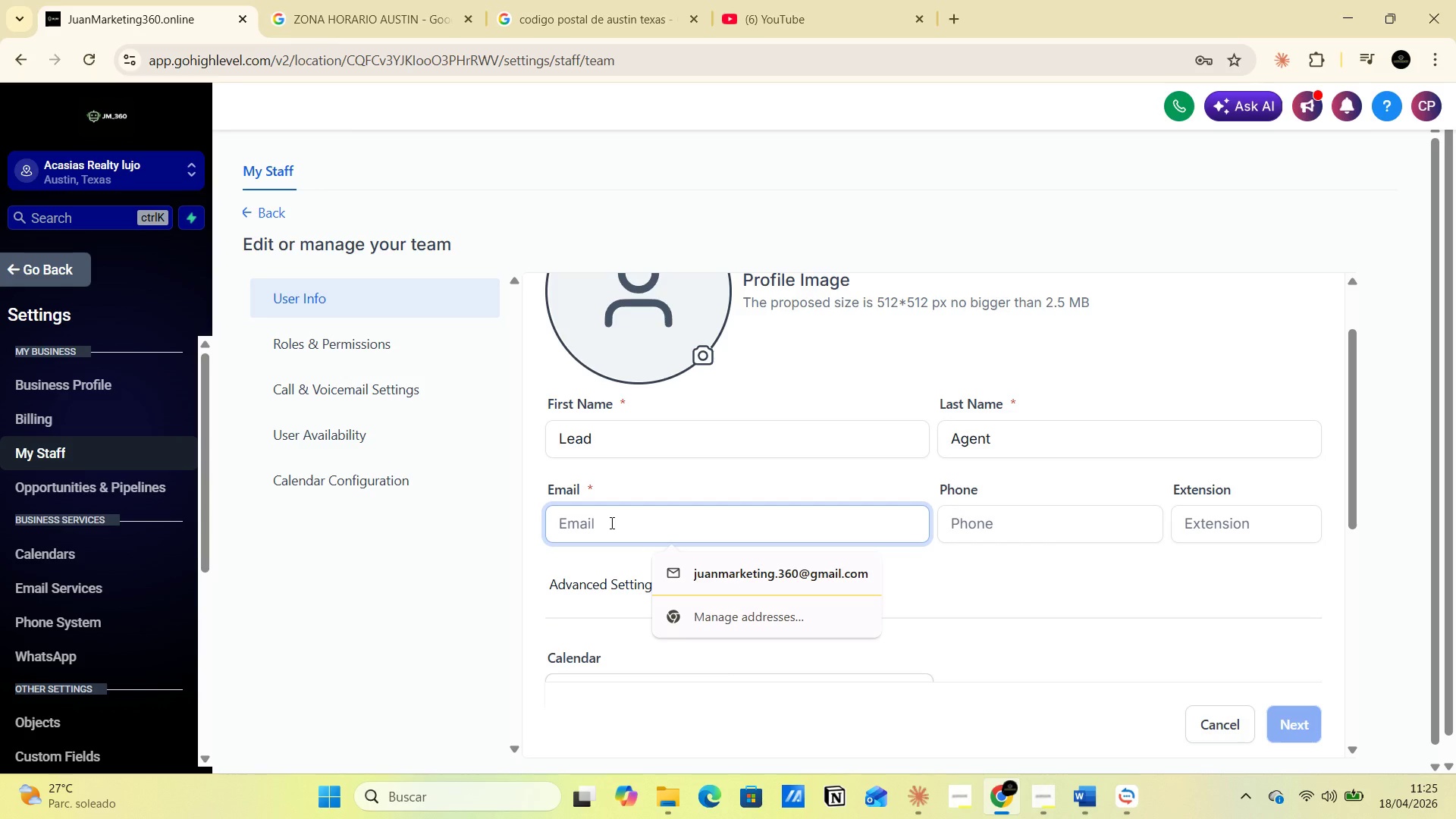 
type(leadagent)
 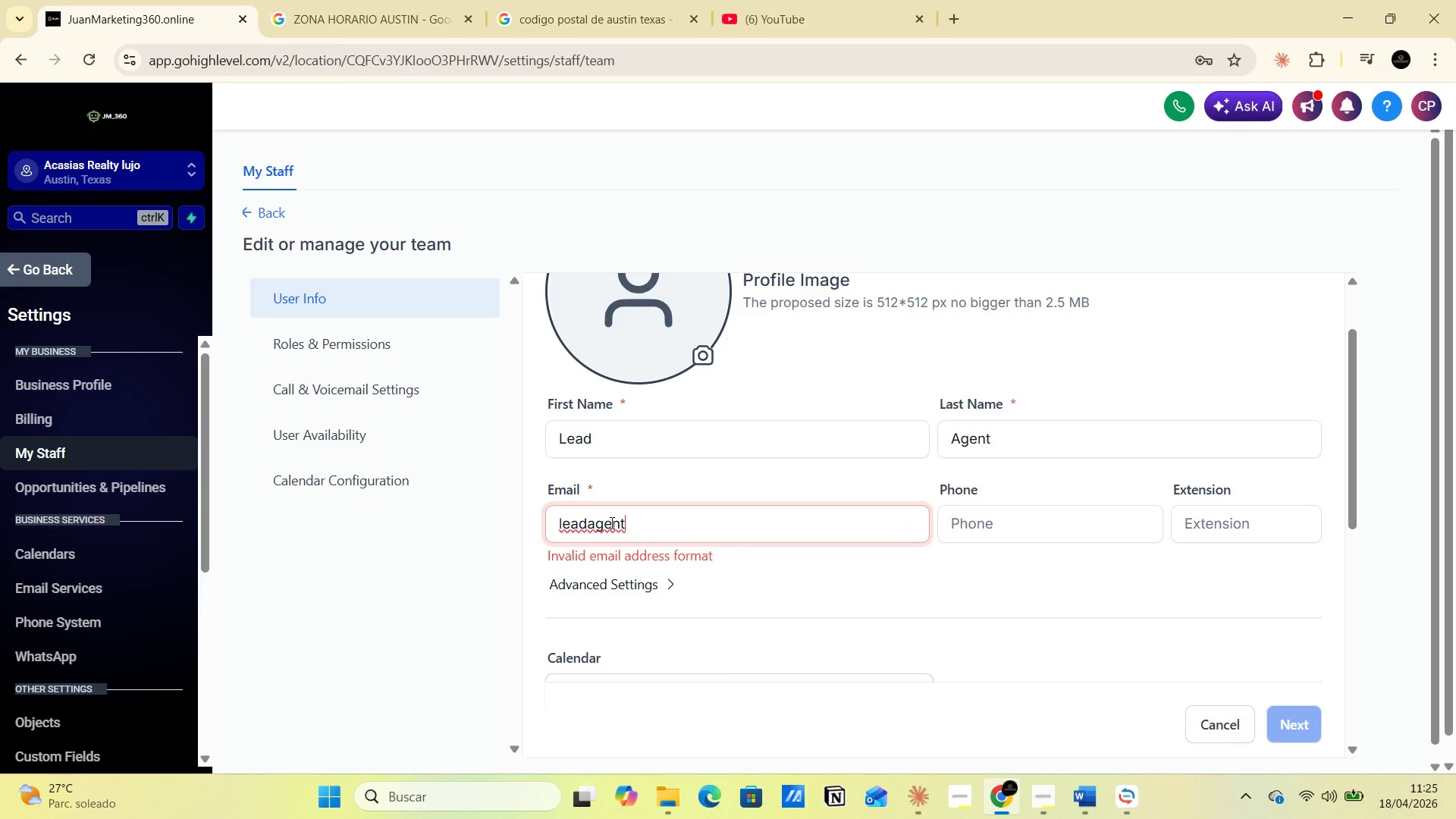 
key(Alt+Control+2)
 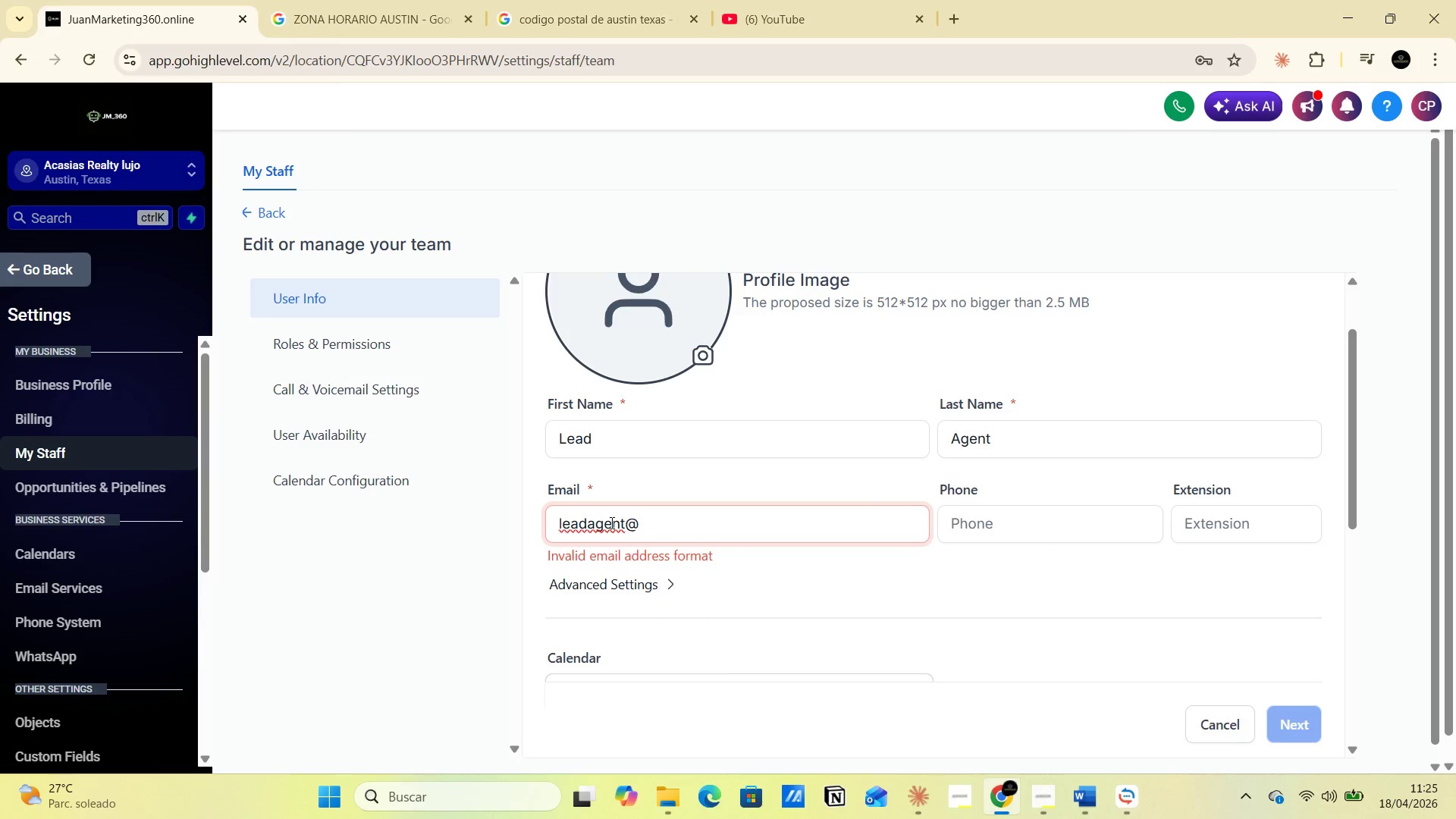 
type(acasias)
 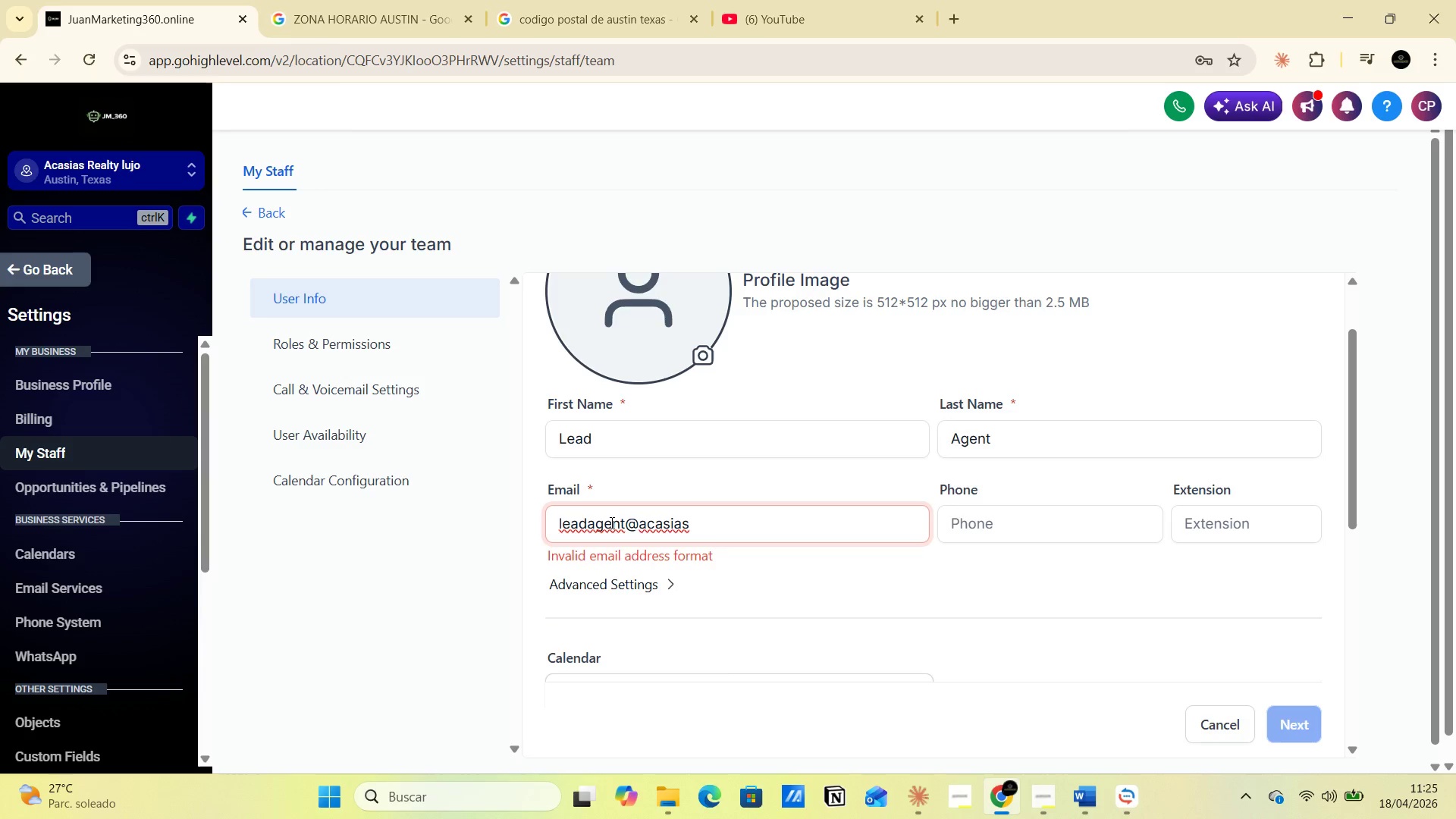 
type(realty)
 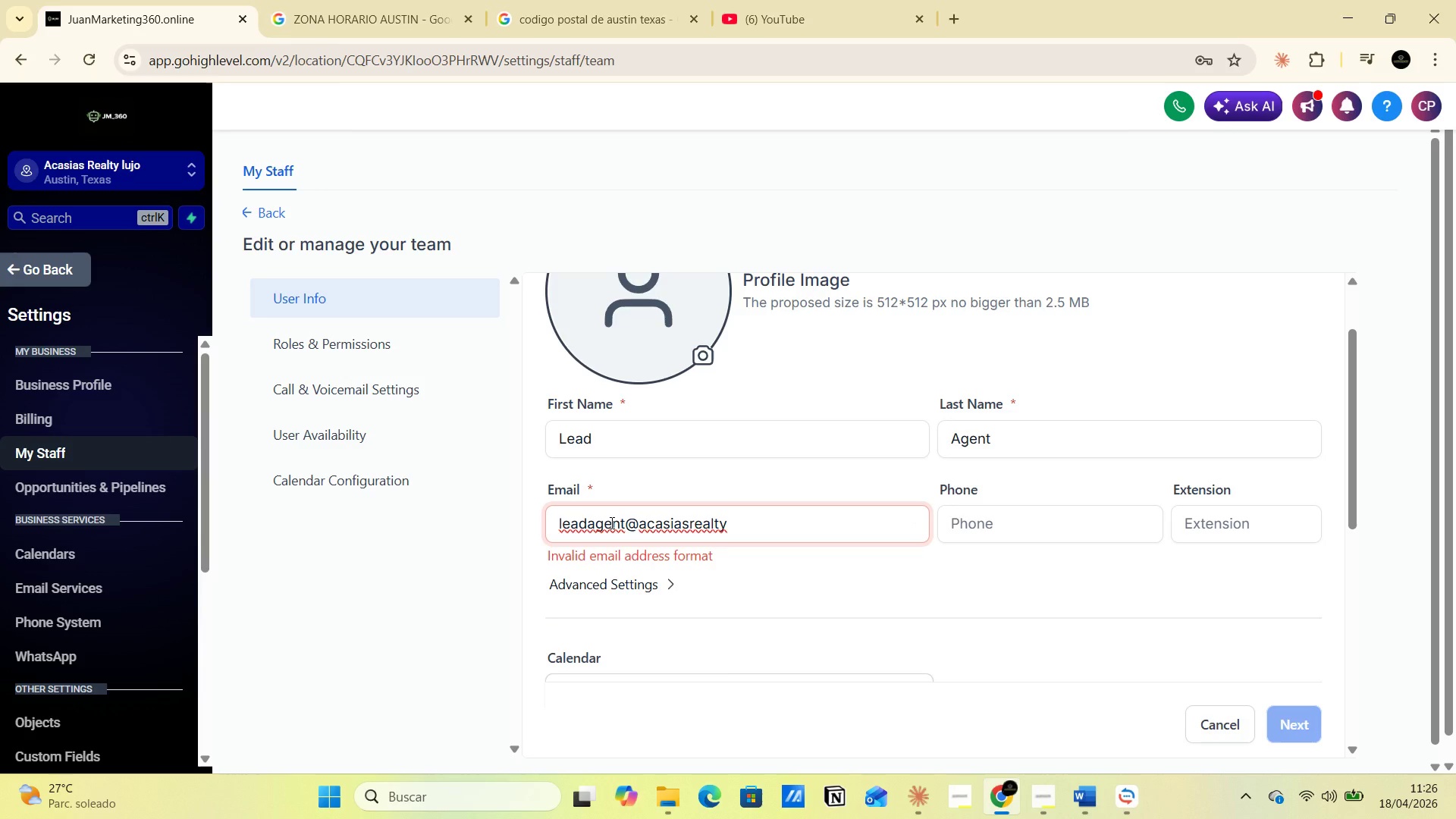 
type(.com)
 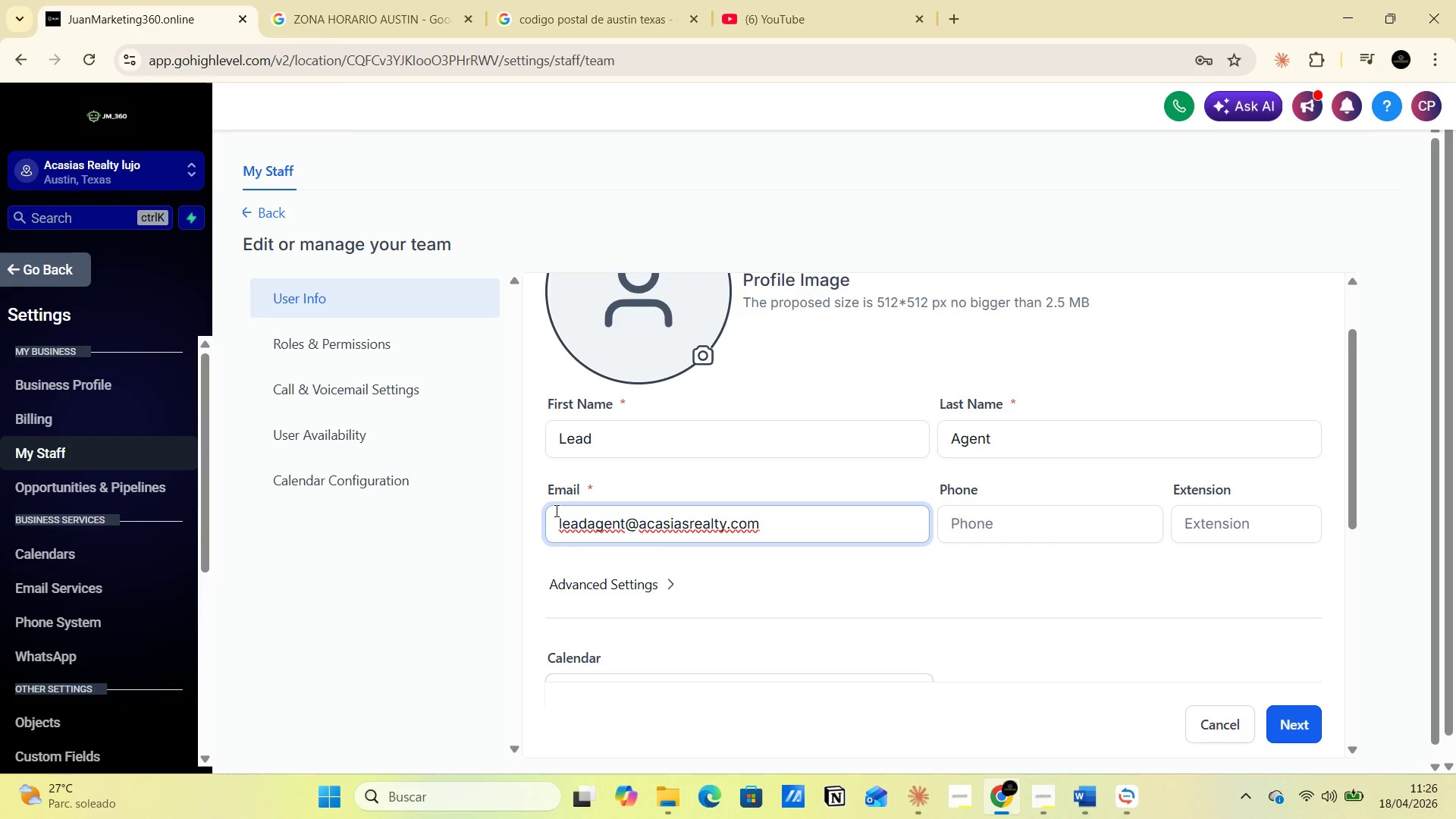 
scroll: coordinate [615, 531], scroll_direction: down, amount: 2.0
 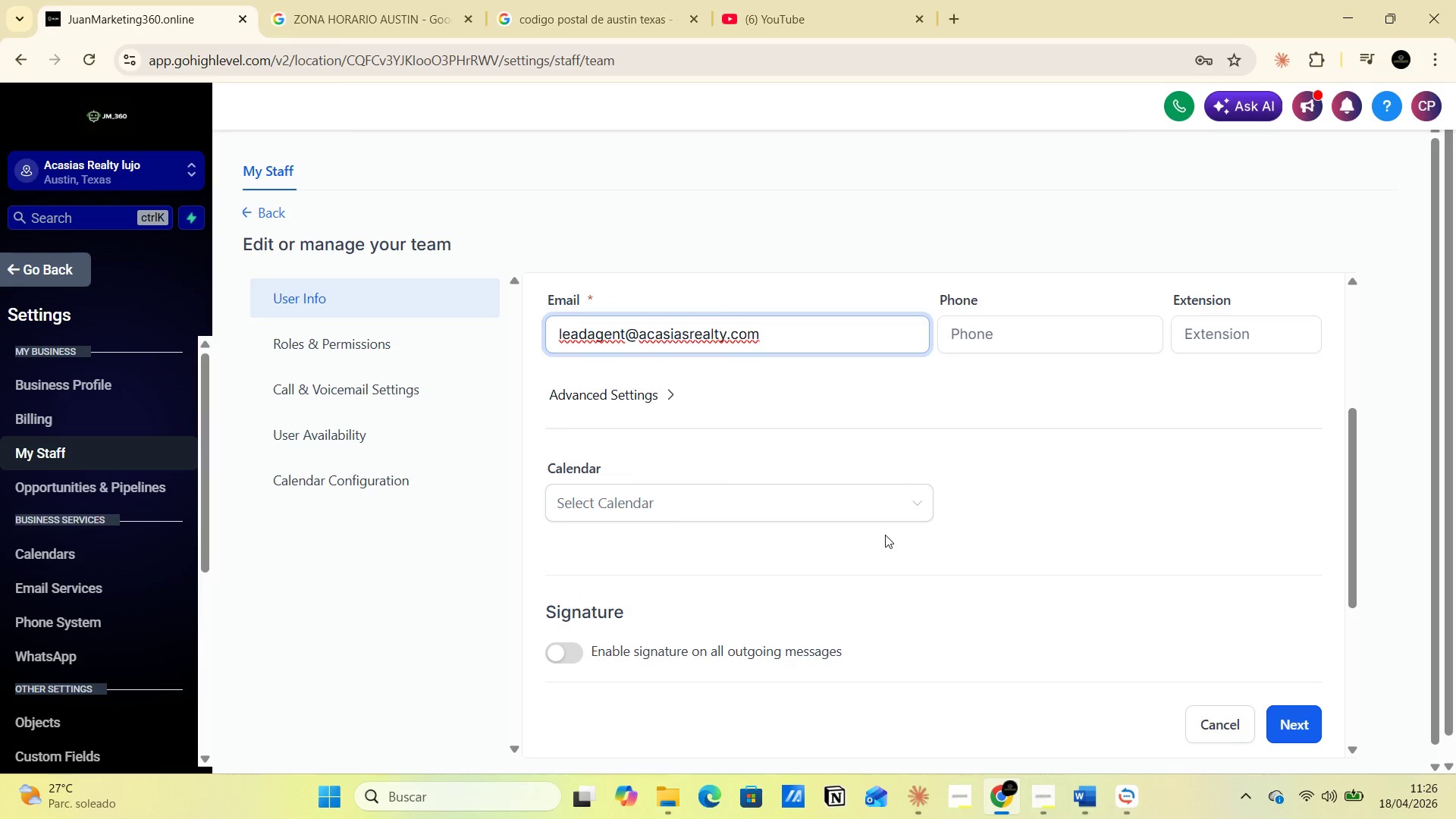 
left_click([908, 513])
 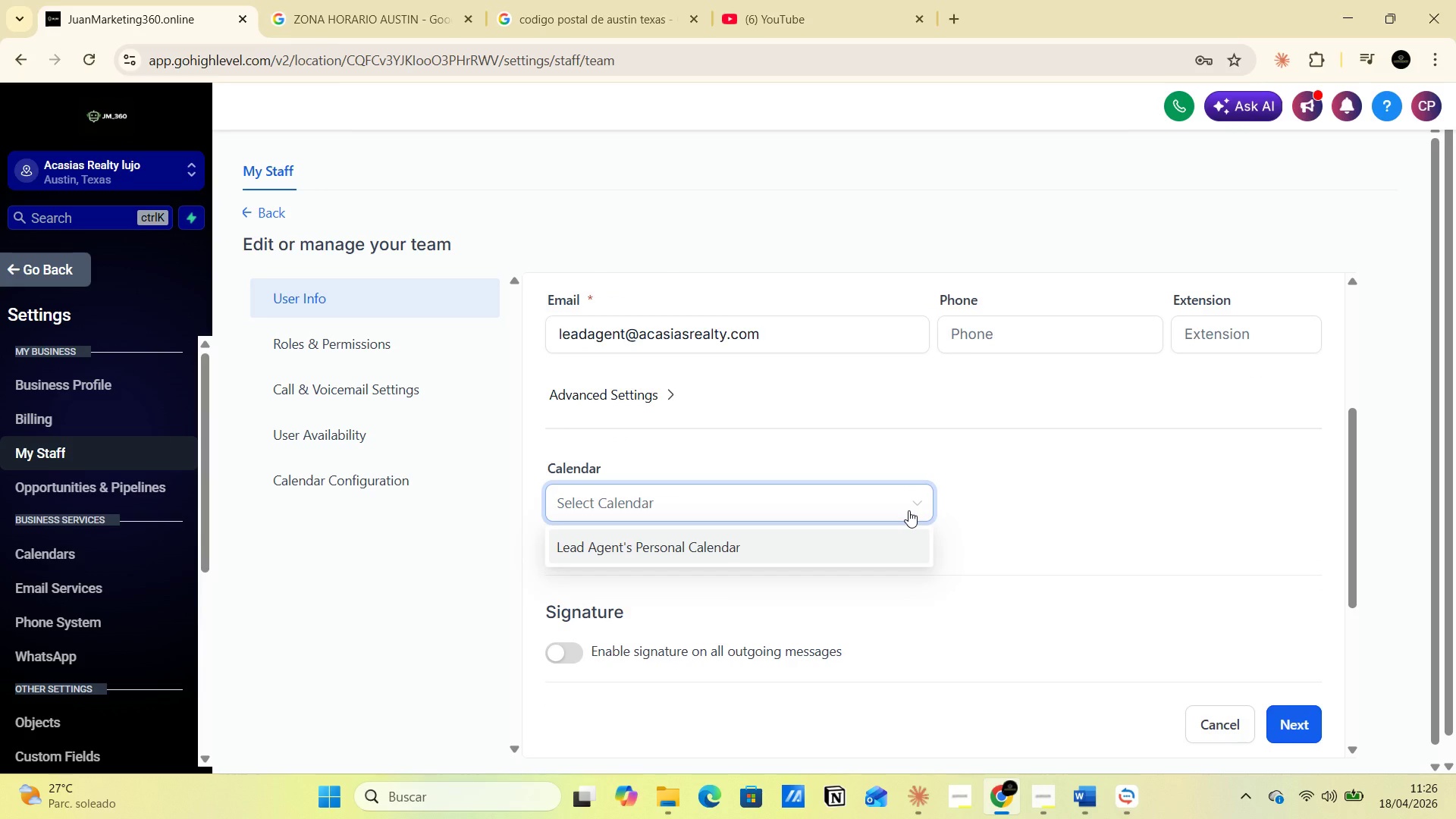 
wait(5.16)
 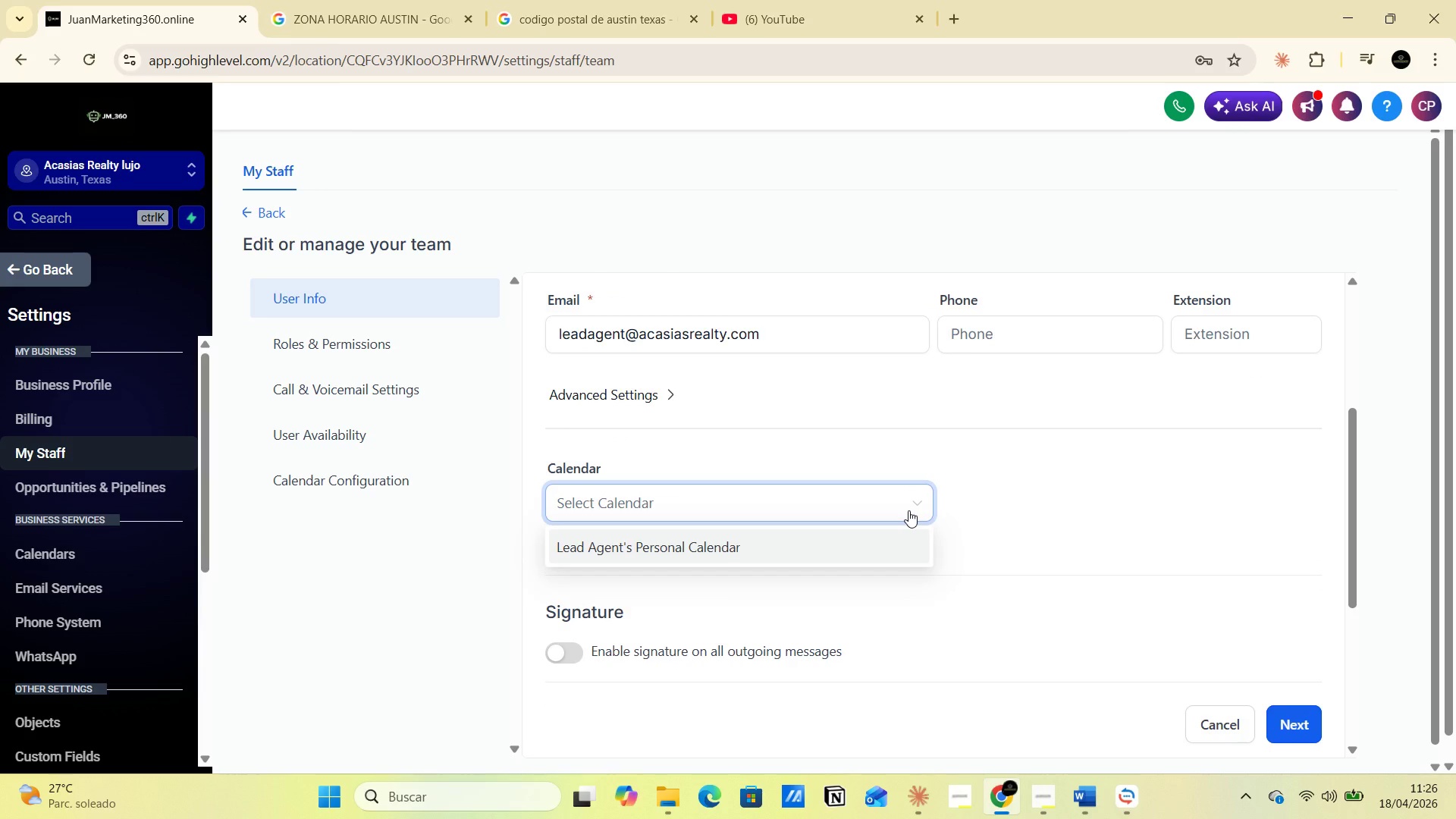 
left_click([835, 538])
 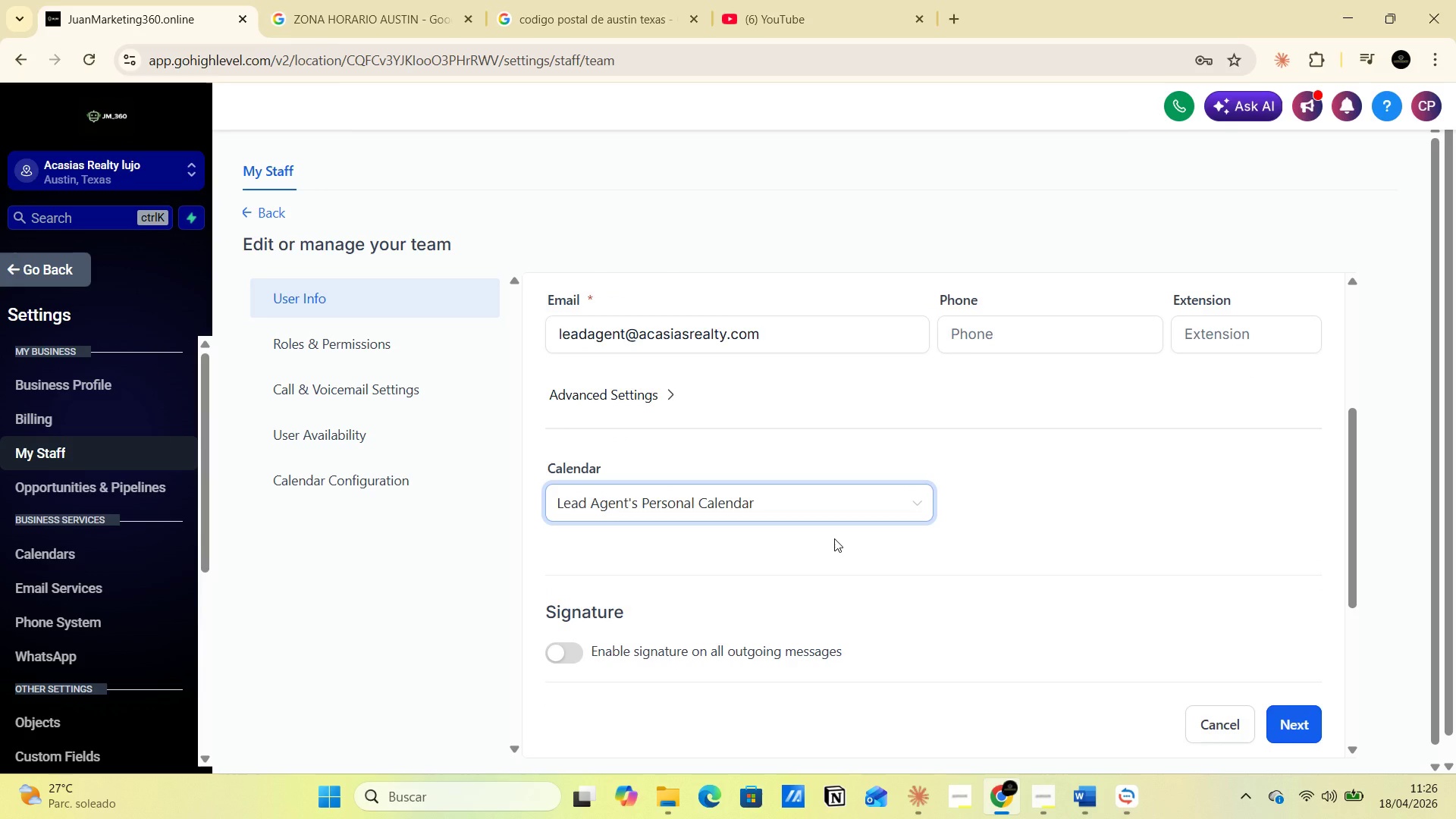 
wait(13.62)
 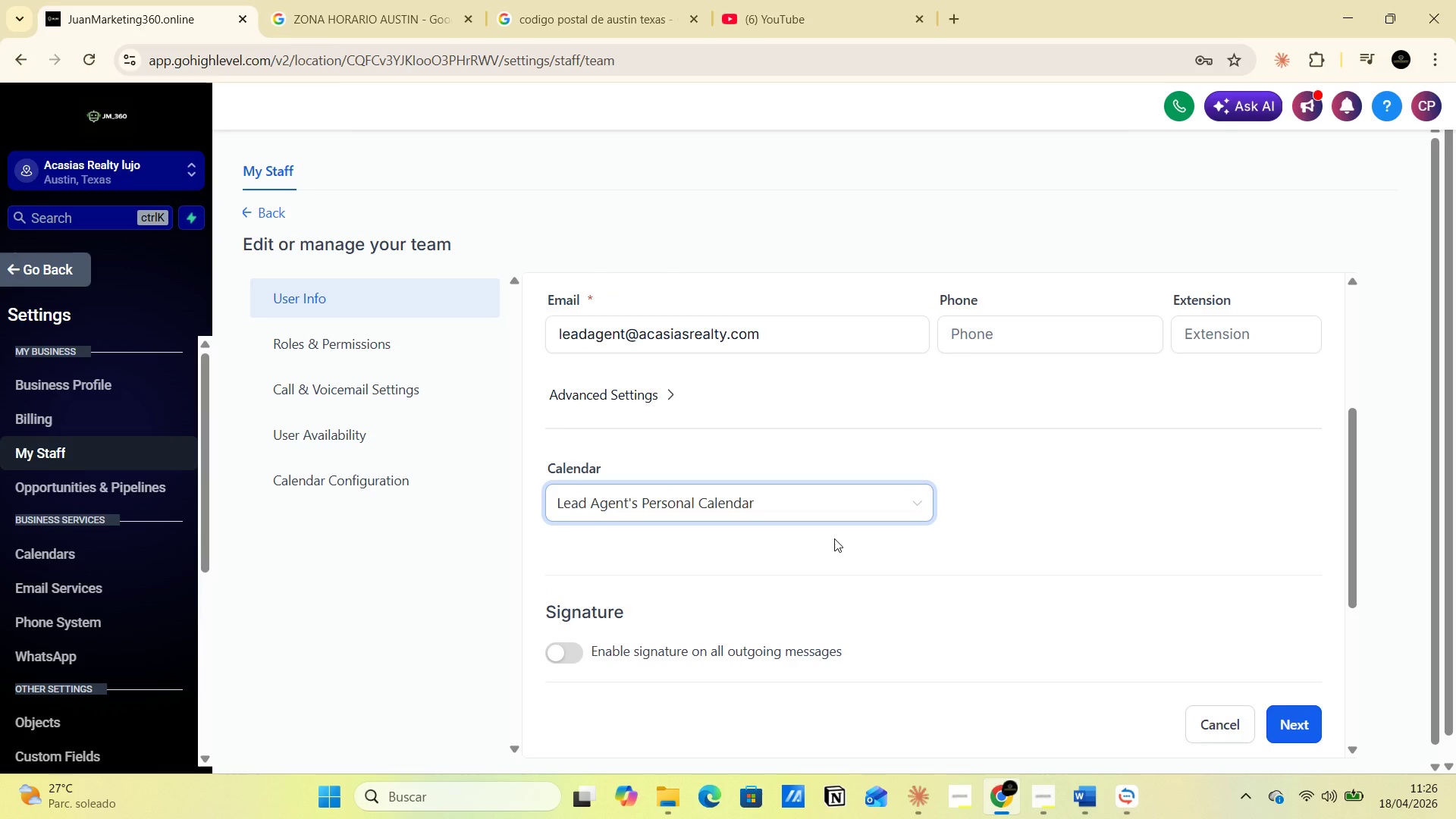 
scroll: coordinate [854, 595], scroll_direction: down, amount: 2.0
 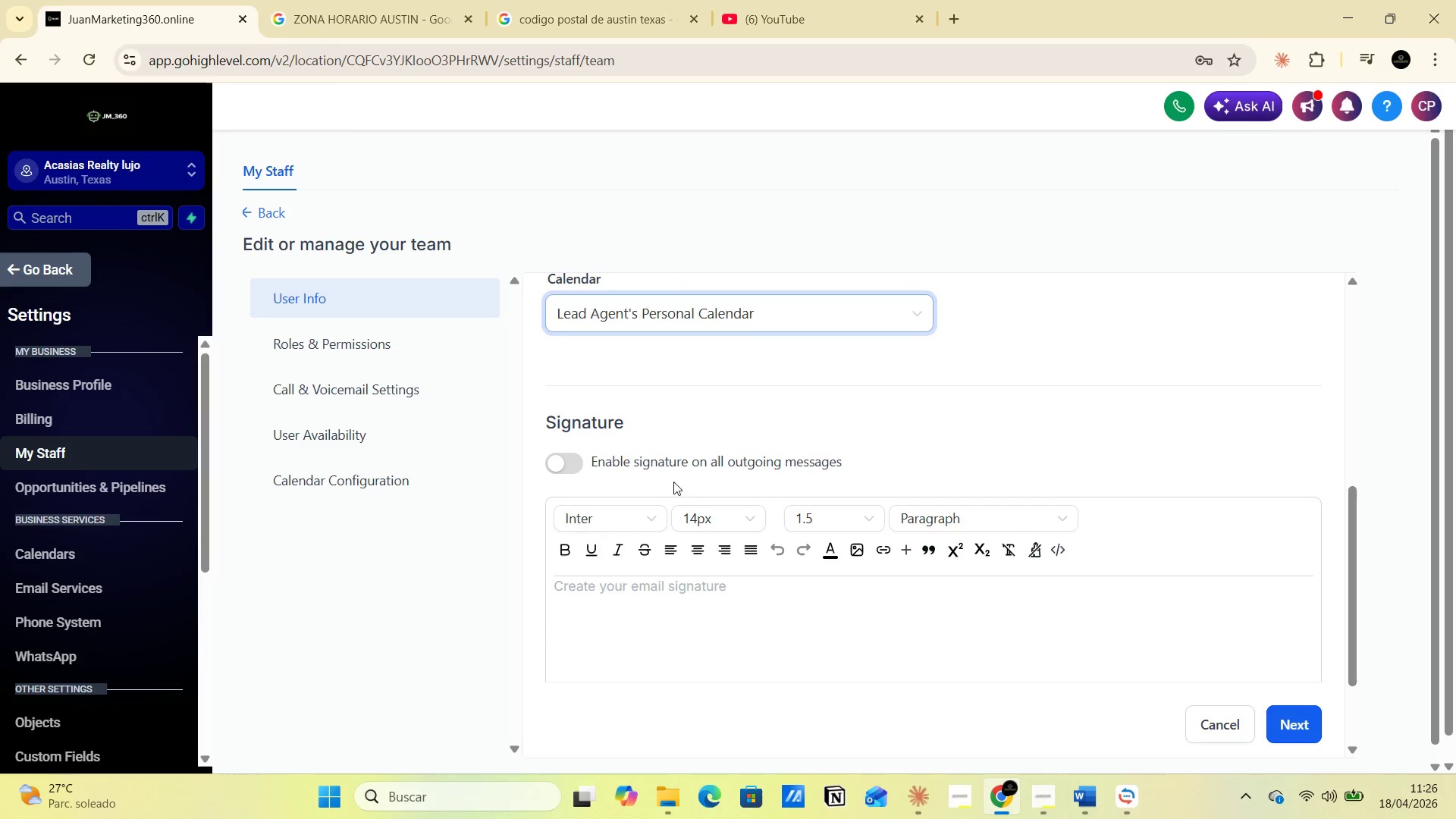 
left_click_drag(start_coordinate=[586, 461], to_coordinate=[874, 463])
 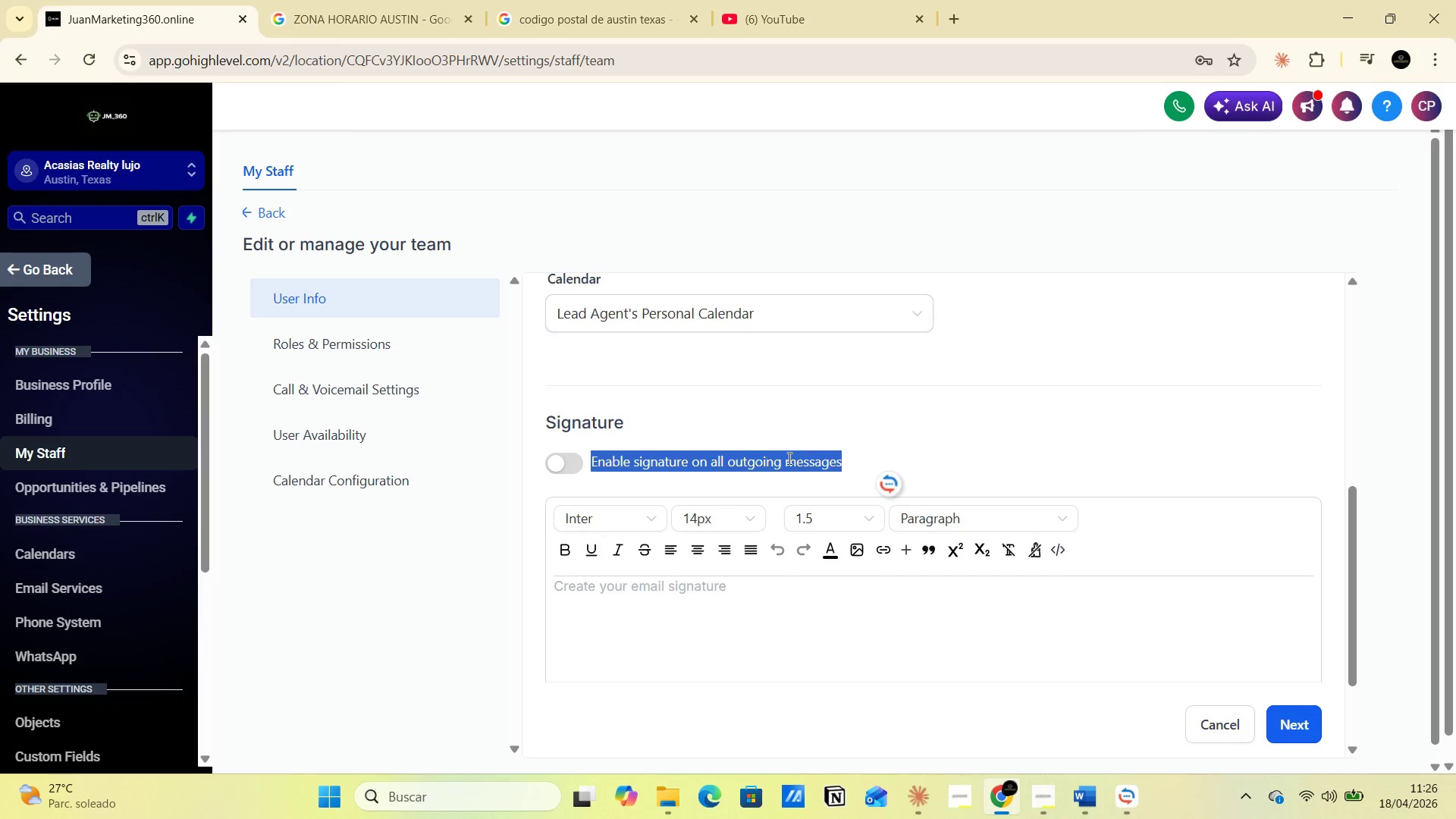 
right_click([786, 458])
 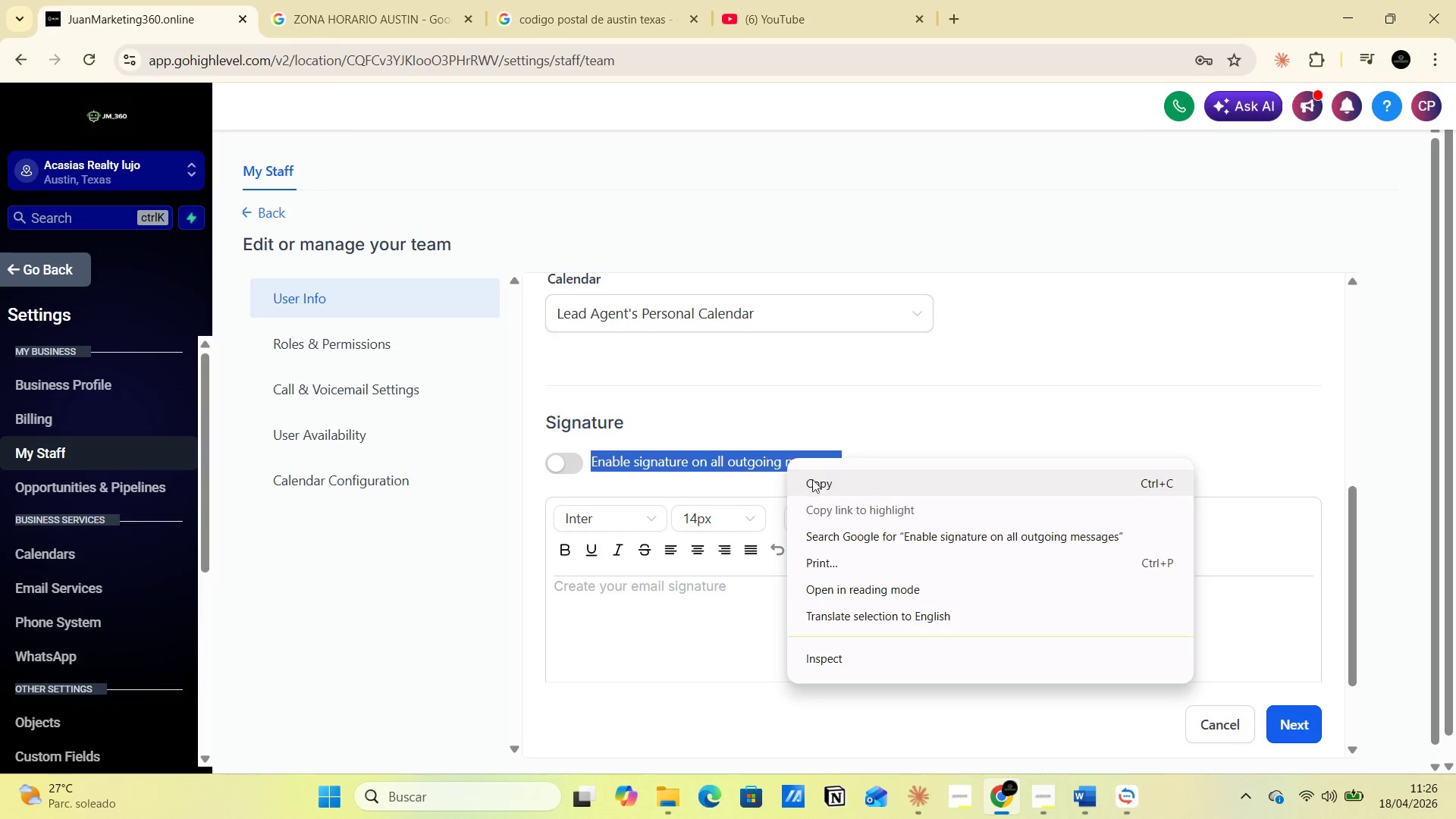 
left_click([816, 483])
 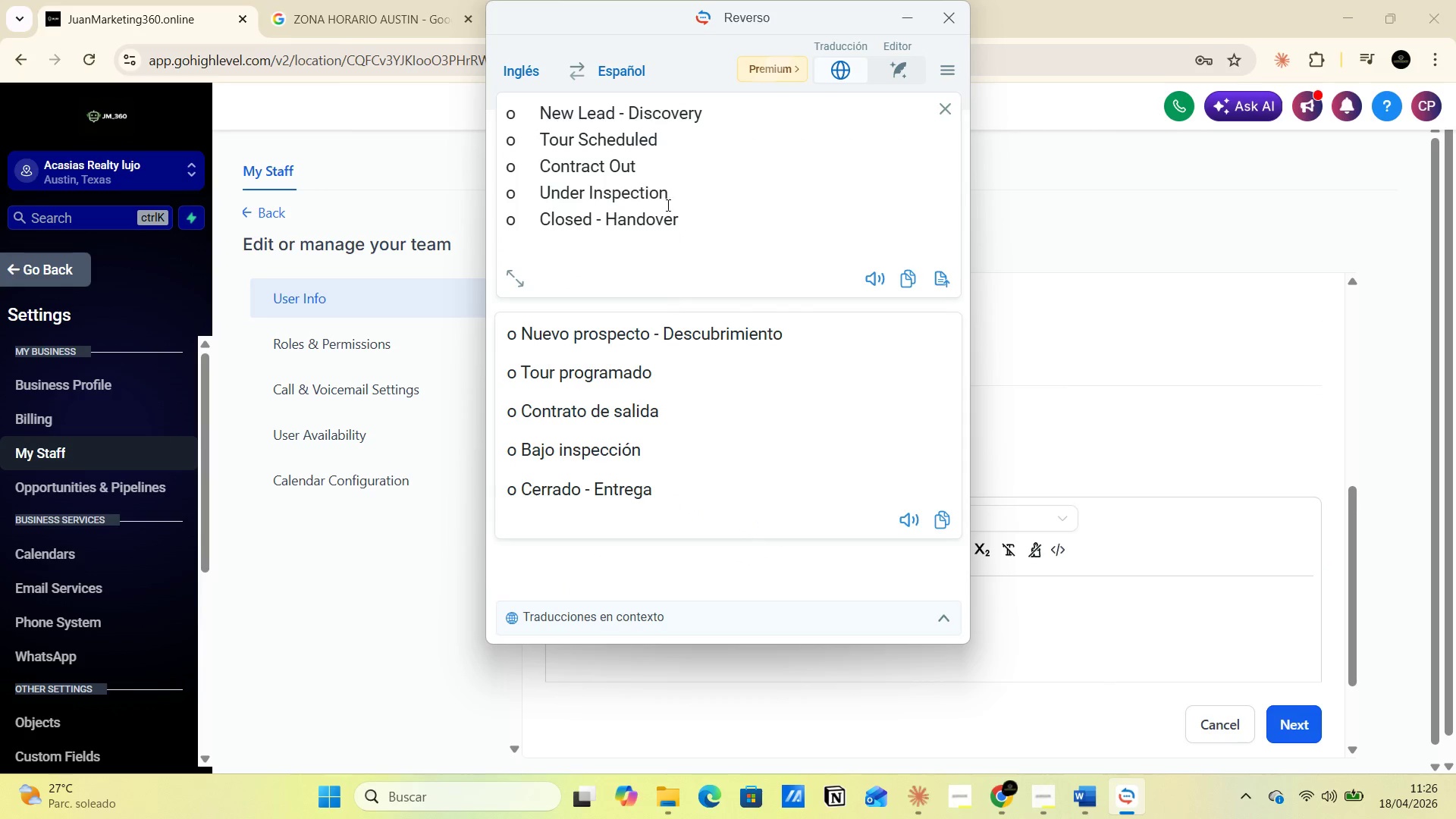 
left_click_drag(start_coordinate=[507, 110], to_coordinate=[767, 228])
 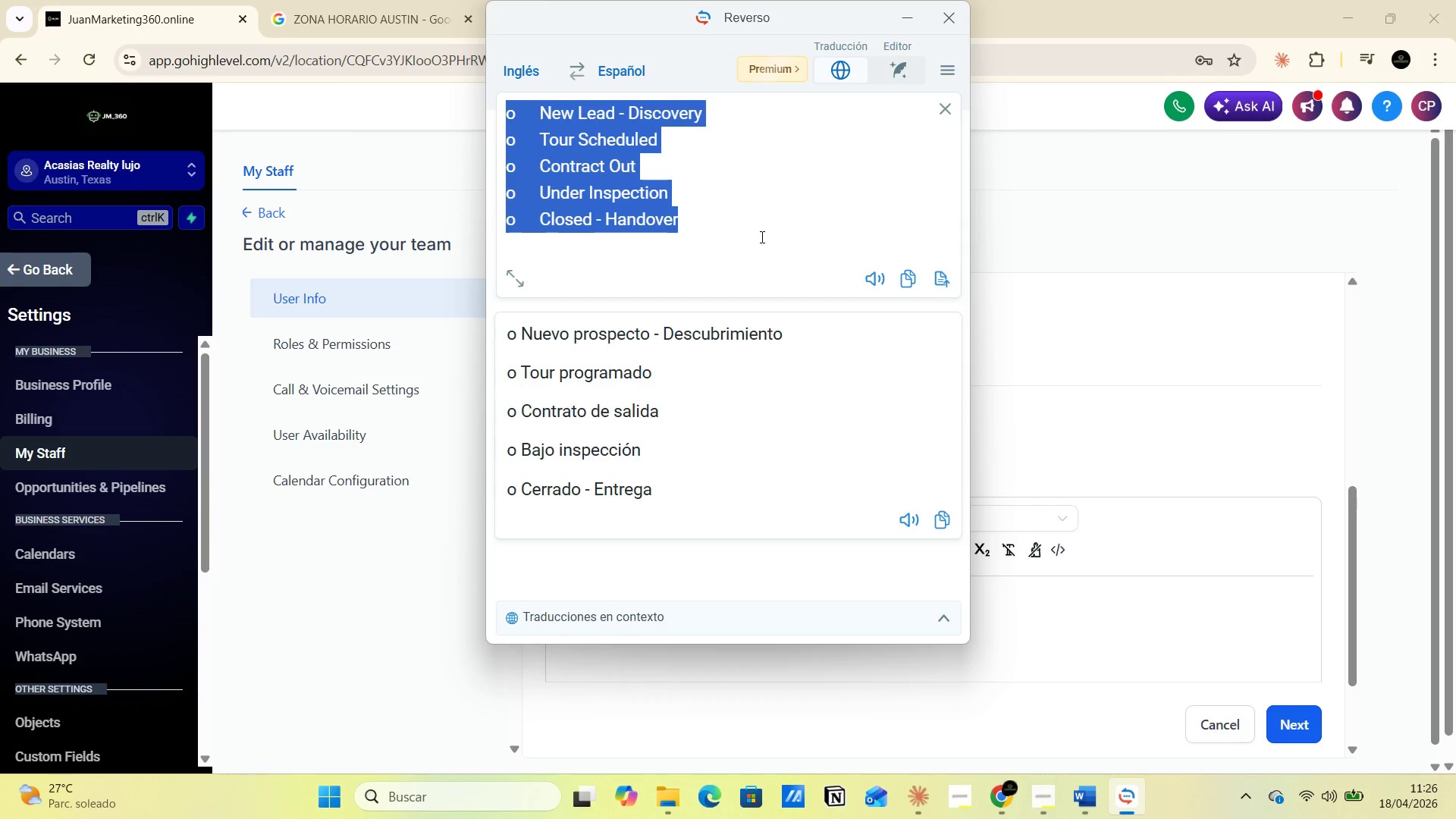 
key(Control+V)
 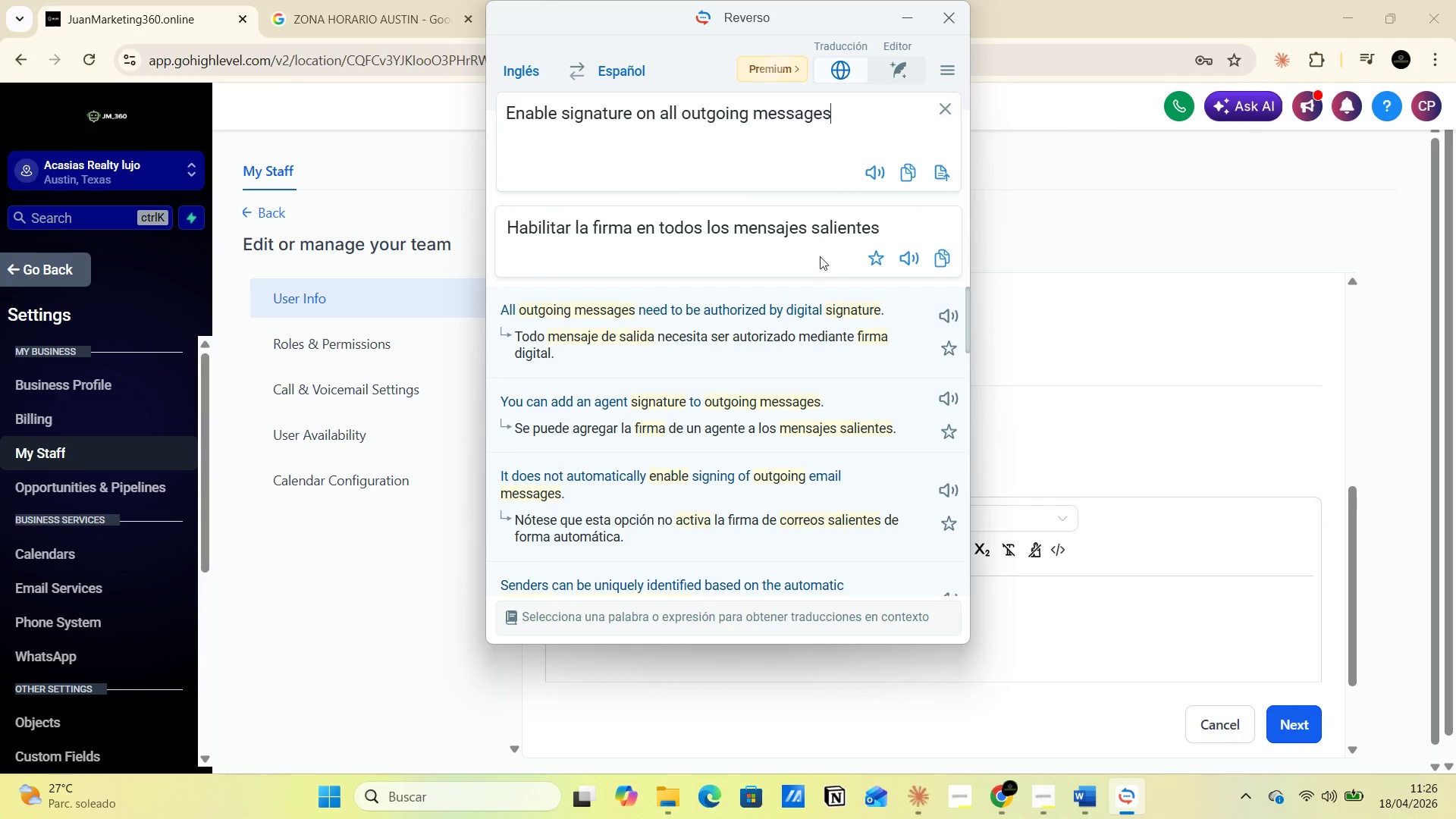 
left_click([907, 21])
 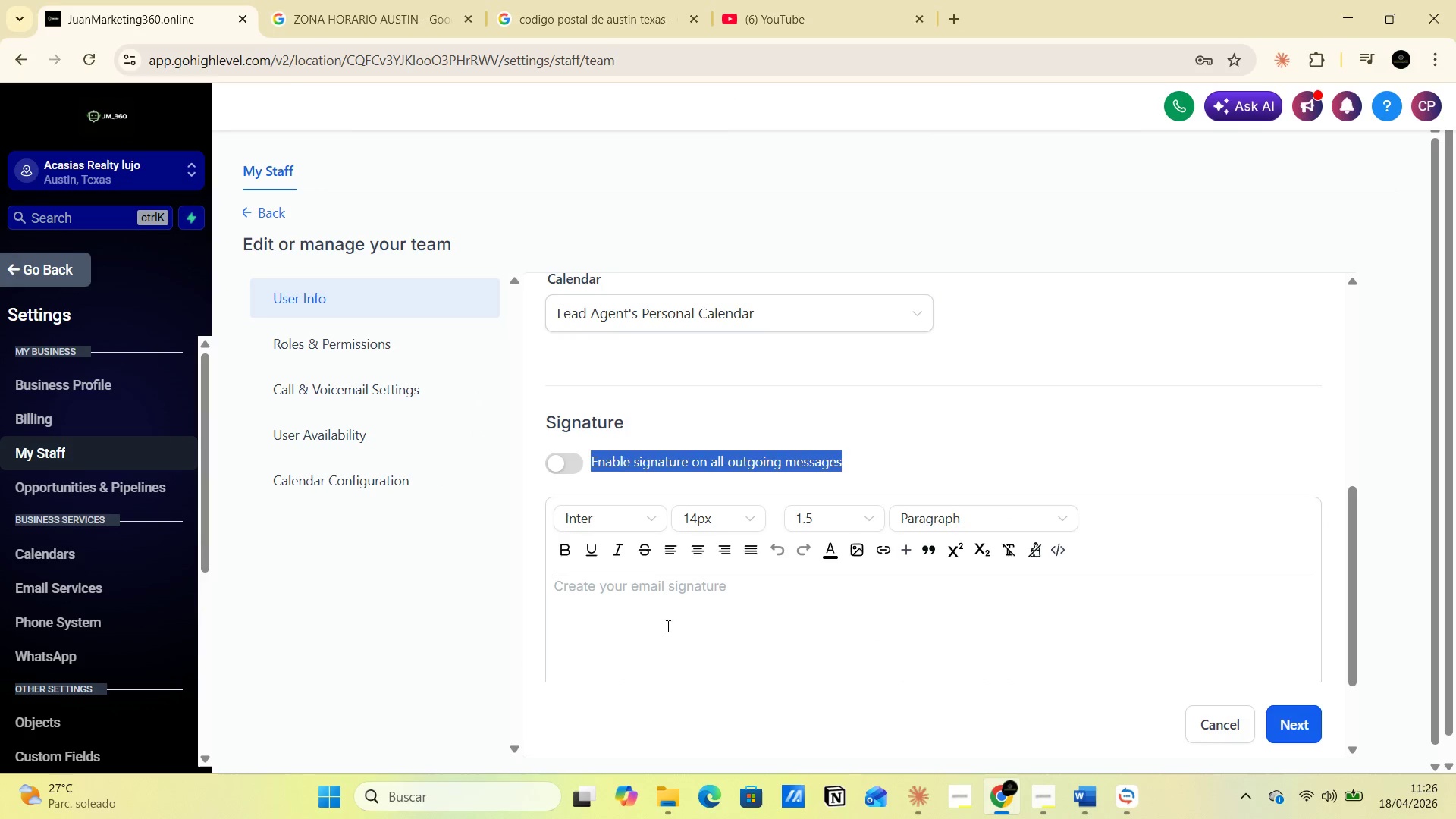 
left_click([646, 609])
 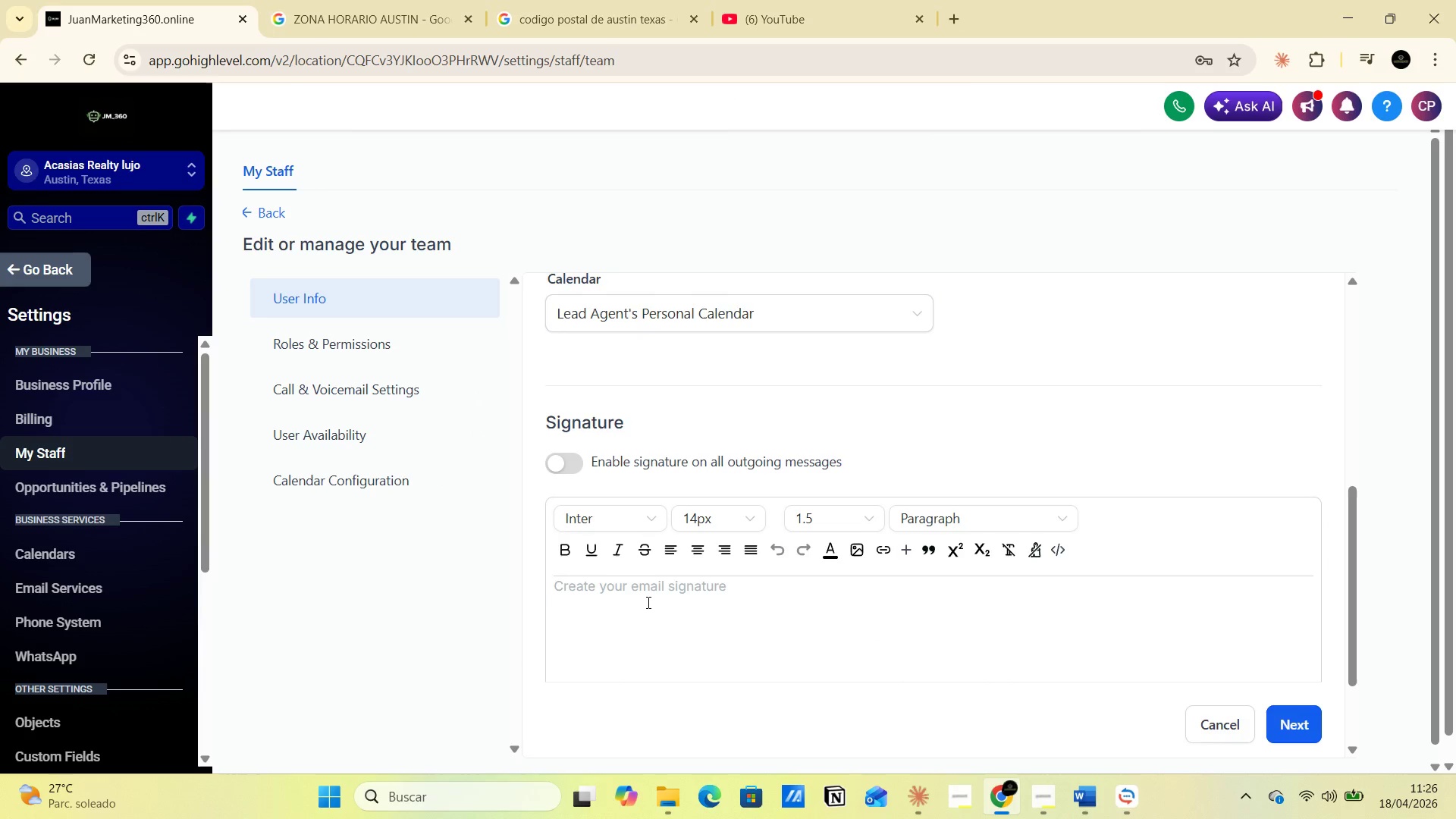 
scroll: coordinate [652, 609], scroll_direction: down, amount: 3.0
 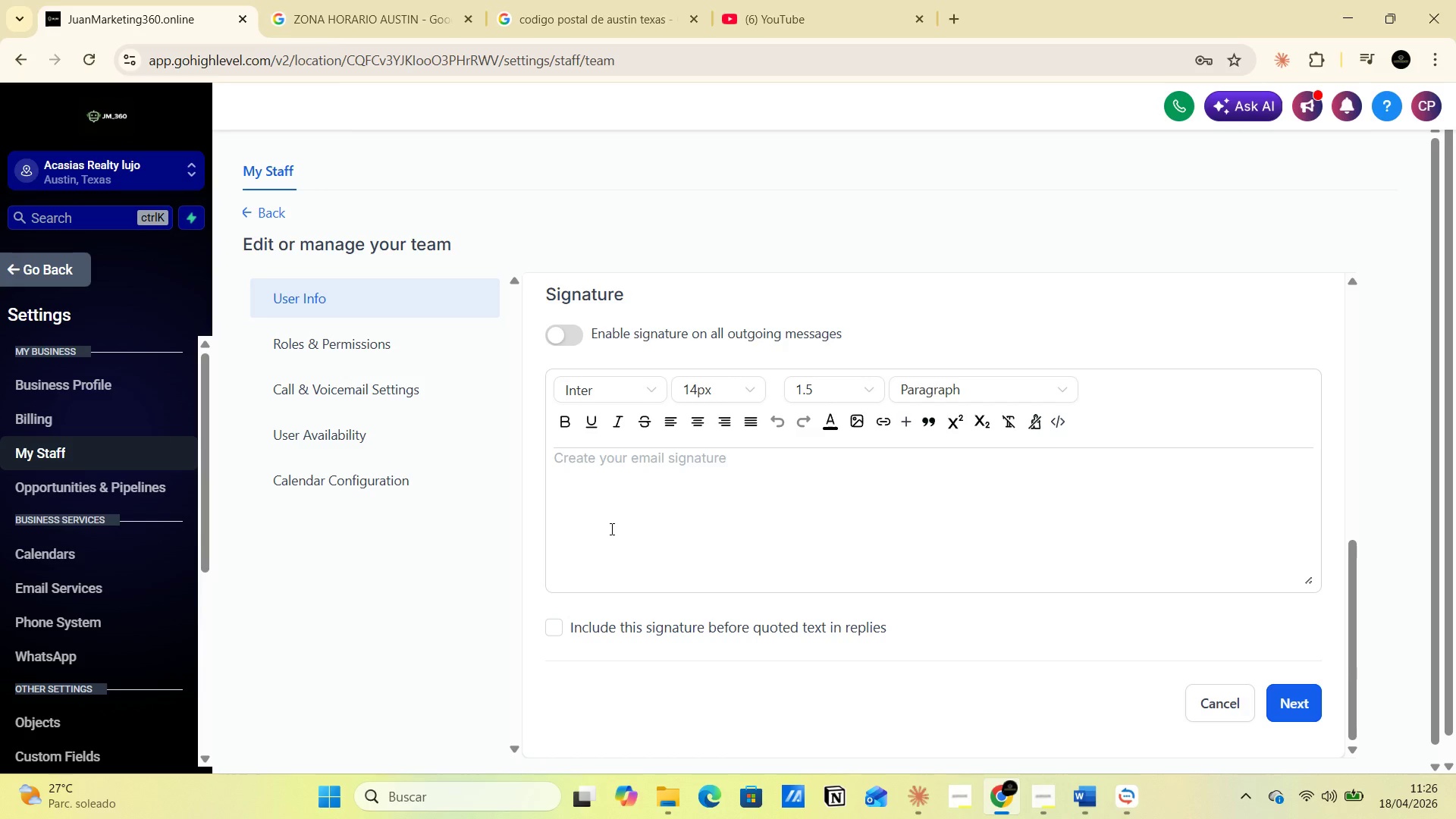 
scroll: coordinate [660, 537], scroll_direction: up, amount: 5.0
 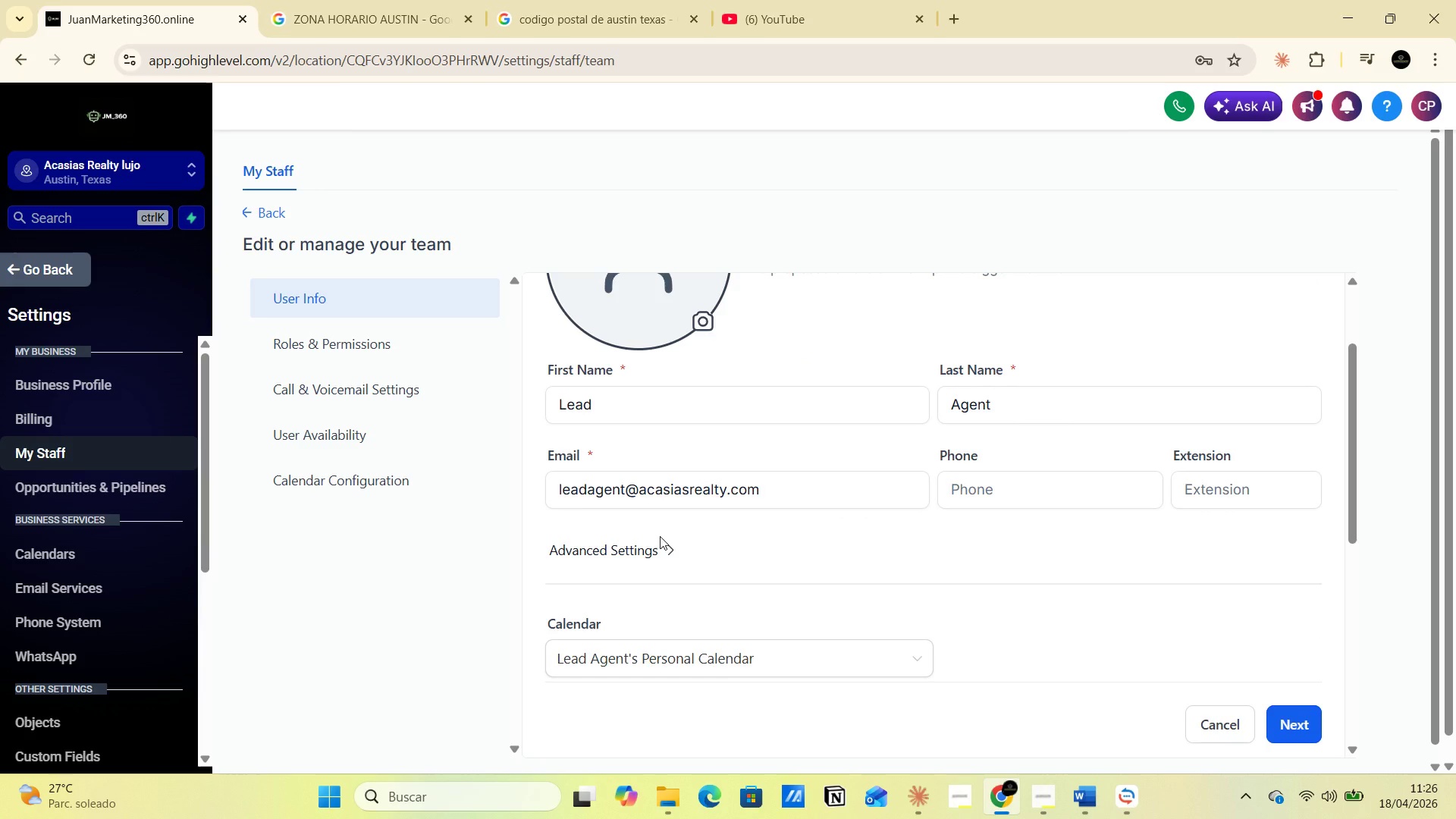 
wait(7.18)
 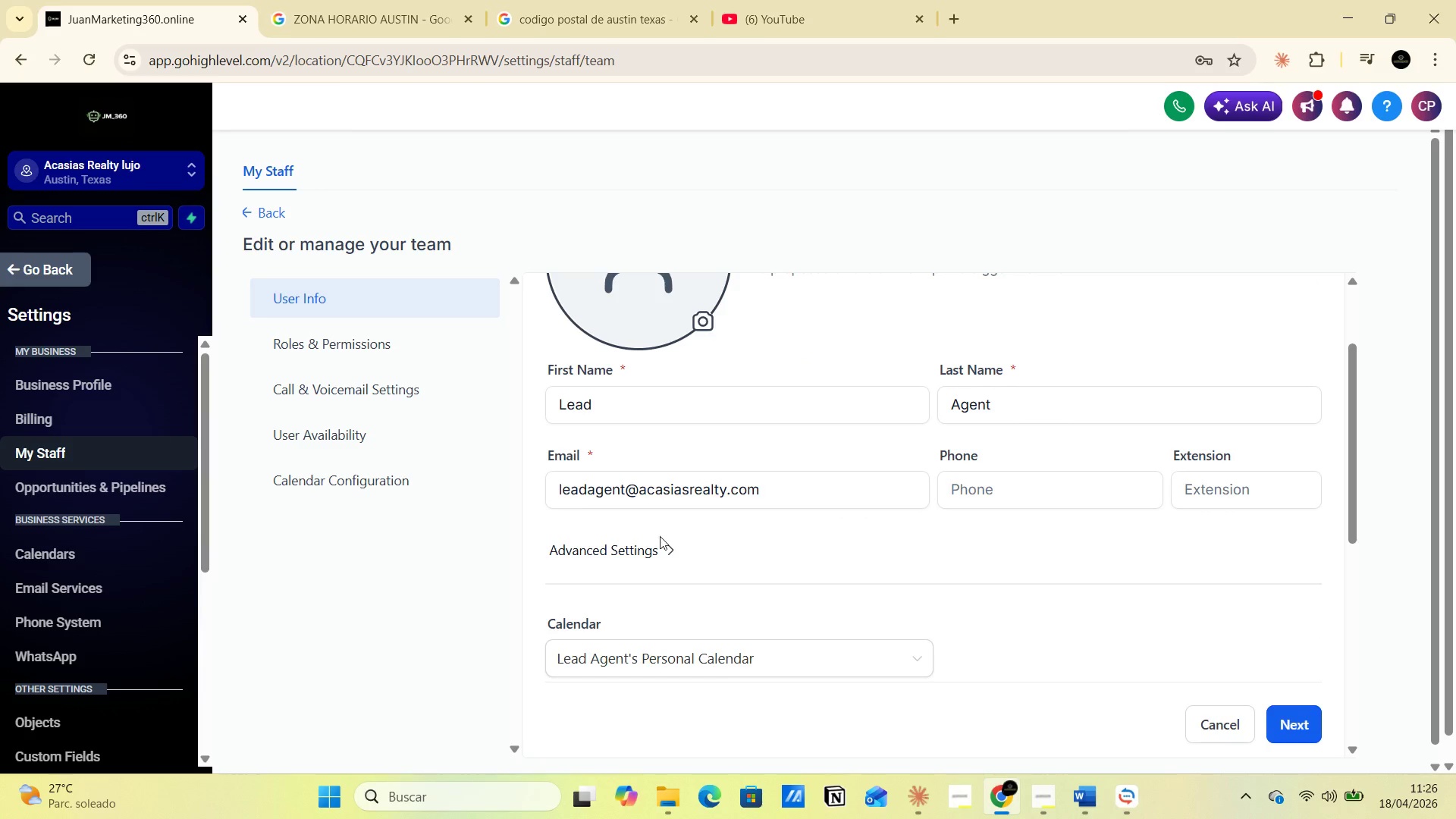 
left_click([1284, 723])
 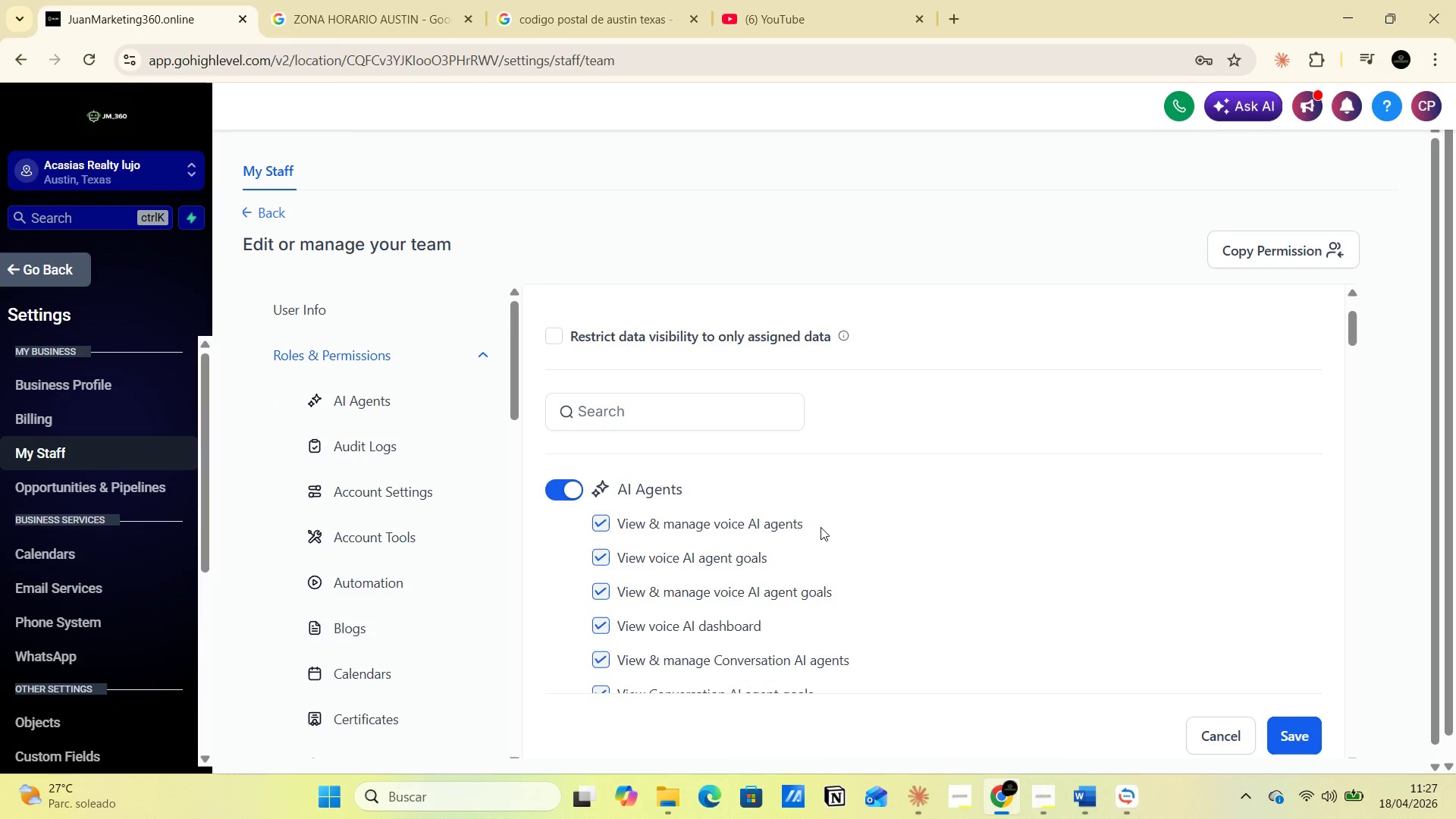 
scroll: coordinate [838, 560], scroll_direction: up, amount: 10.0
 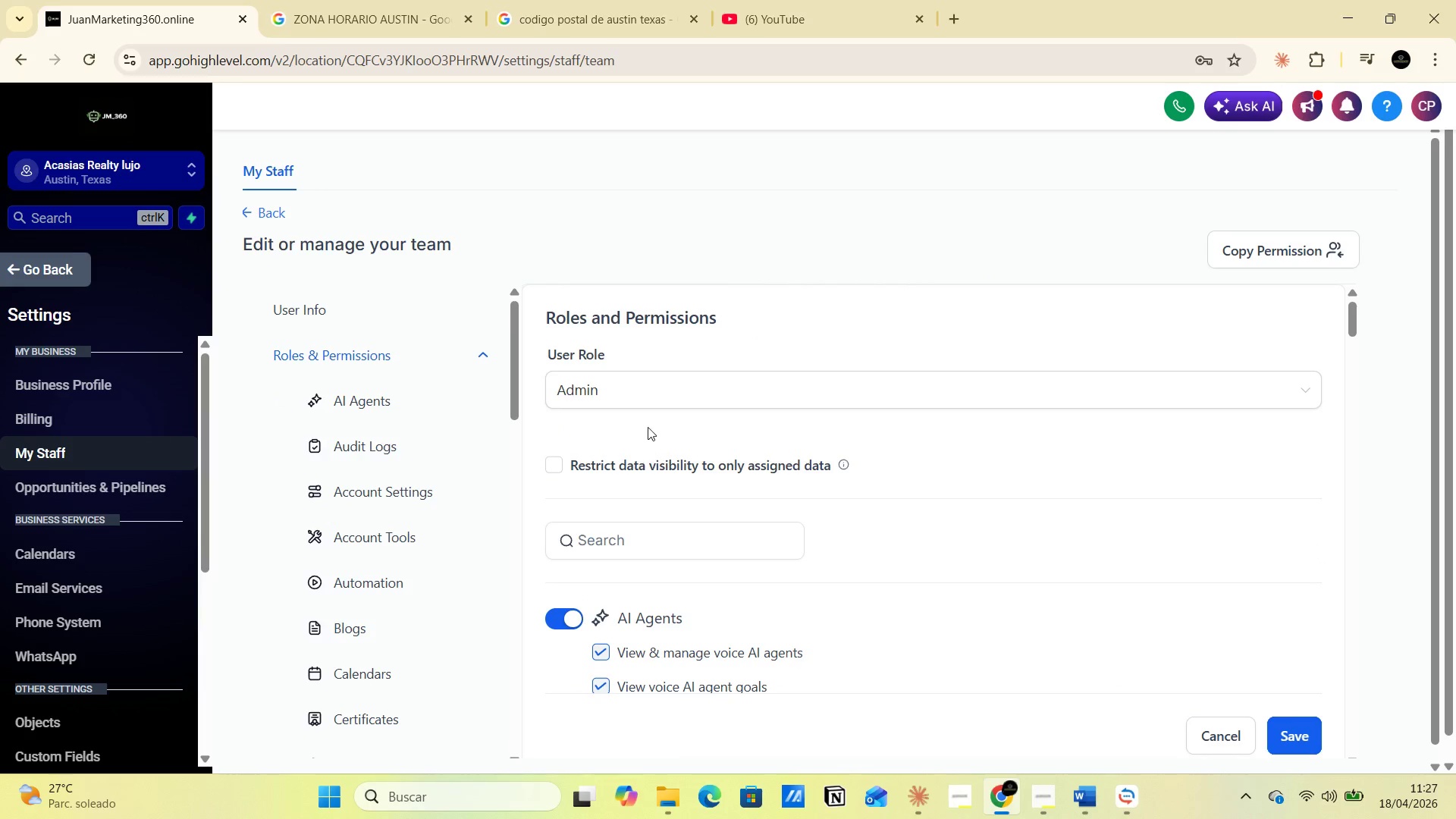 
mouse_move([645, 413])
 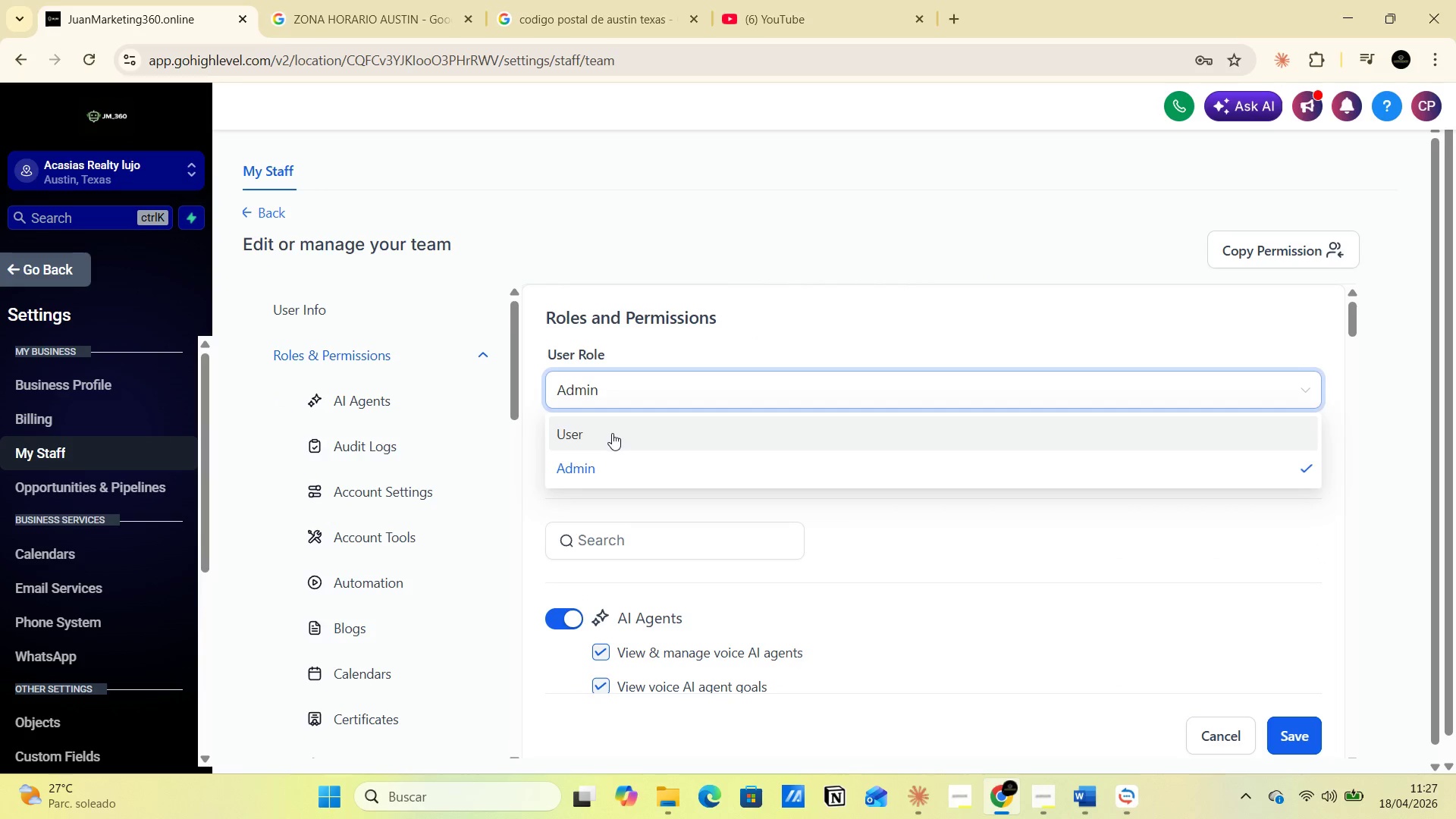 
left_click([611, 433])
 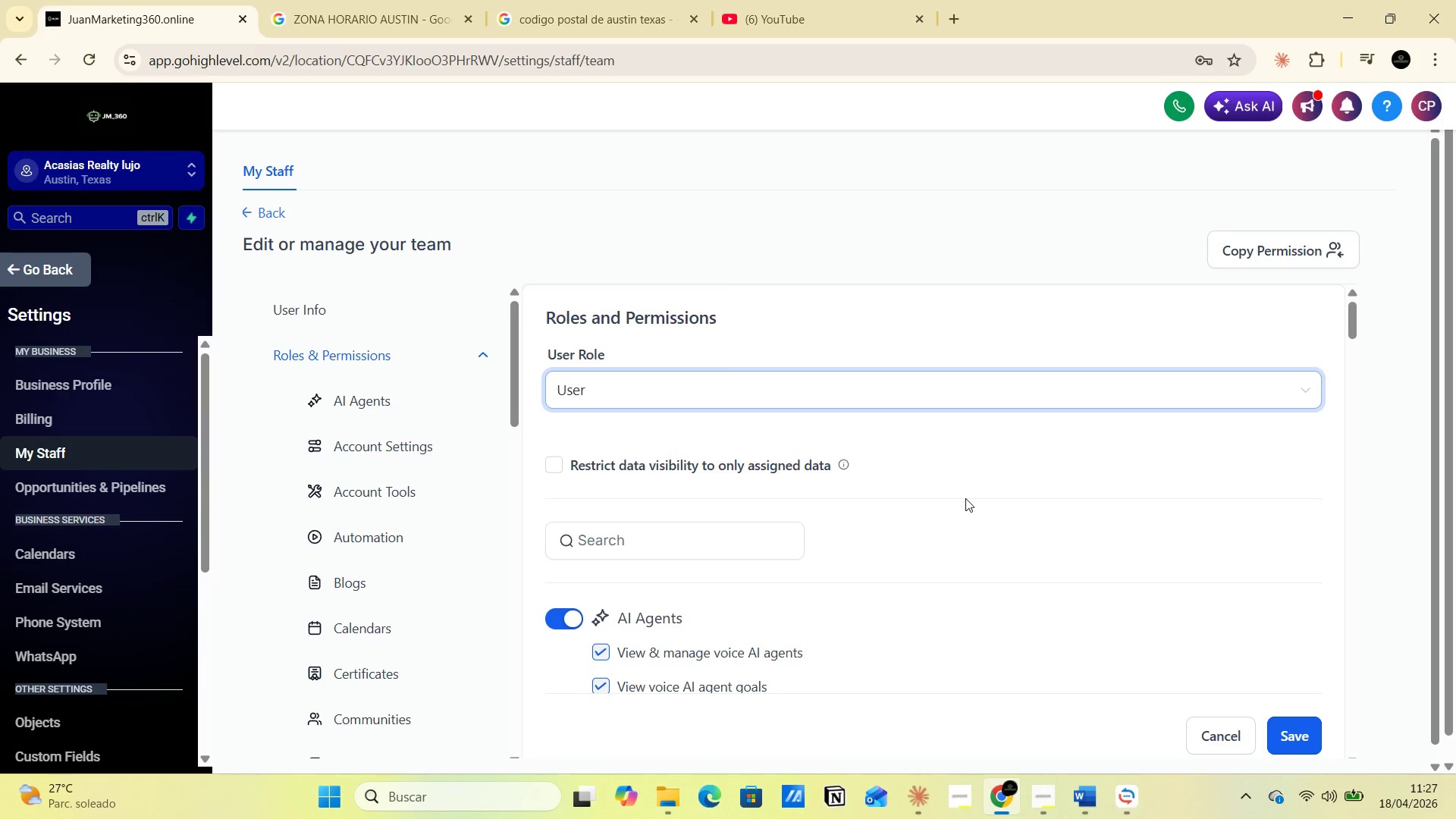 
wait(39.03)
 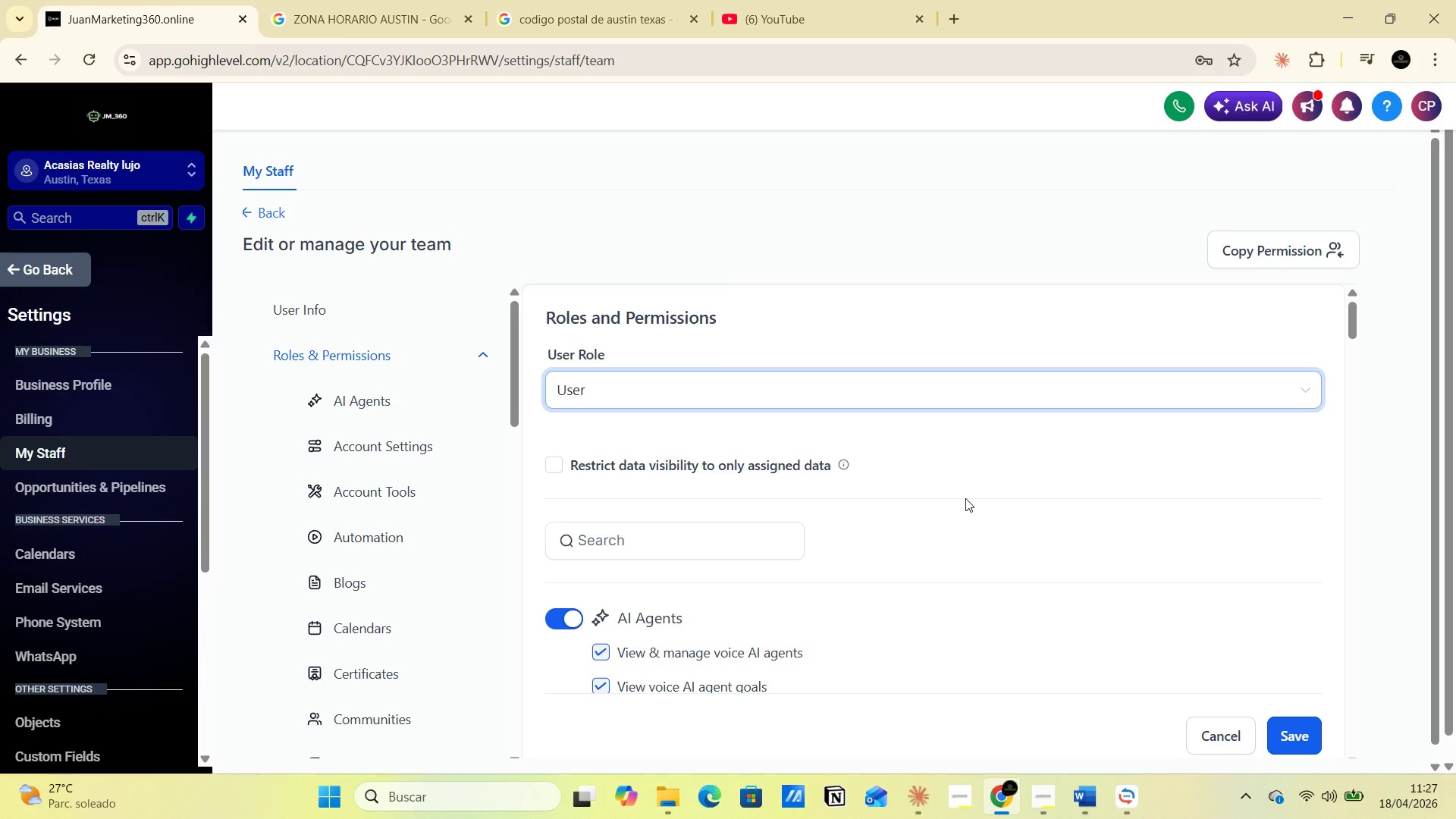 
left_click([905, 508])
 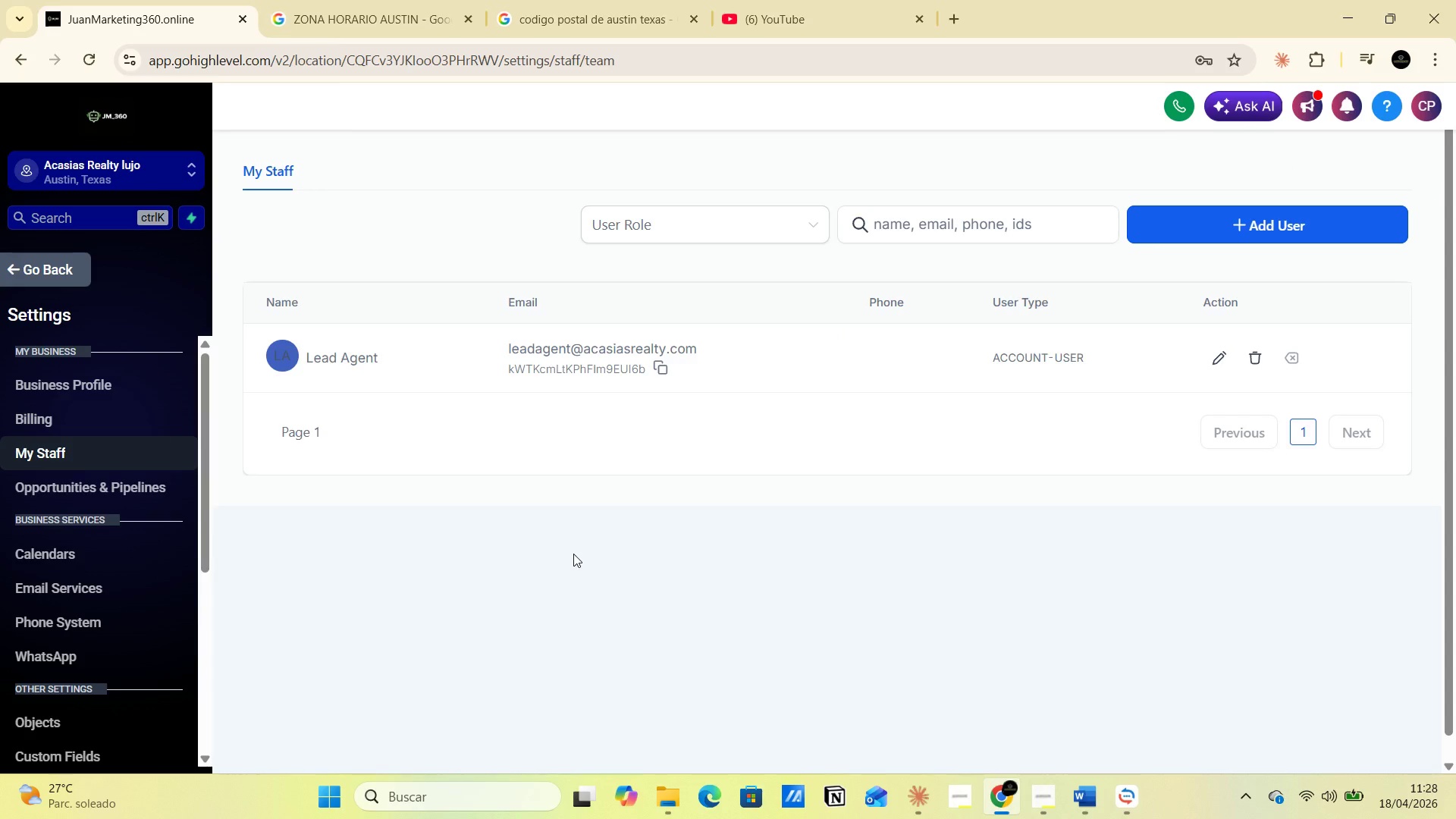 
wait(47.0)
 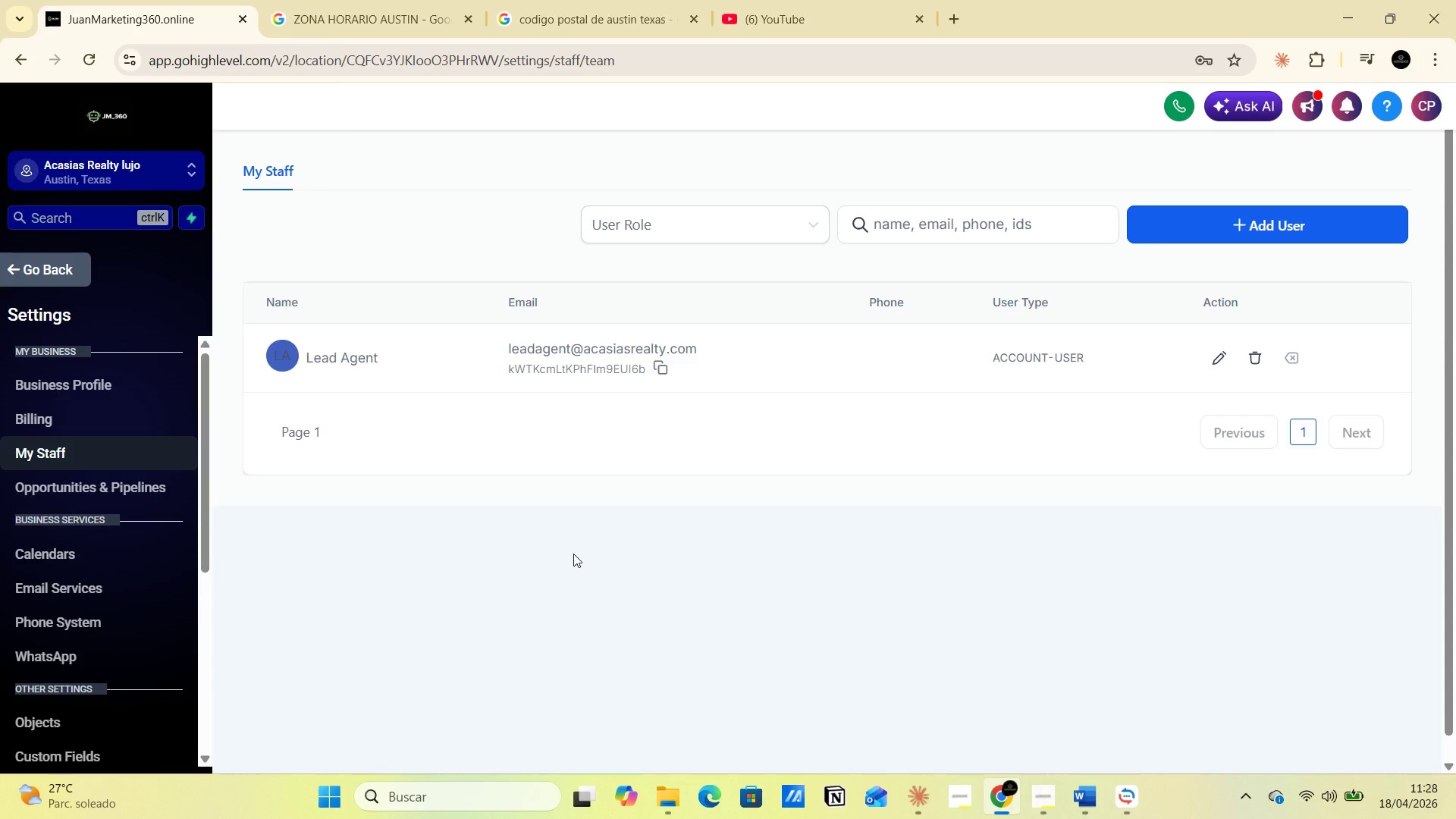 
left_click([1076, 799])
 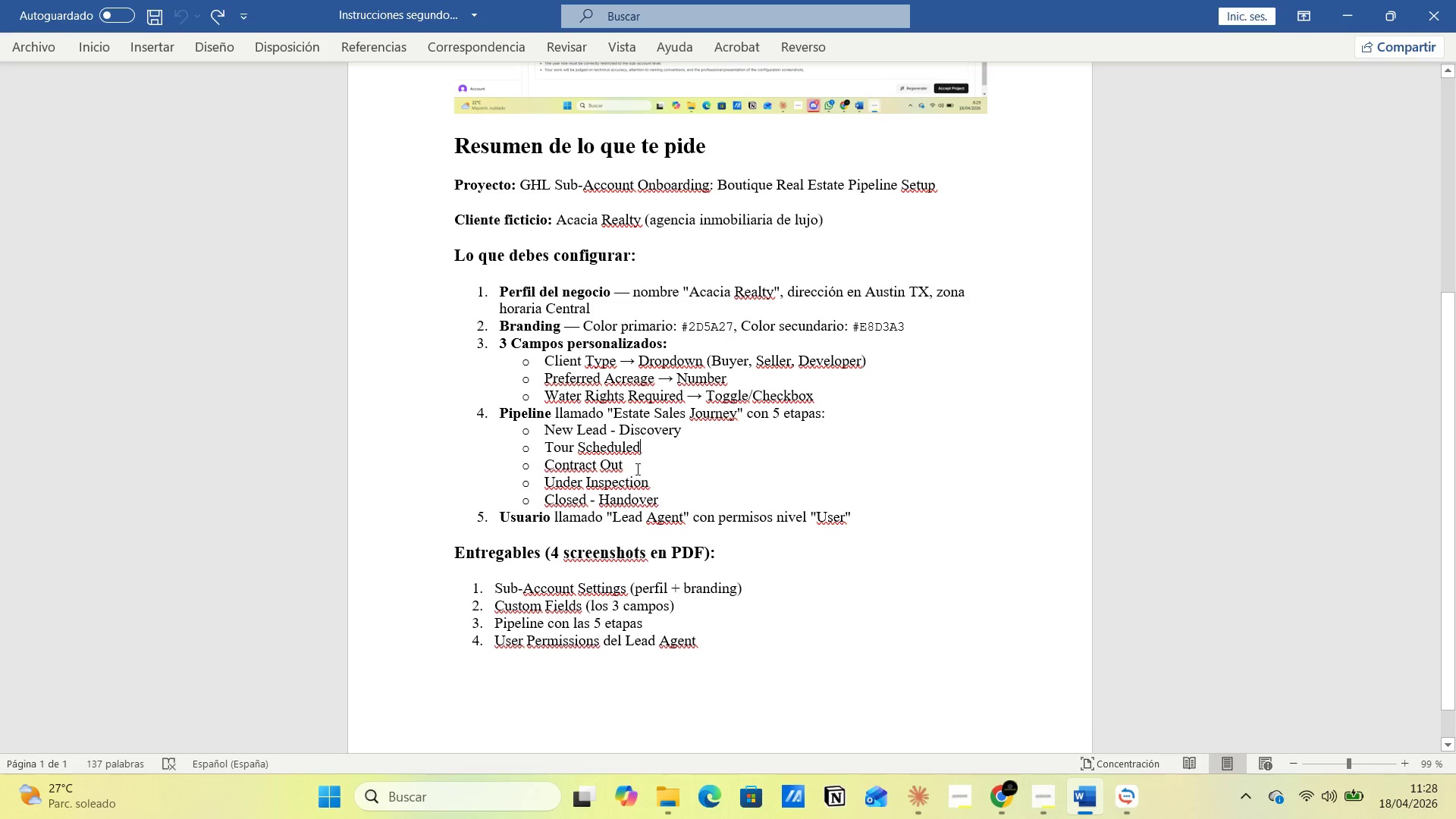 
scroll: coordinate [620, 472], scroll_direction: down, amount: 3.0
 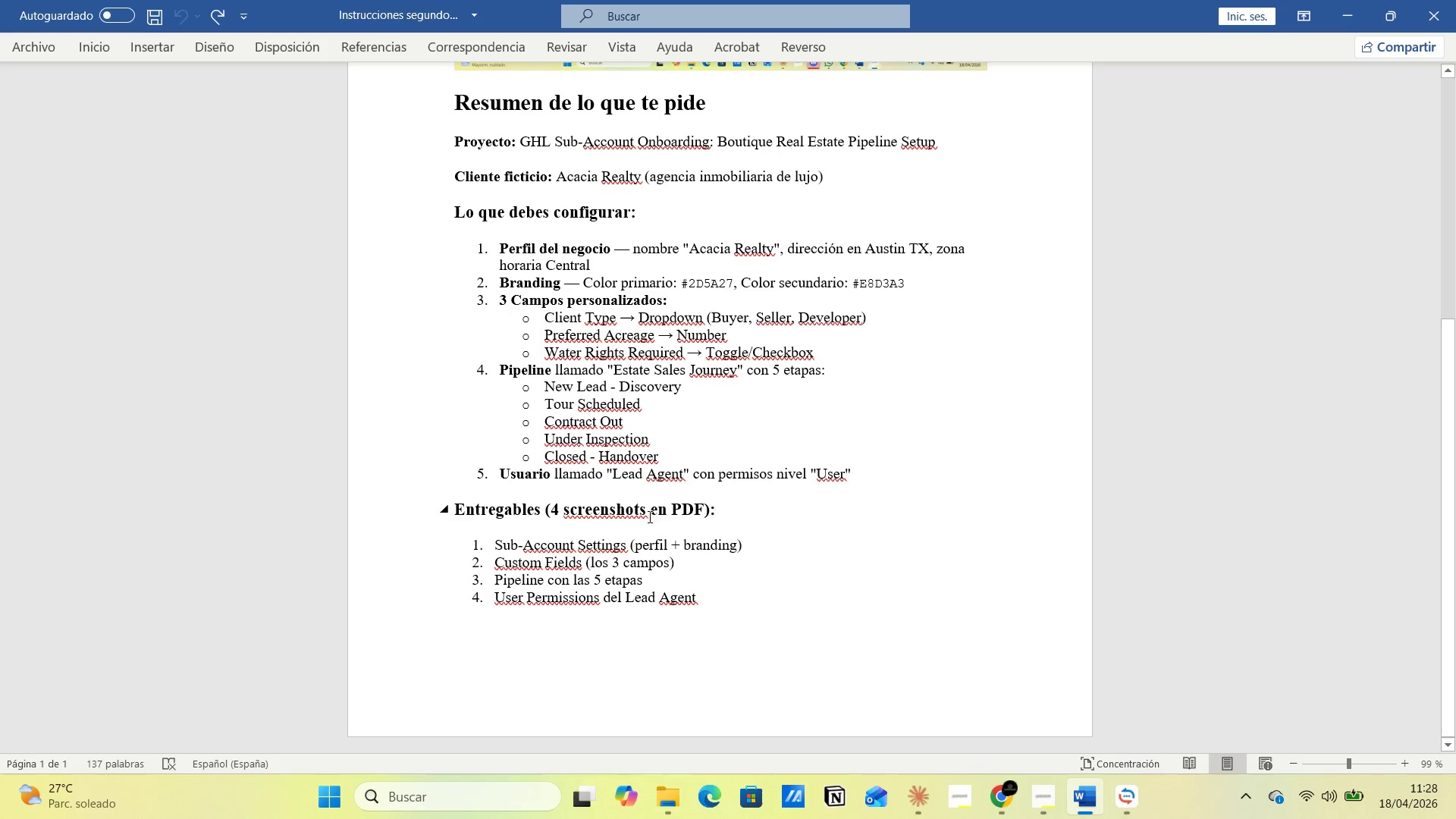 
scroll: coordinate [676, 513], scroll_direction: up, amount: 4.0
 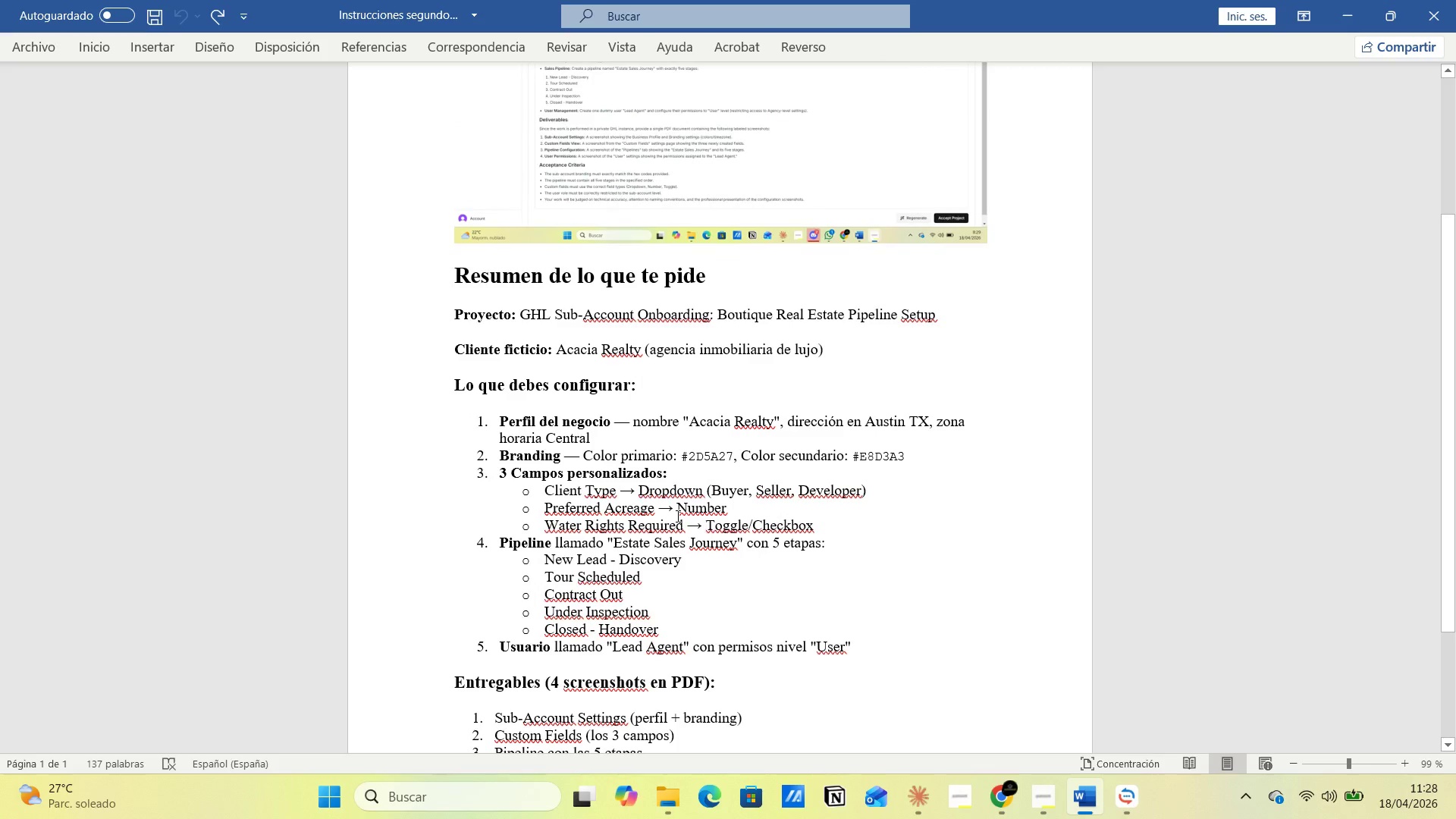 
scroll: coordinate [676, 523], scroll_direction: down, amount: 7.0
 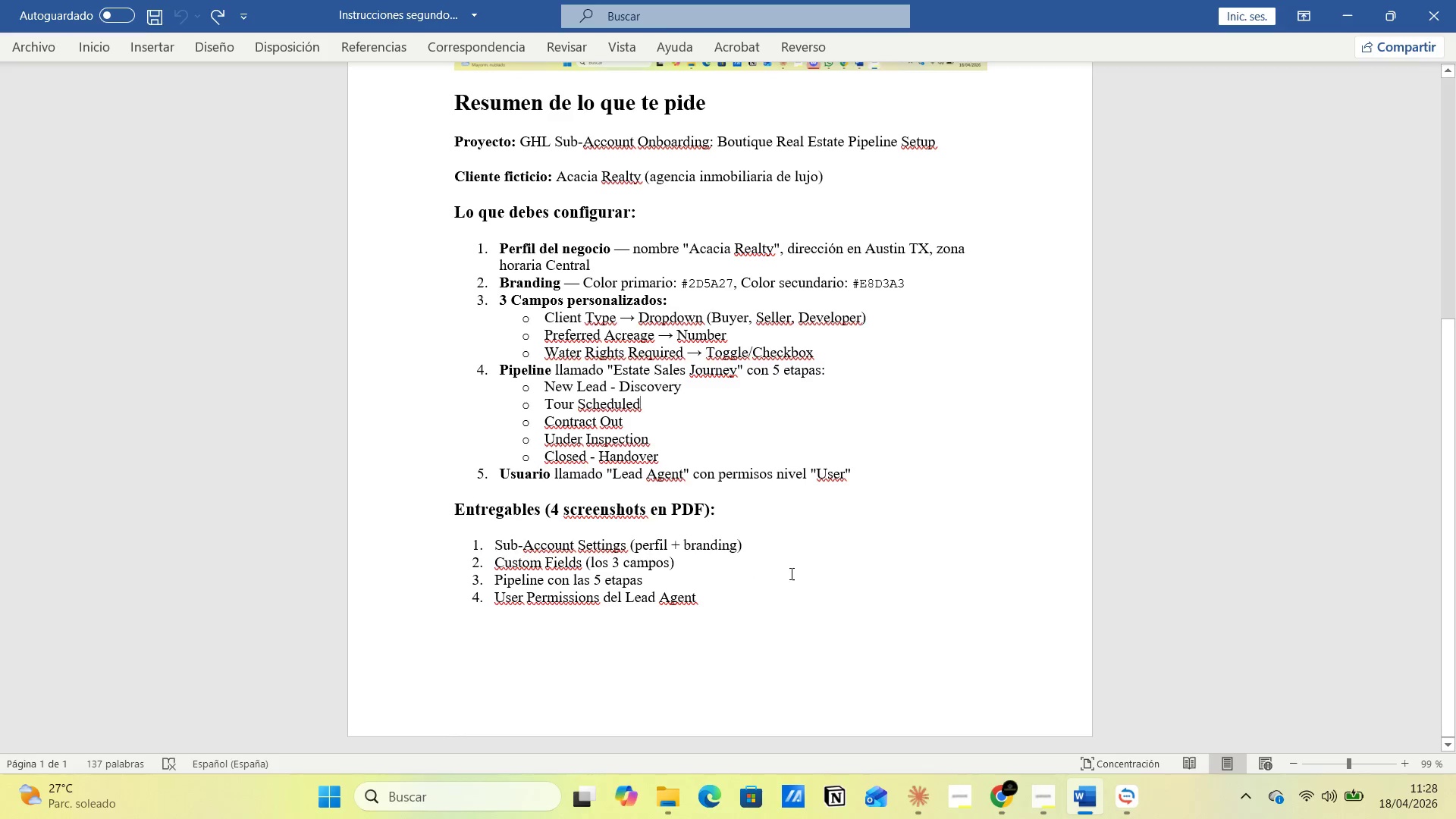 
wait(19.24)
 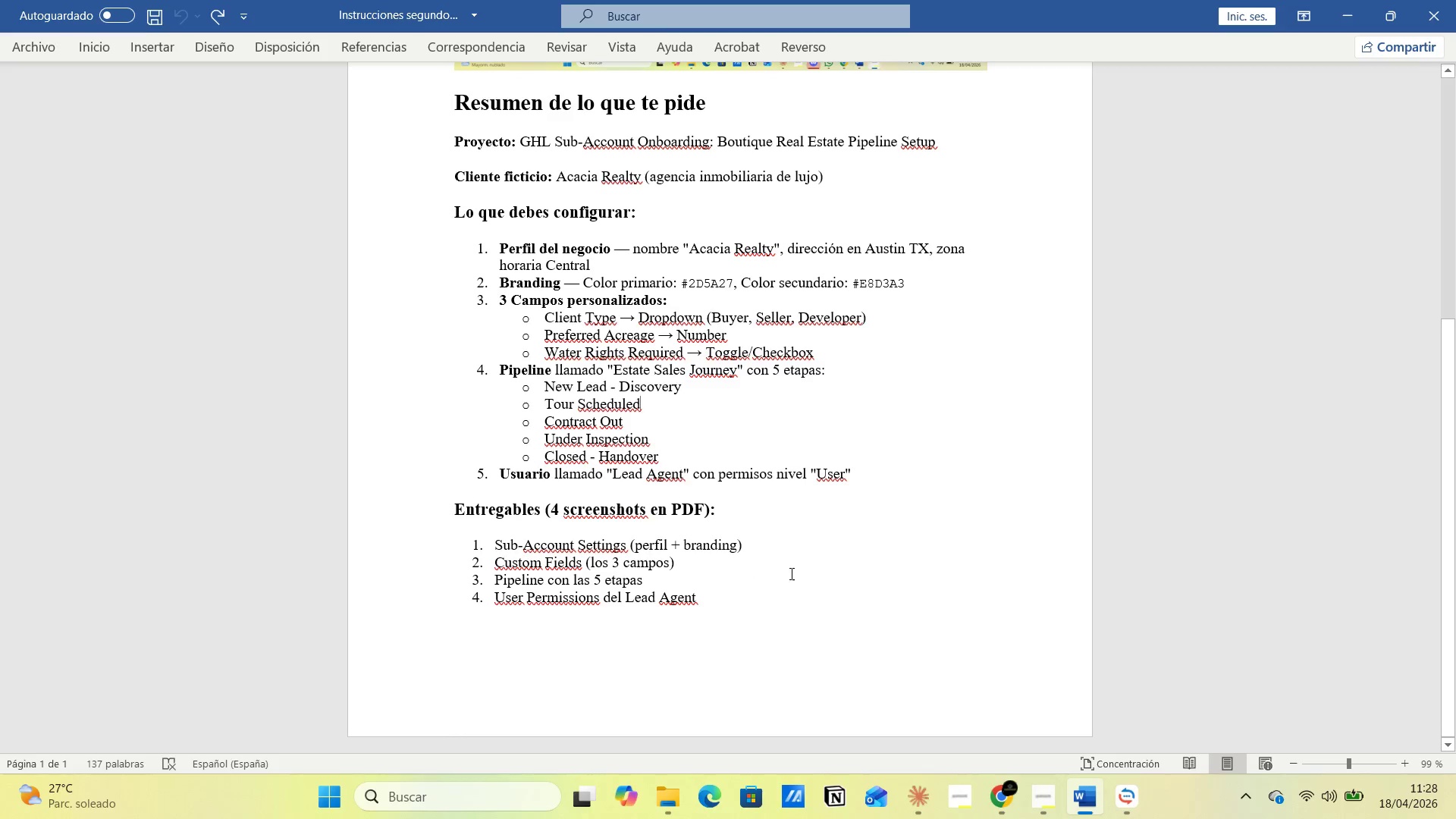 
left_click([1010, 650])
 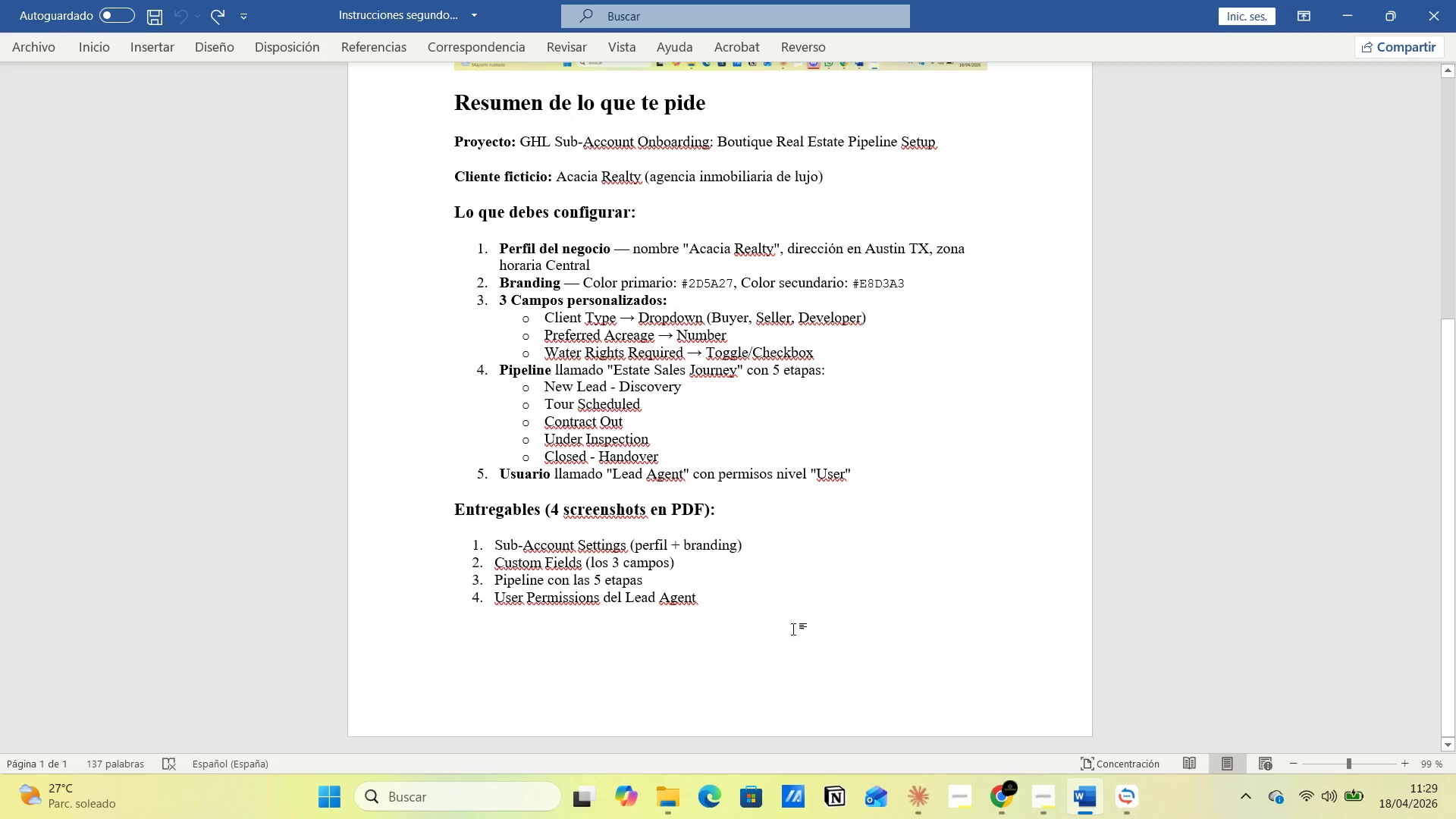 
left_click([475, 632])
 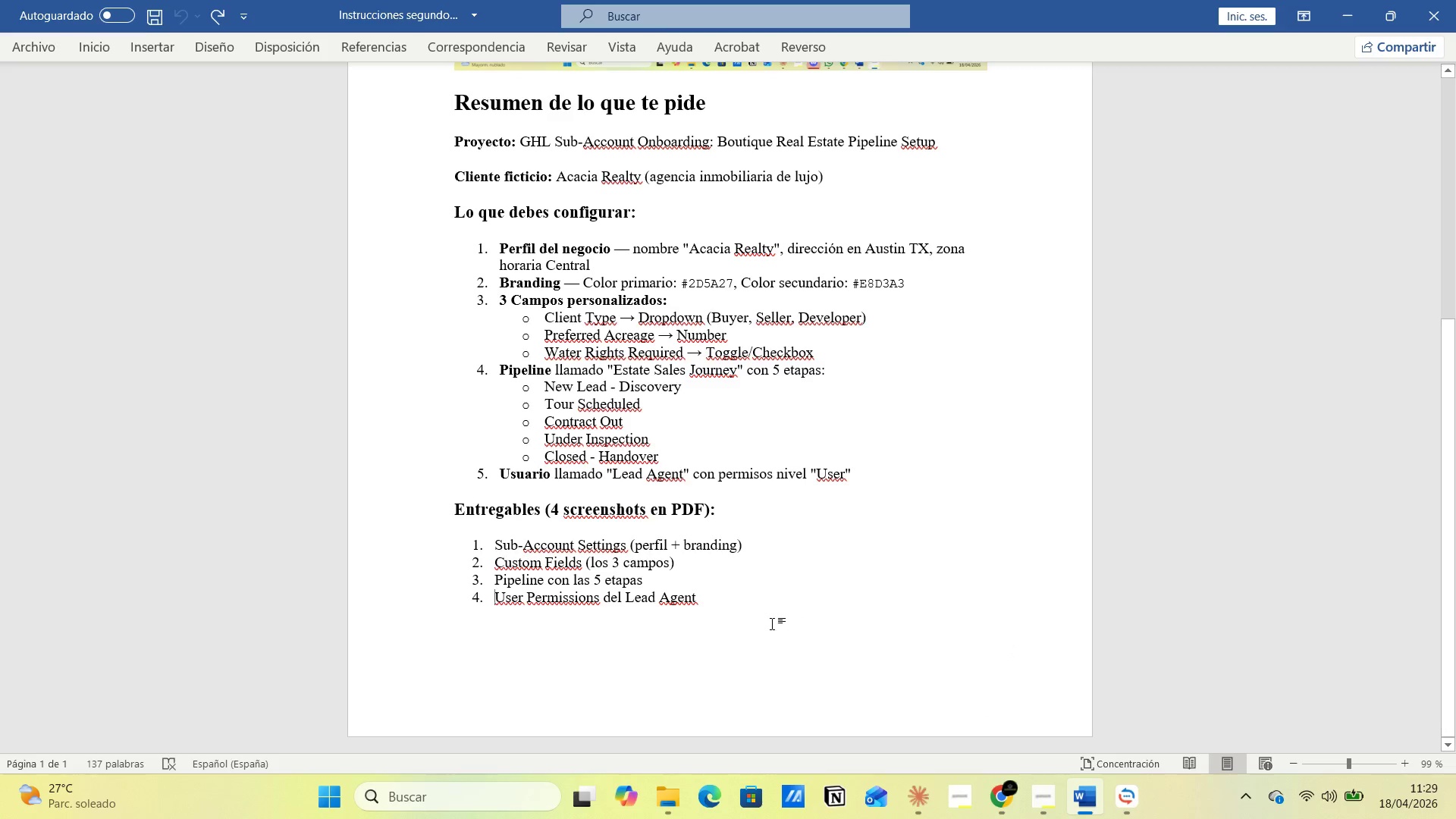 
double_click([772, 623])
 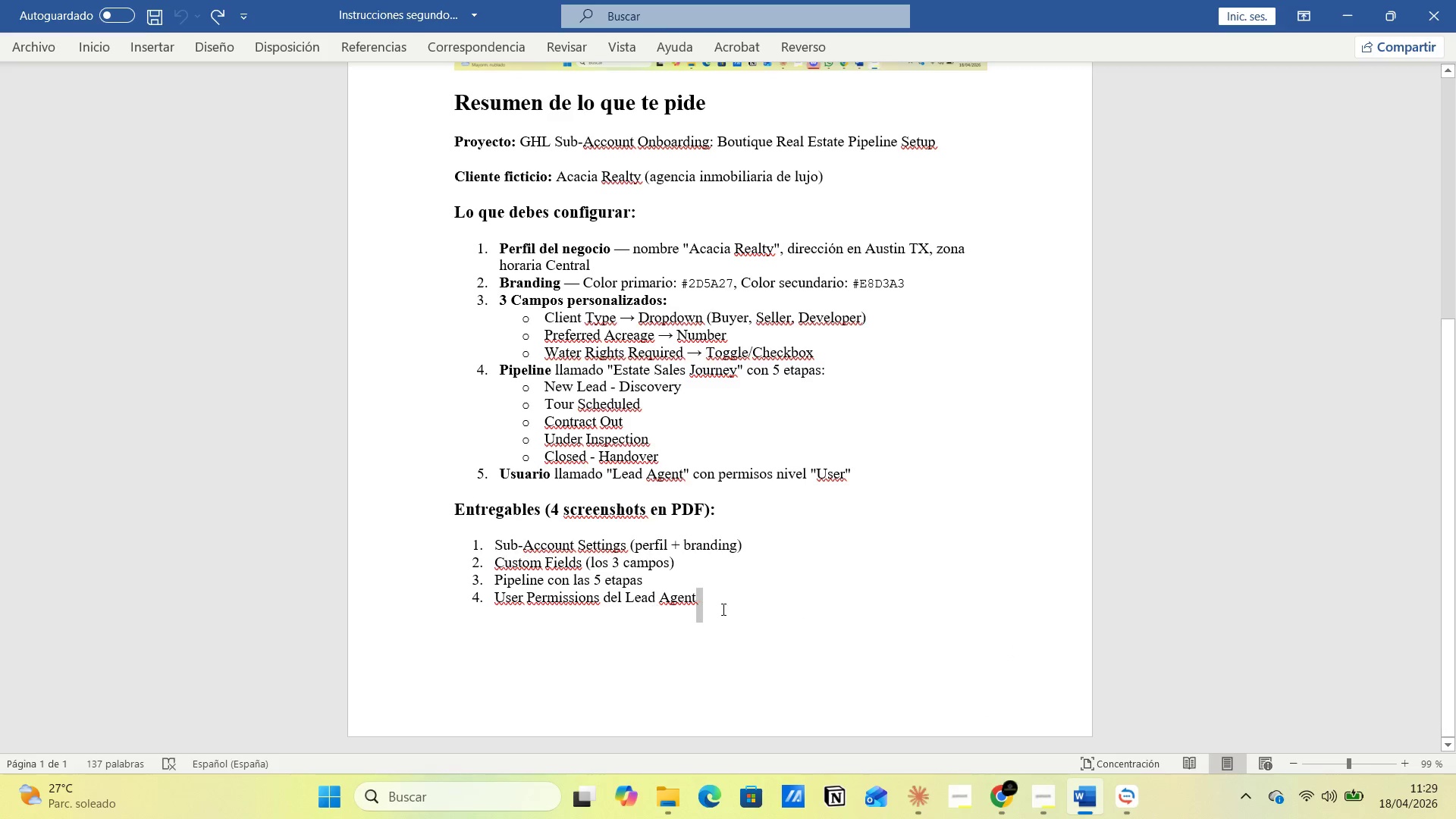 
left_click_drag(start_coordinate=[738, 620], to_coordinate=[742, 622])
 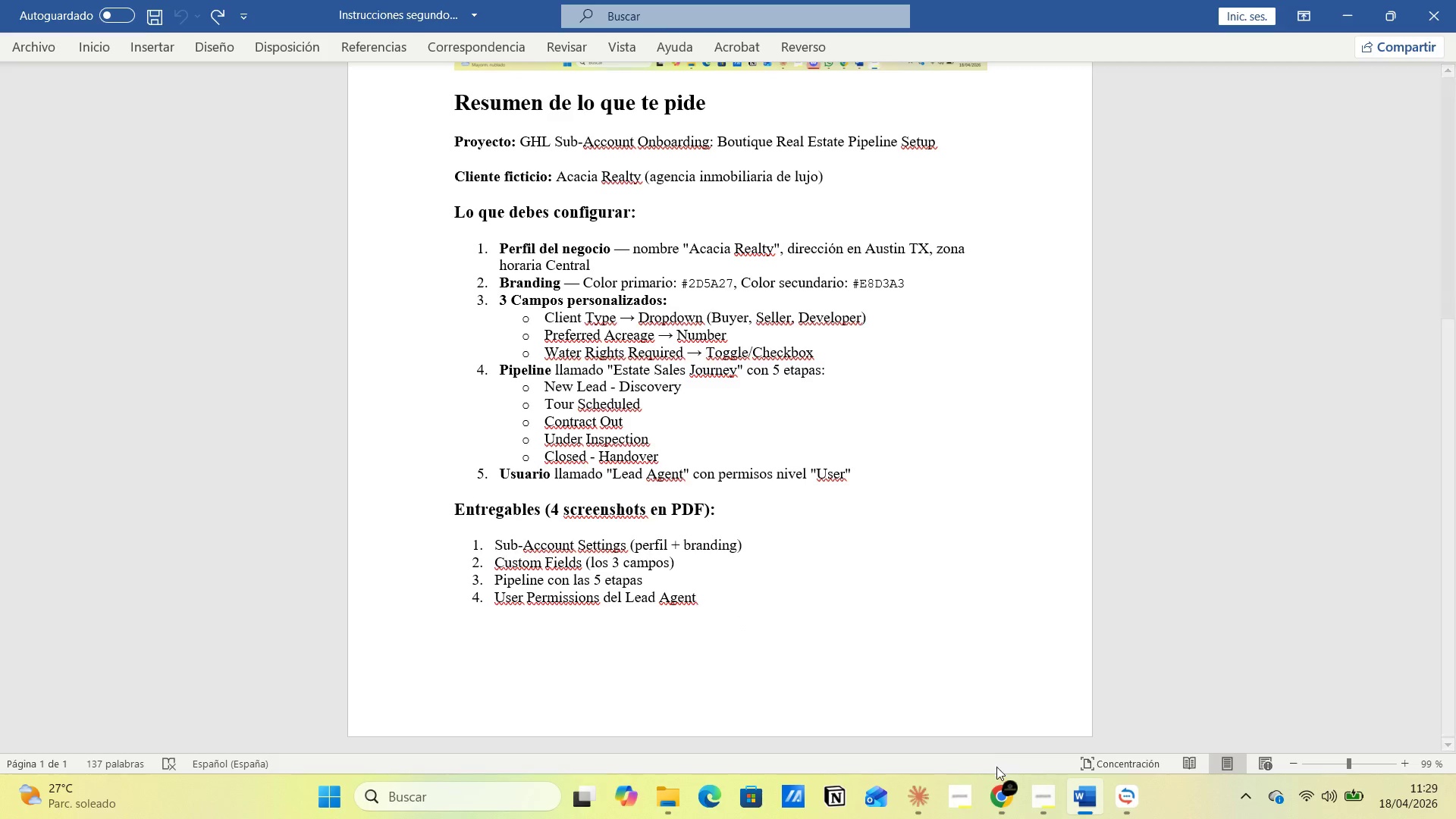 
mouse_move([998, 769])
 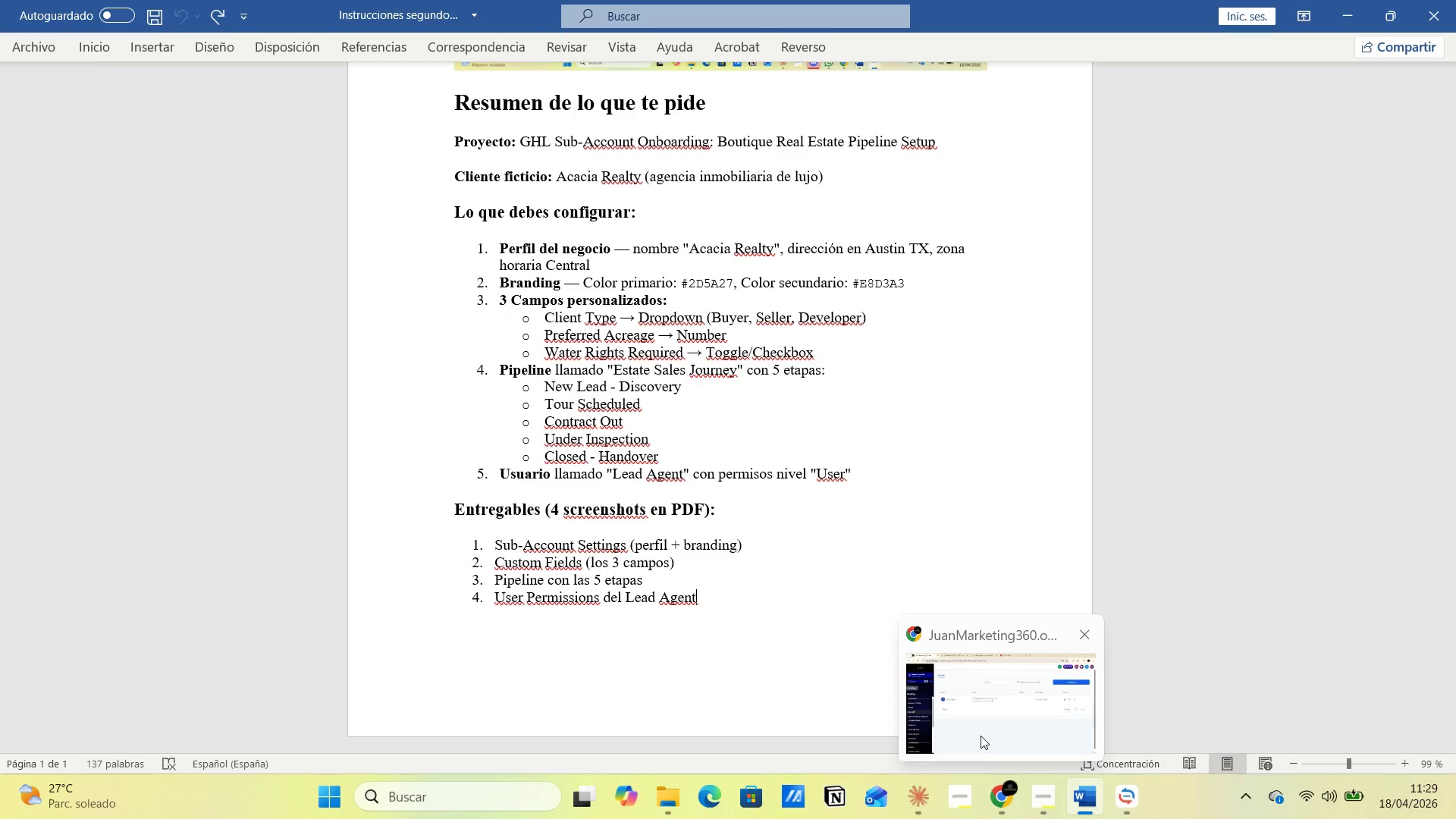 
left_click([981, 735])
 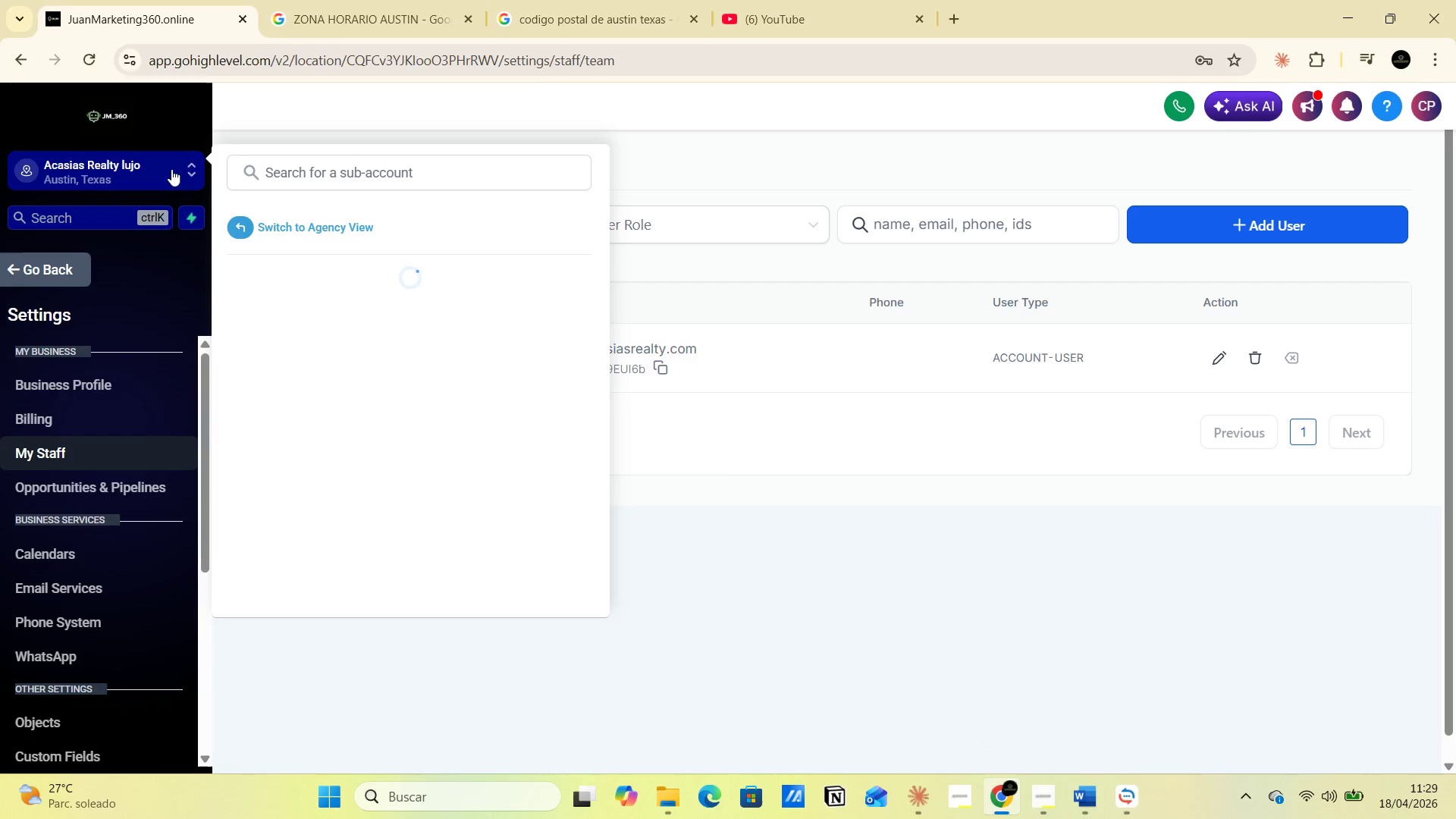 
left_click([287, 228])
 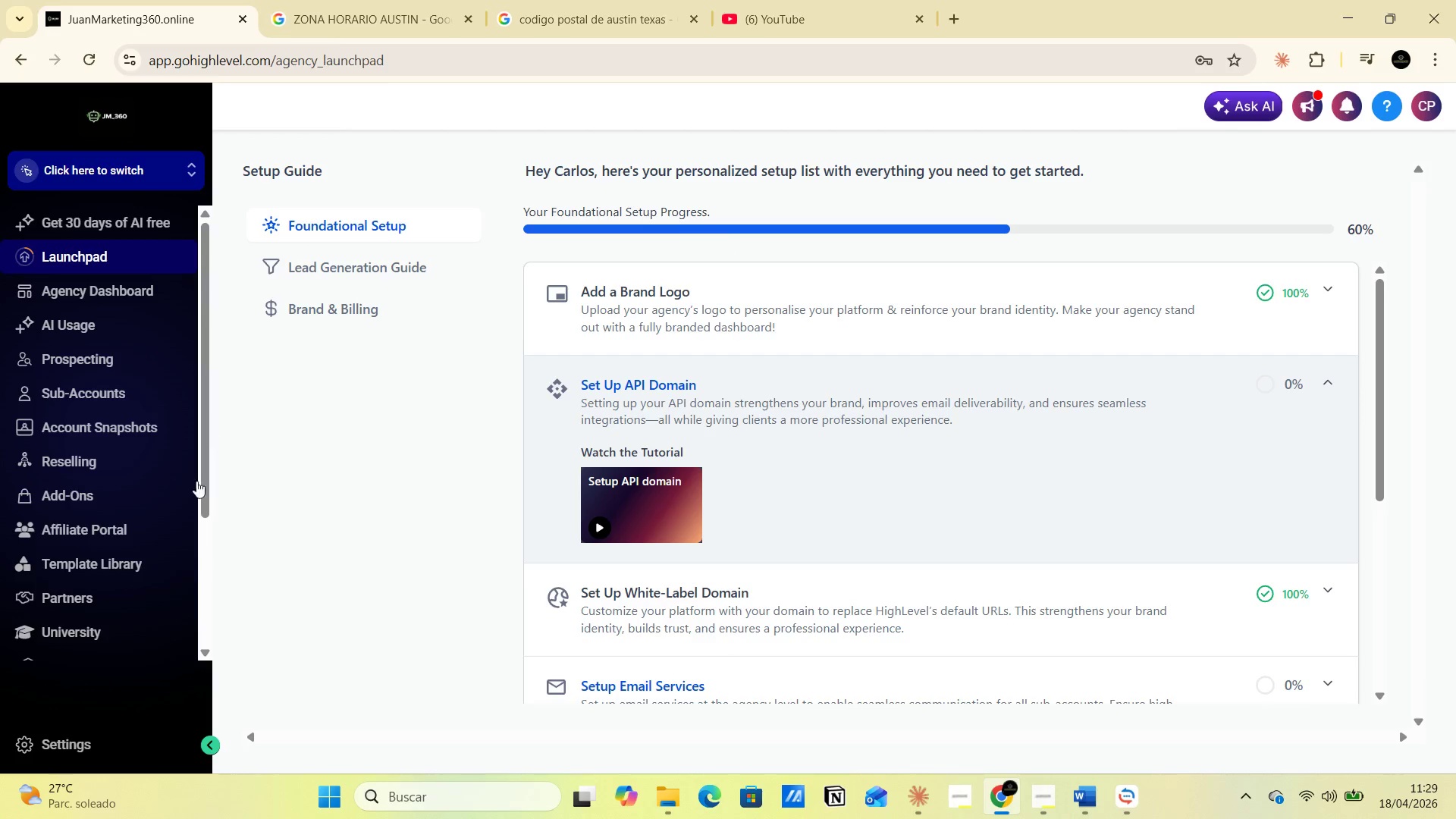 
wait(10.17)
 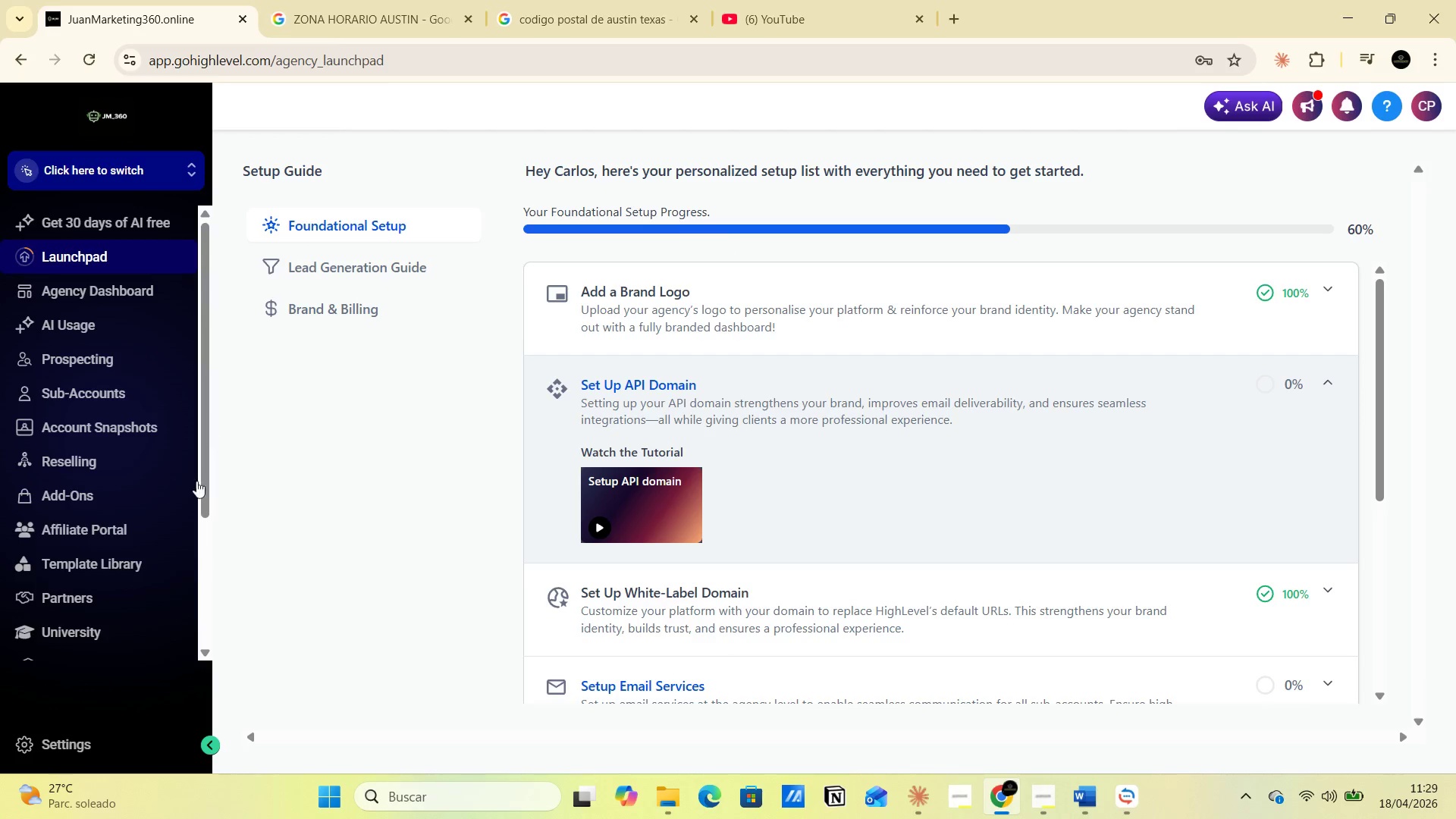 
left_click([96, 385])
 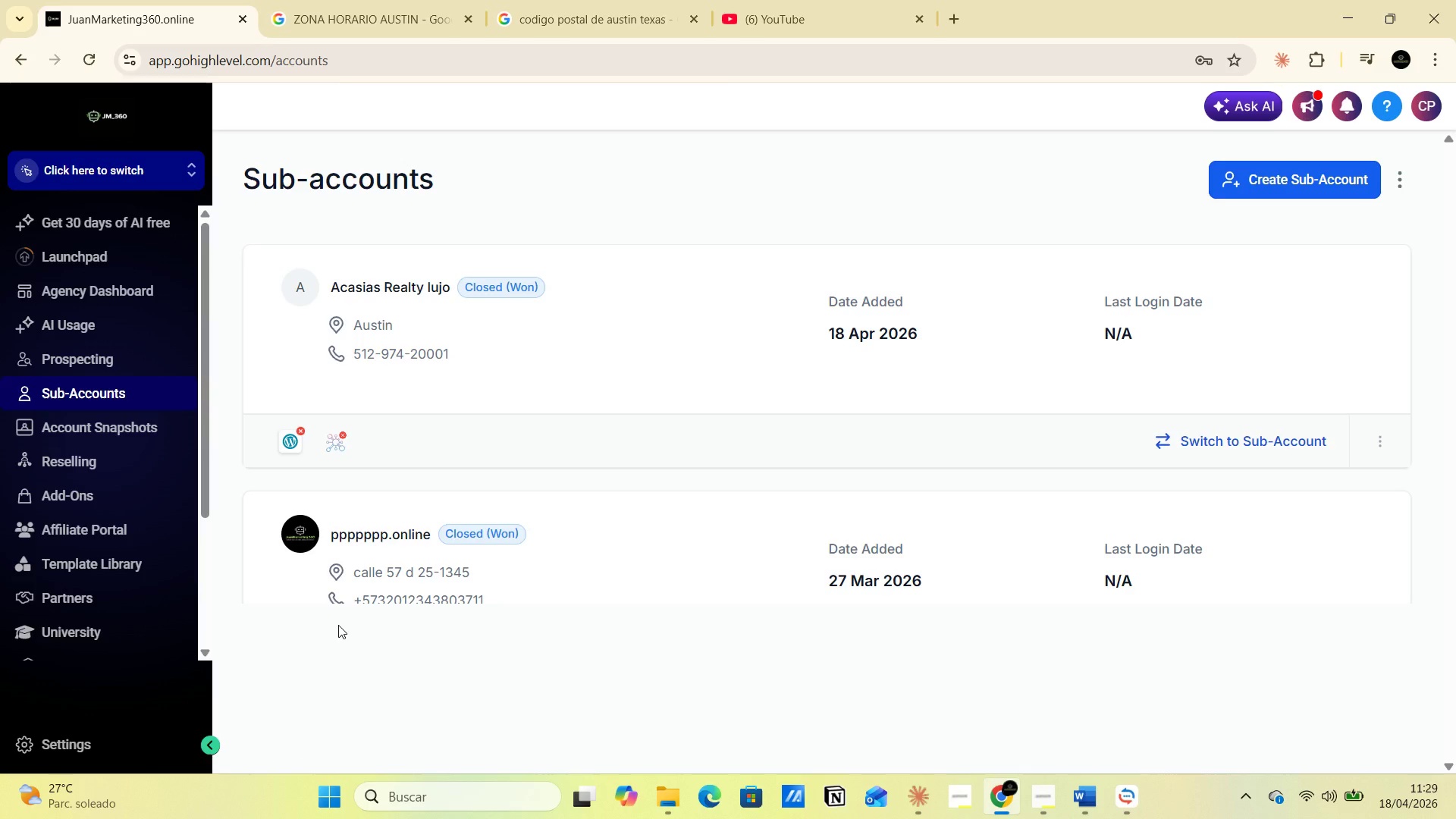 
key(PrintScreen)
 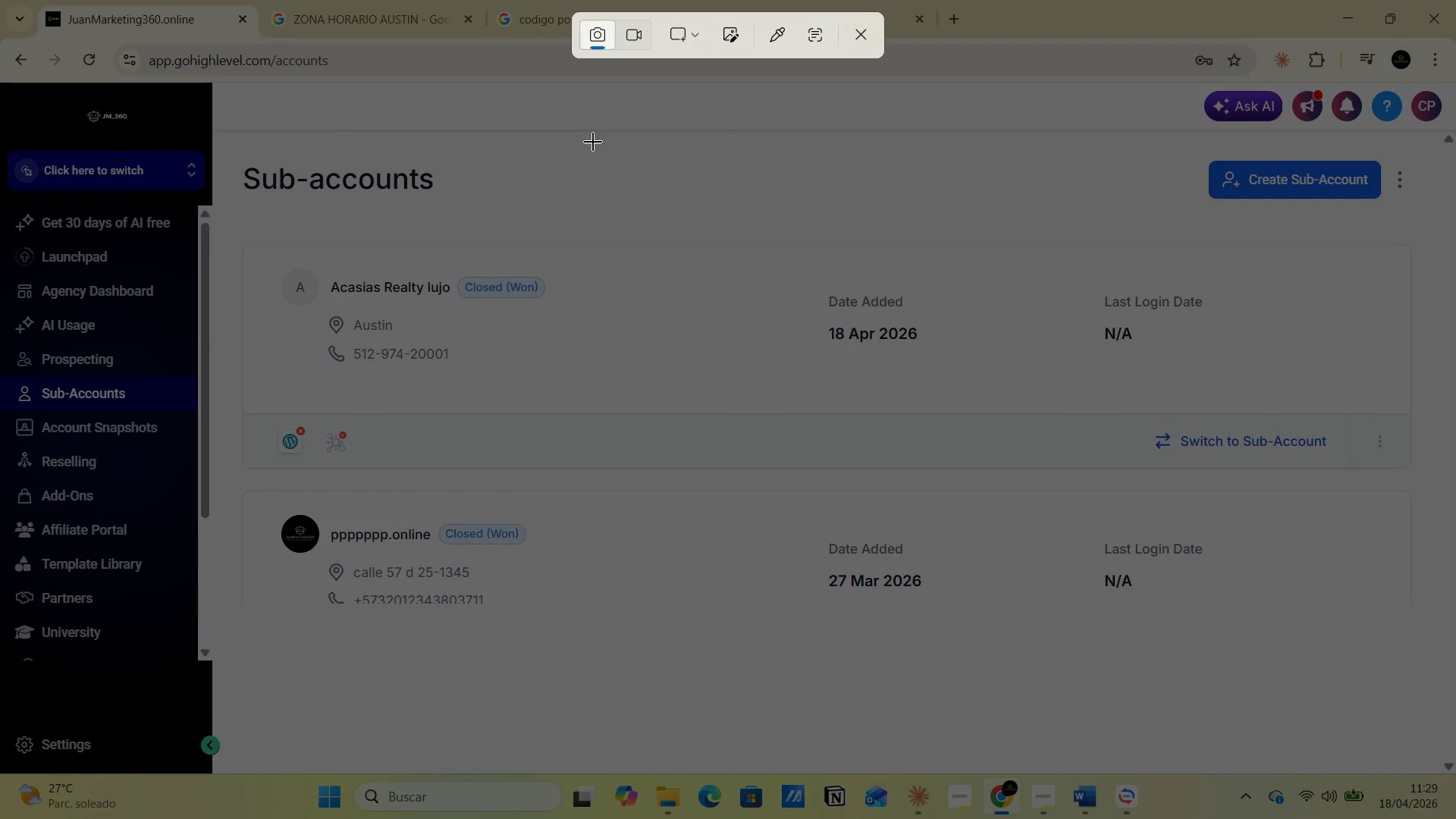 
left_click([703, 41])
 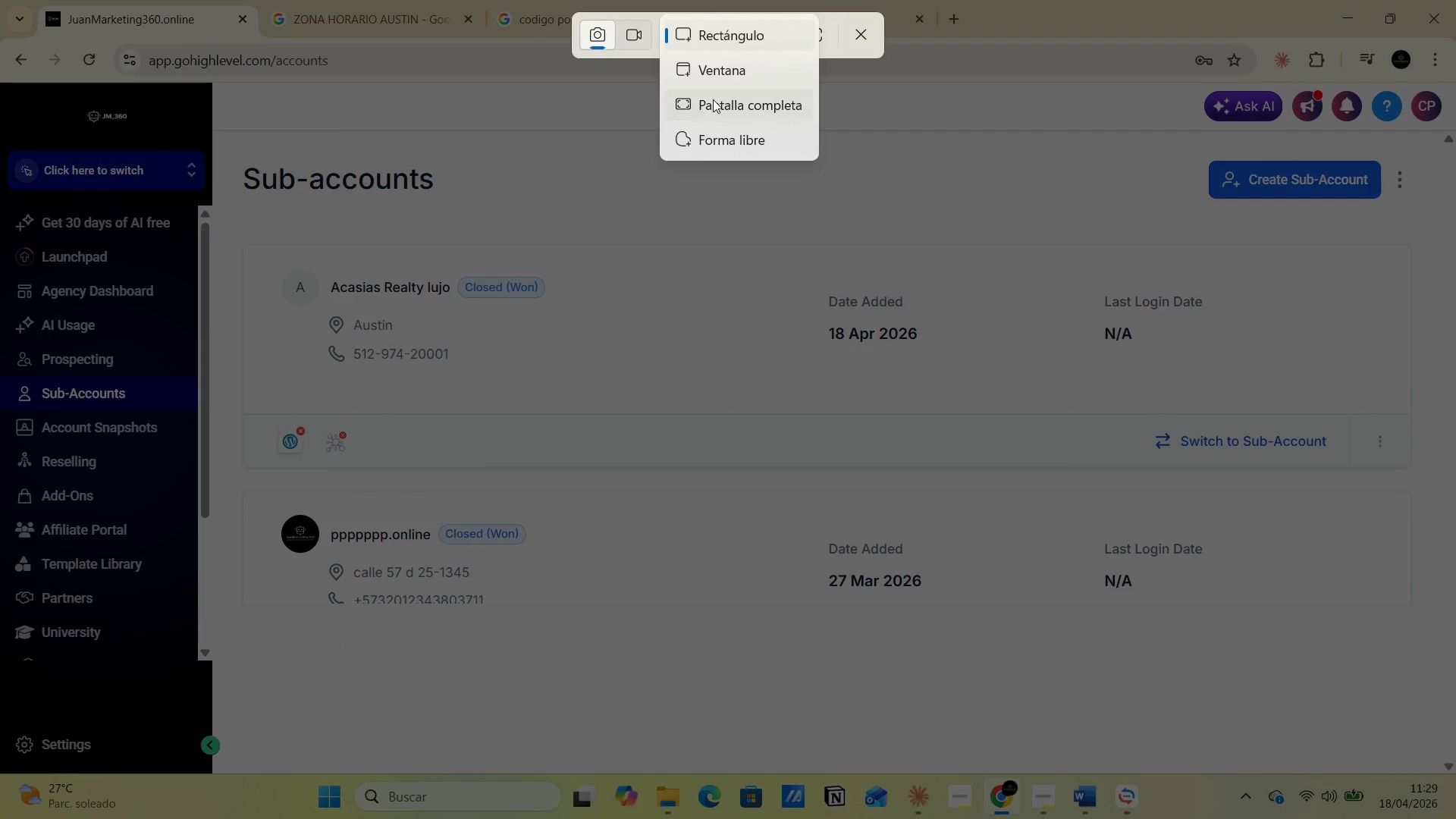 
left_click([714, 103])
 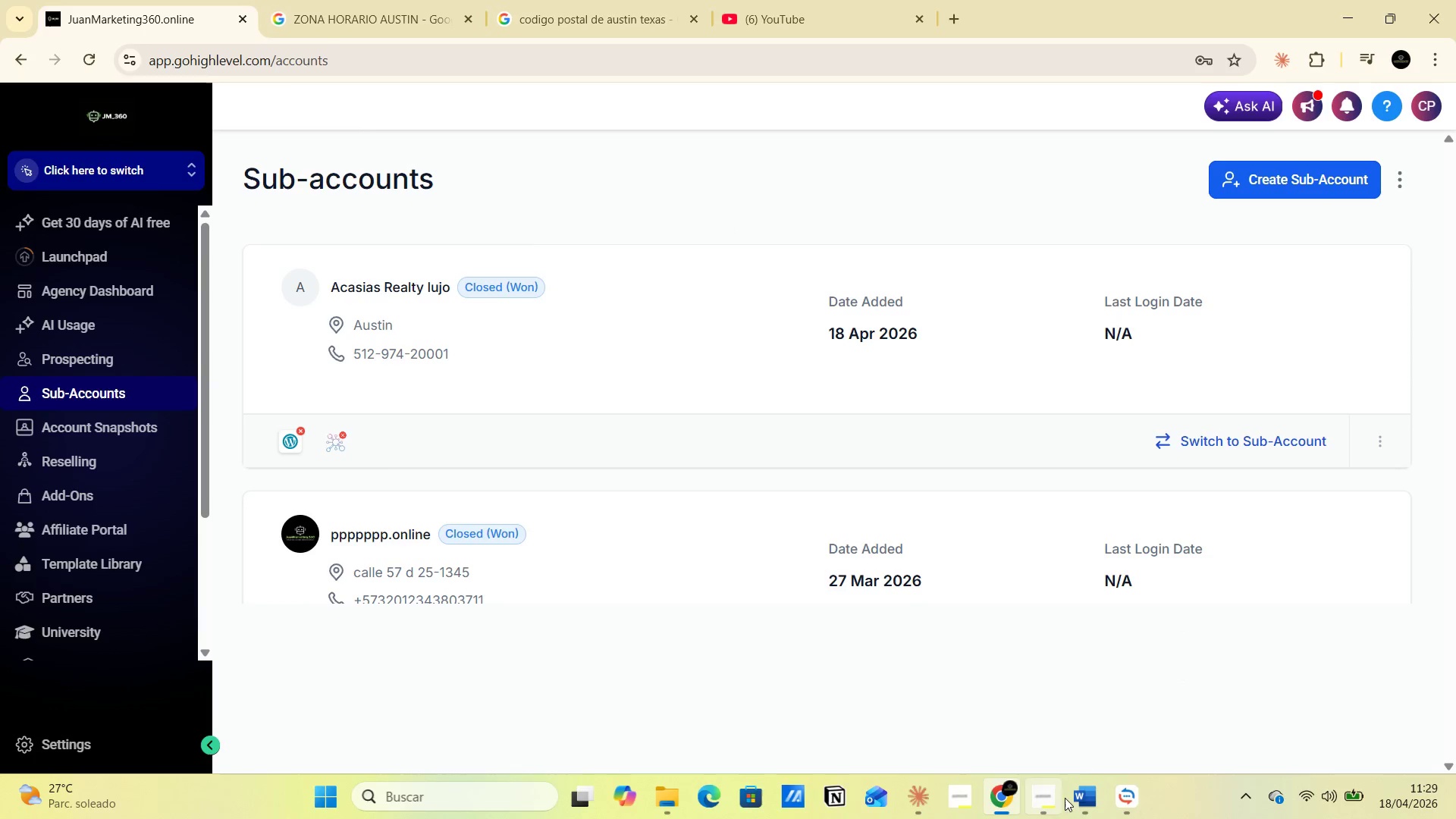 
left_click([1075, 813])
 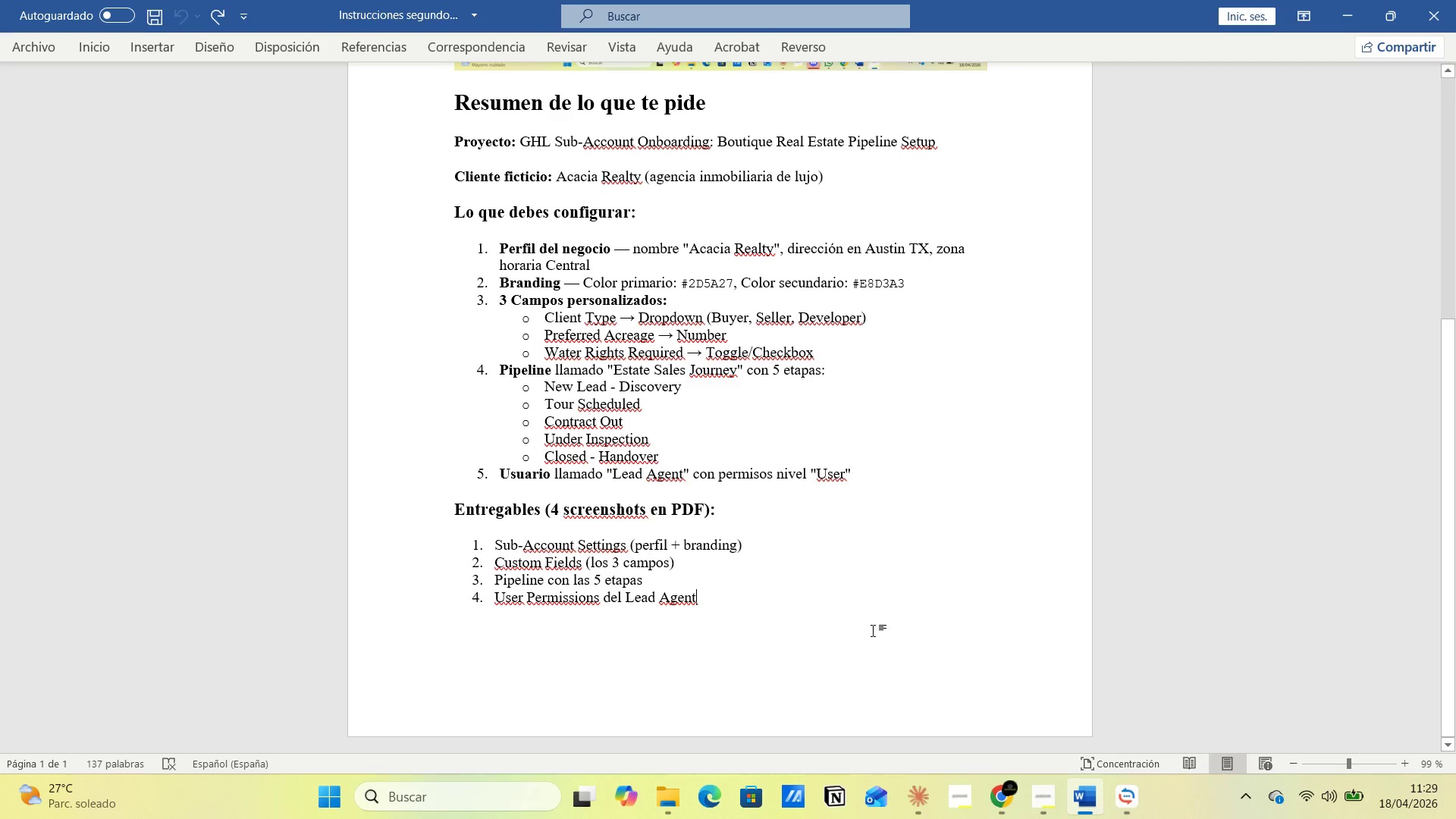 
left_click([839, 621])
 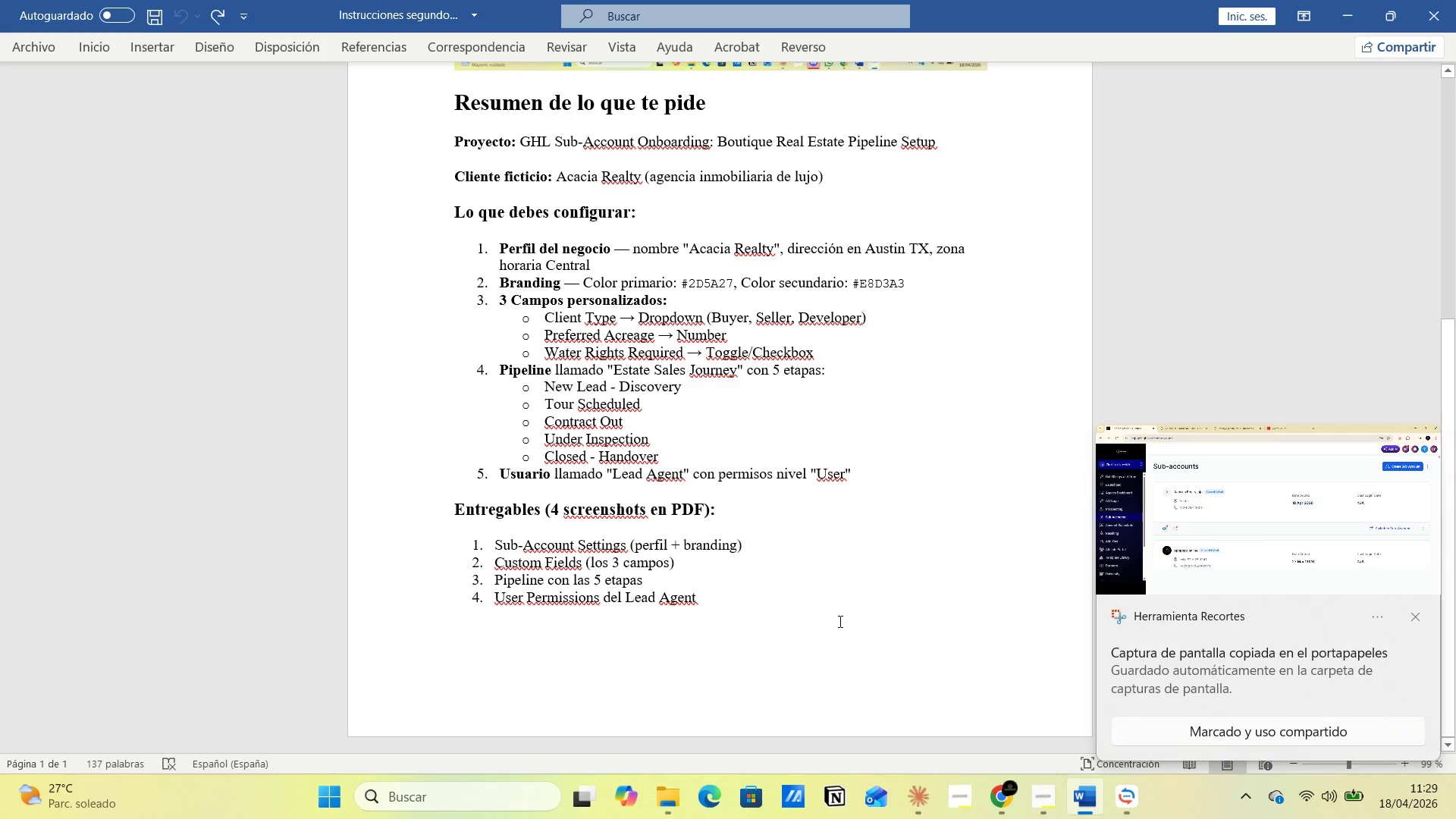 
key(Enter)
 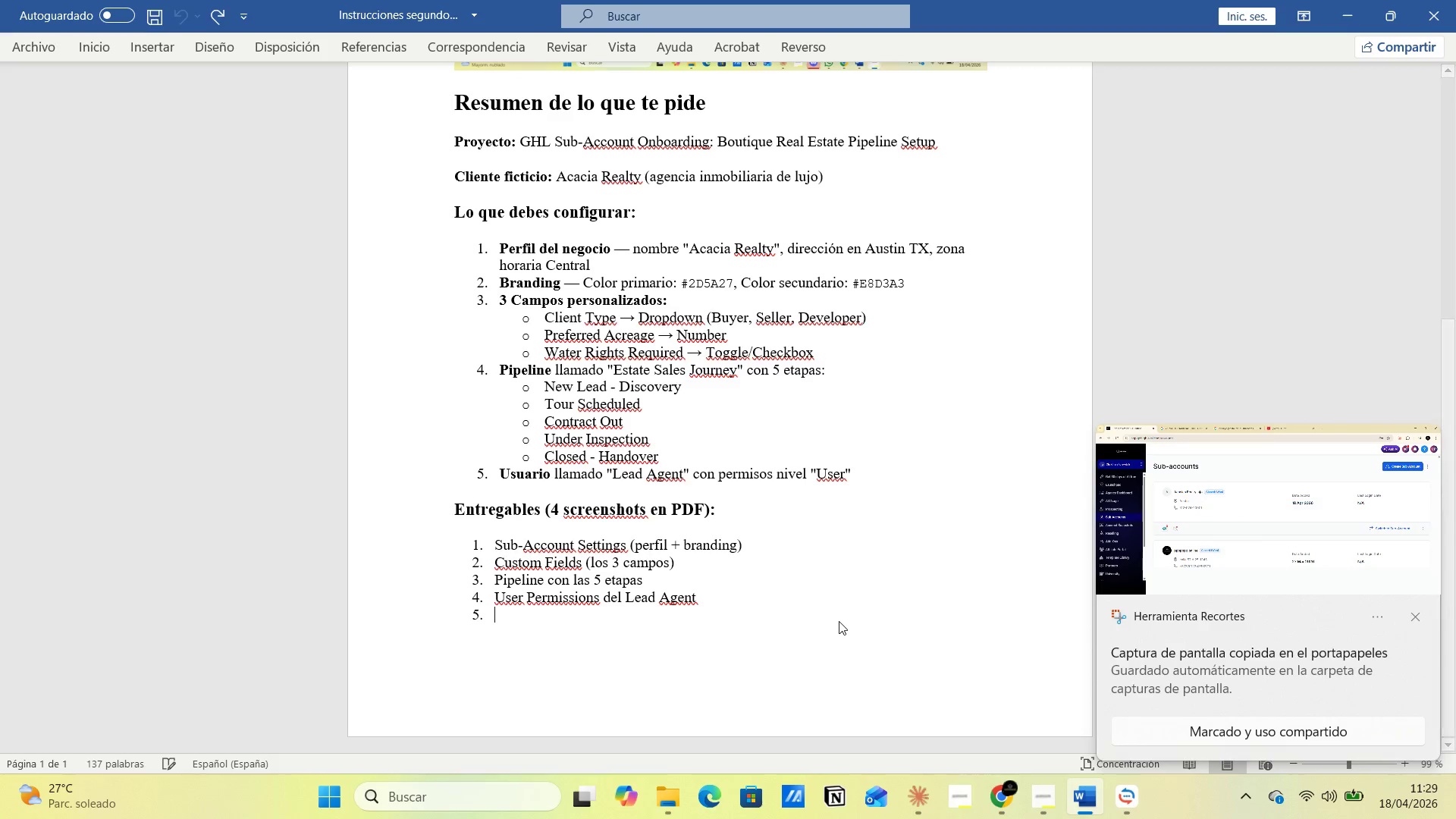 
key(Enter)
 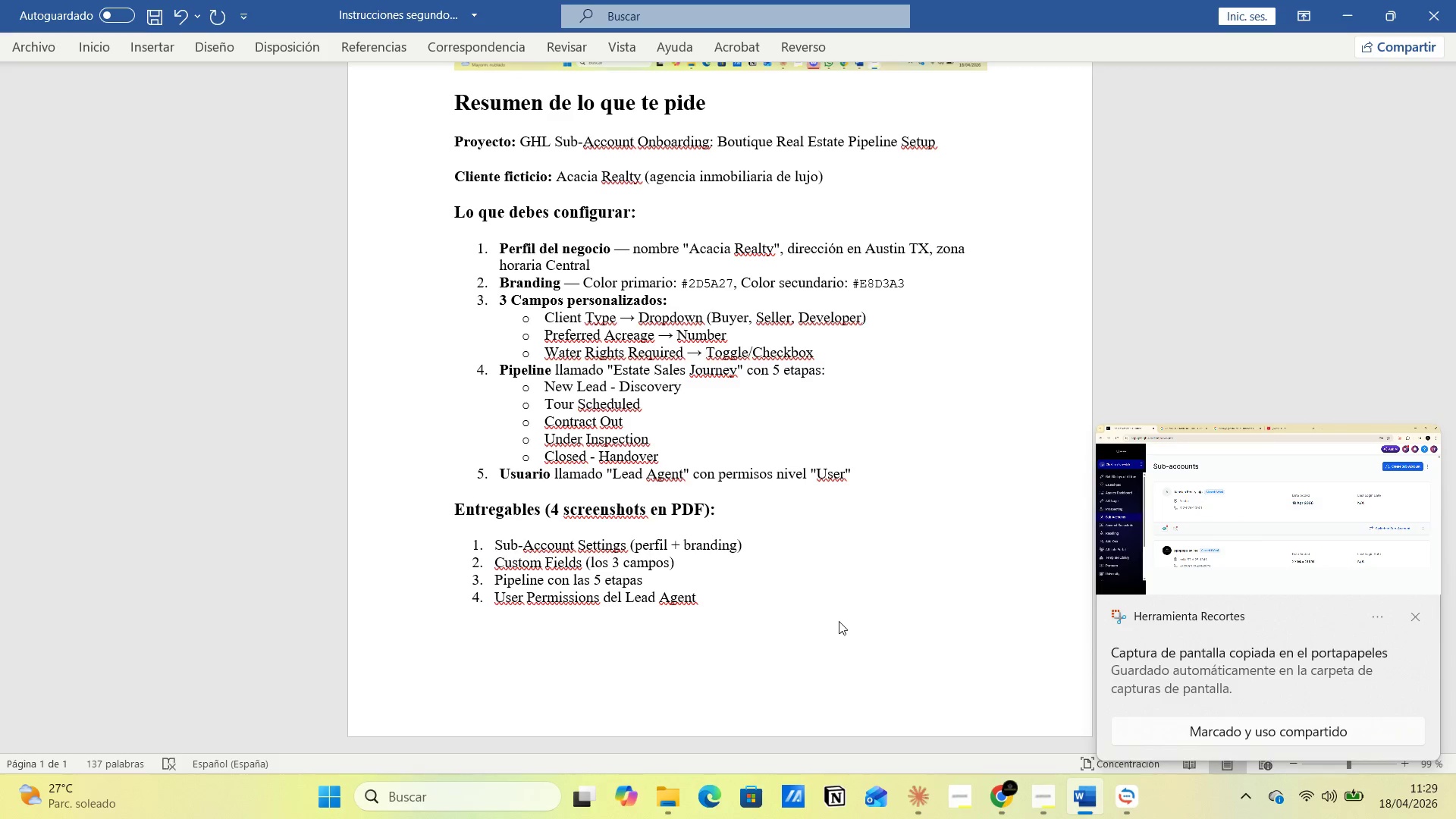 
key(Enter)
 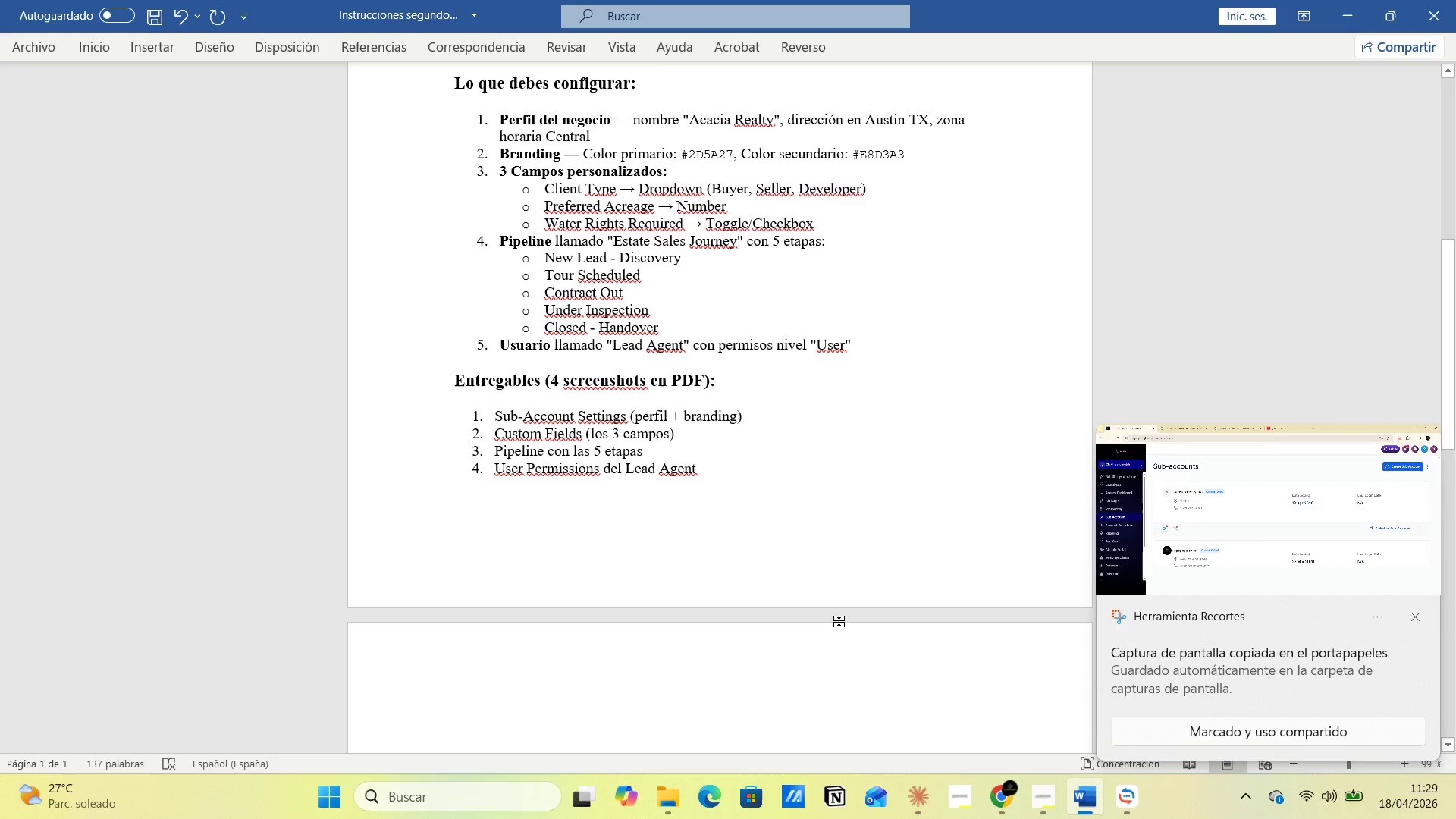 
key(Control+V)
 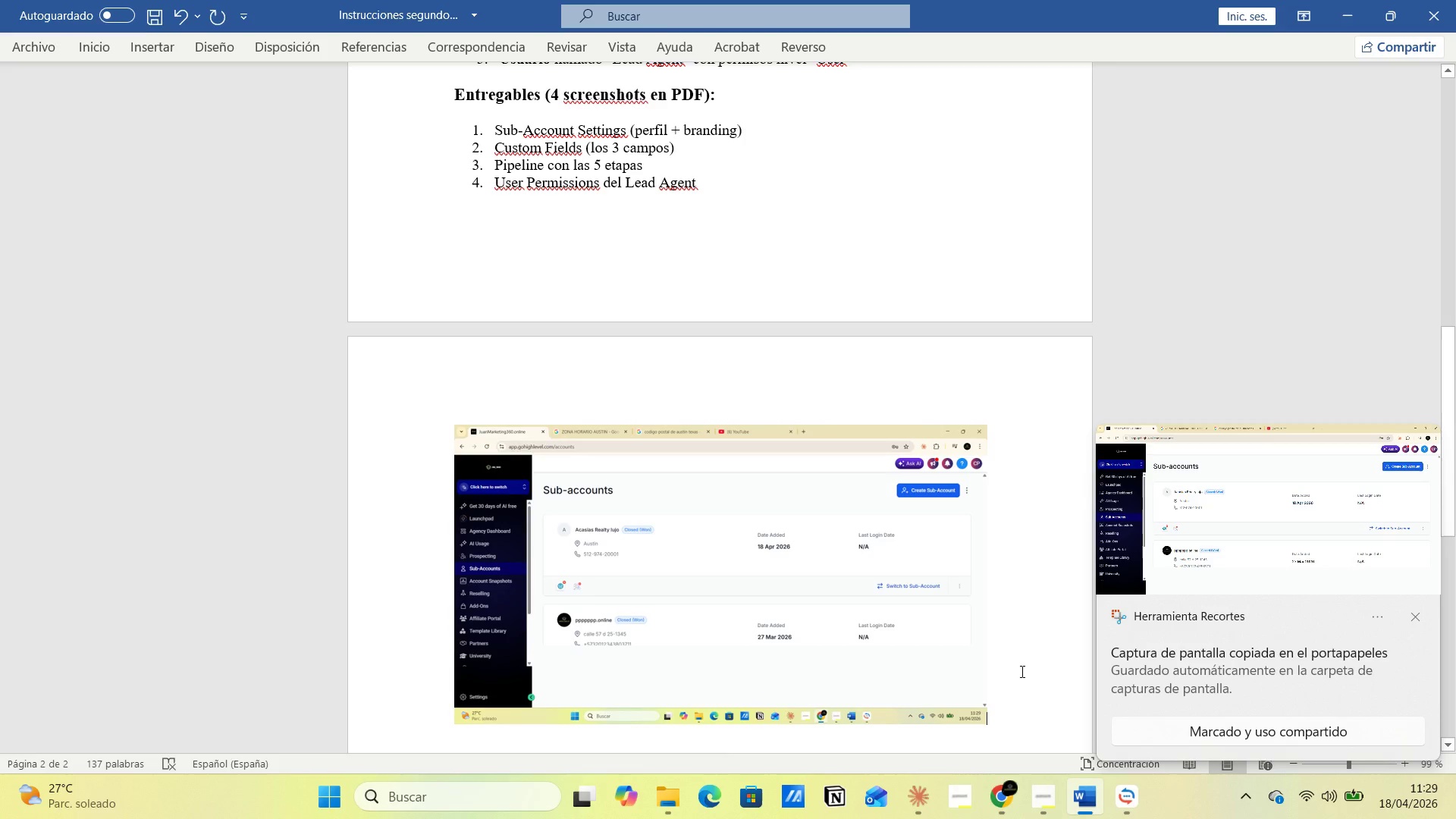 
key(Alt+AltLeft)
 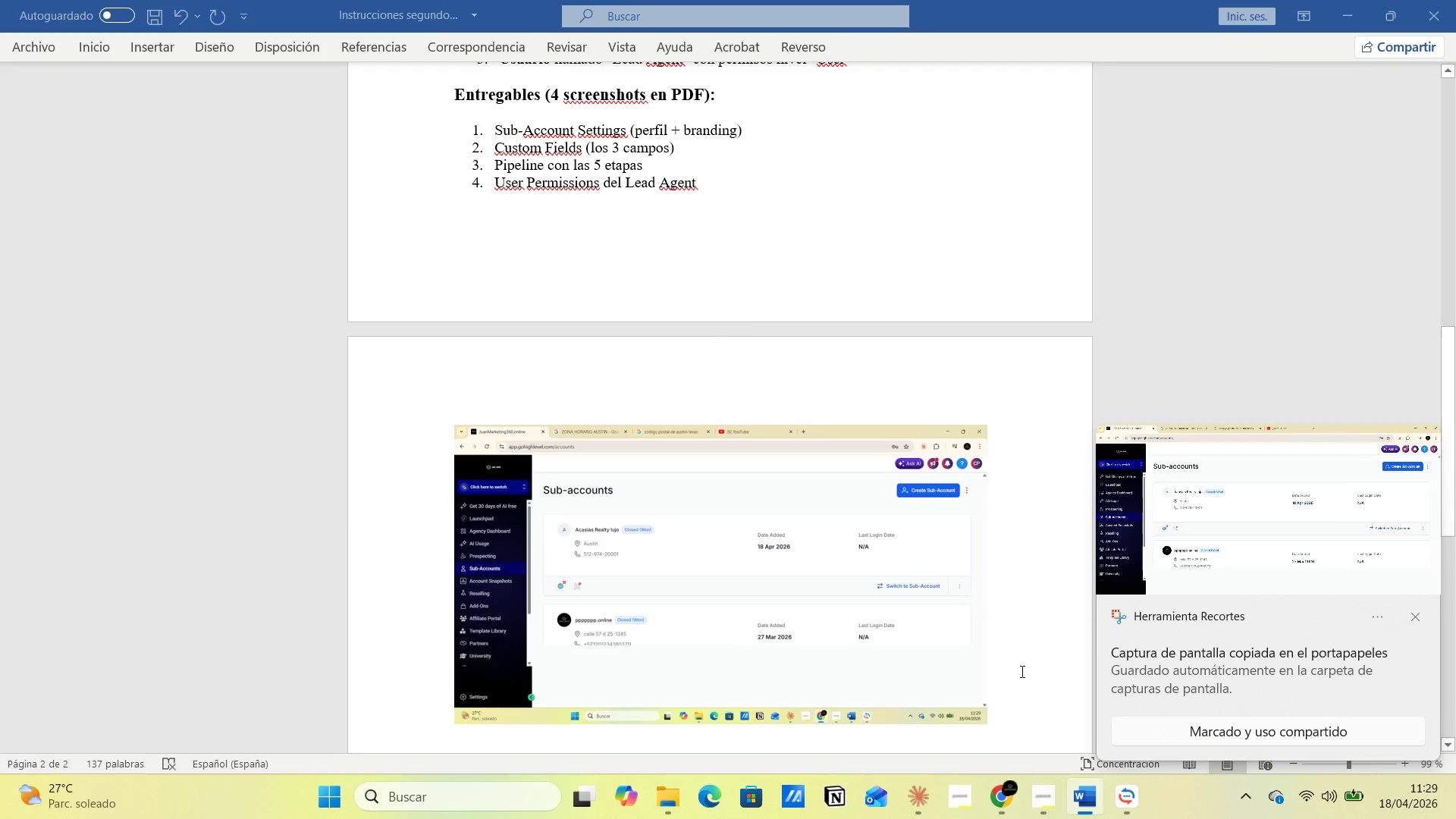 
key(Alt+Tab)
 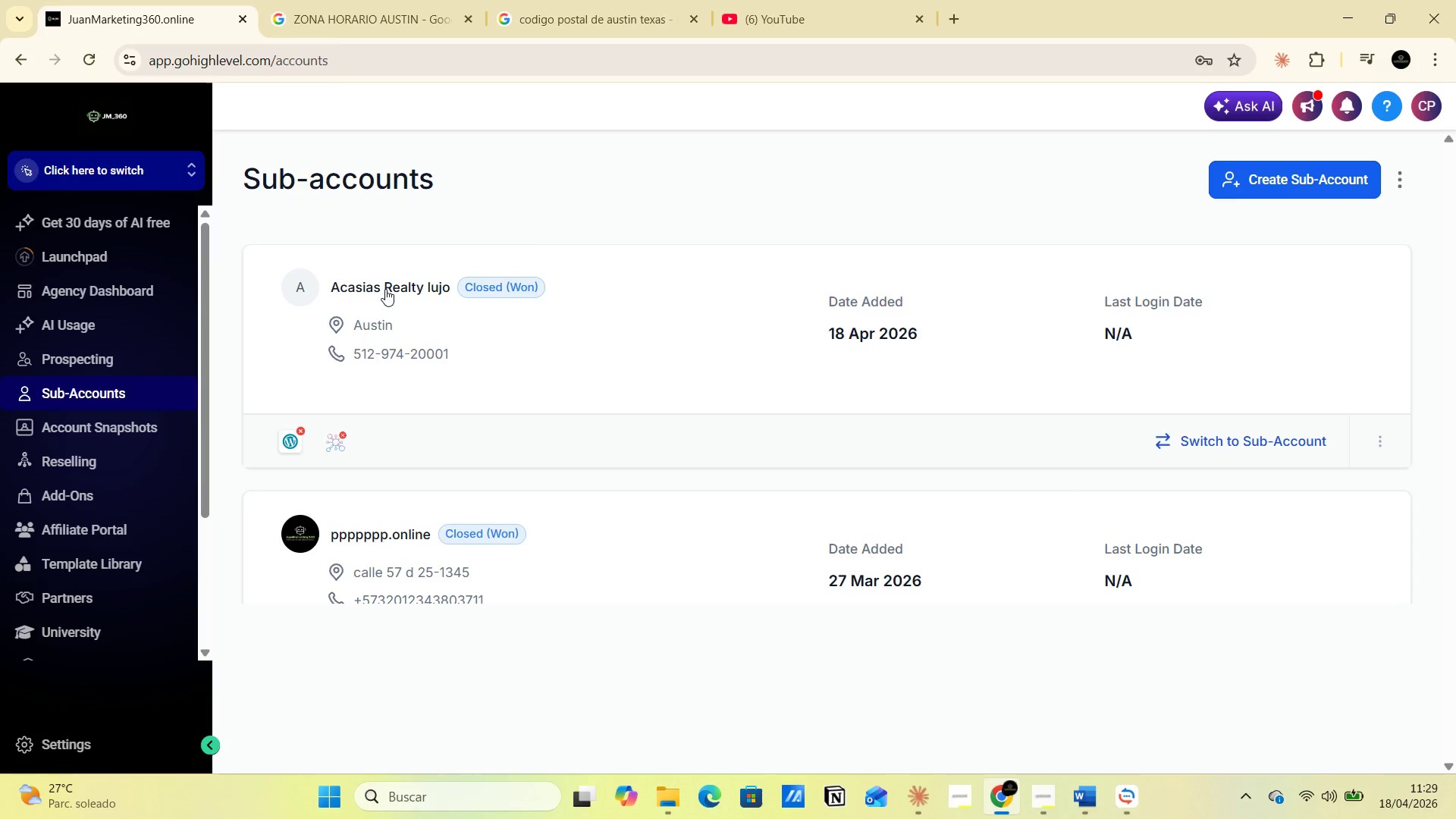 
left_click([385, 289])
 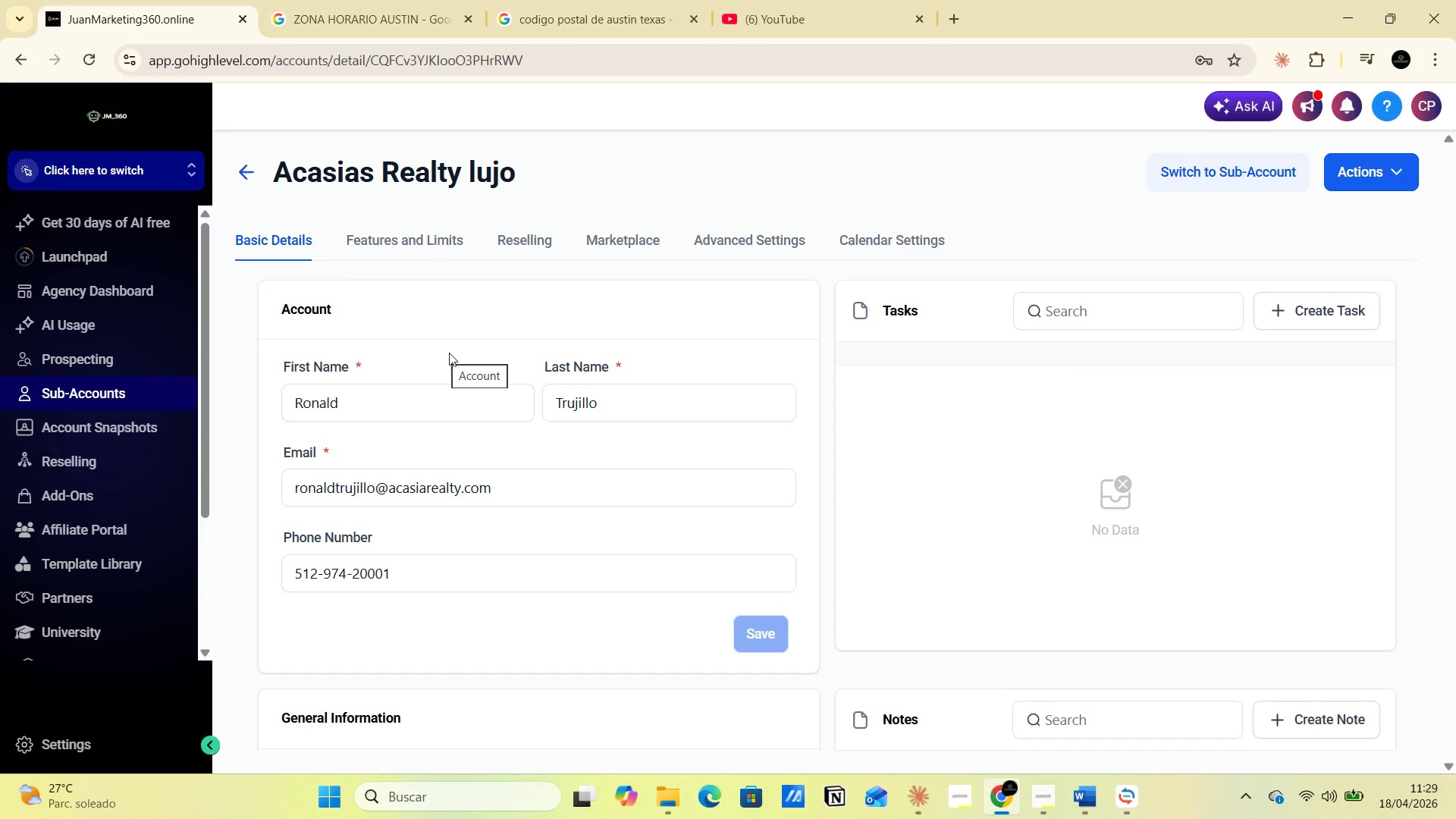 
scroll: coordinate [454, 361], scroll_direction: down, amount: 1.0
 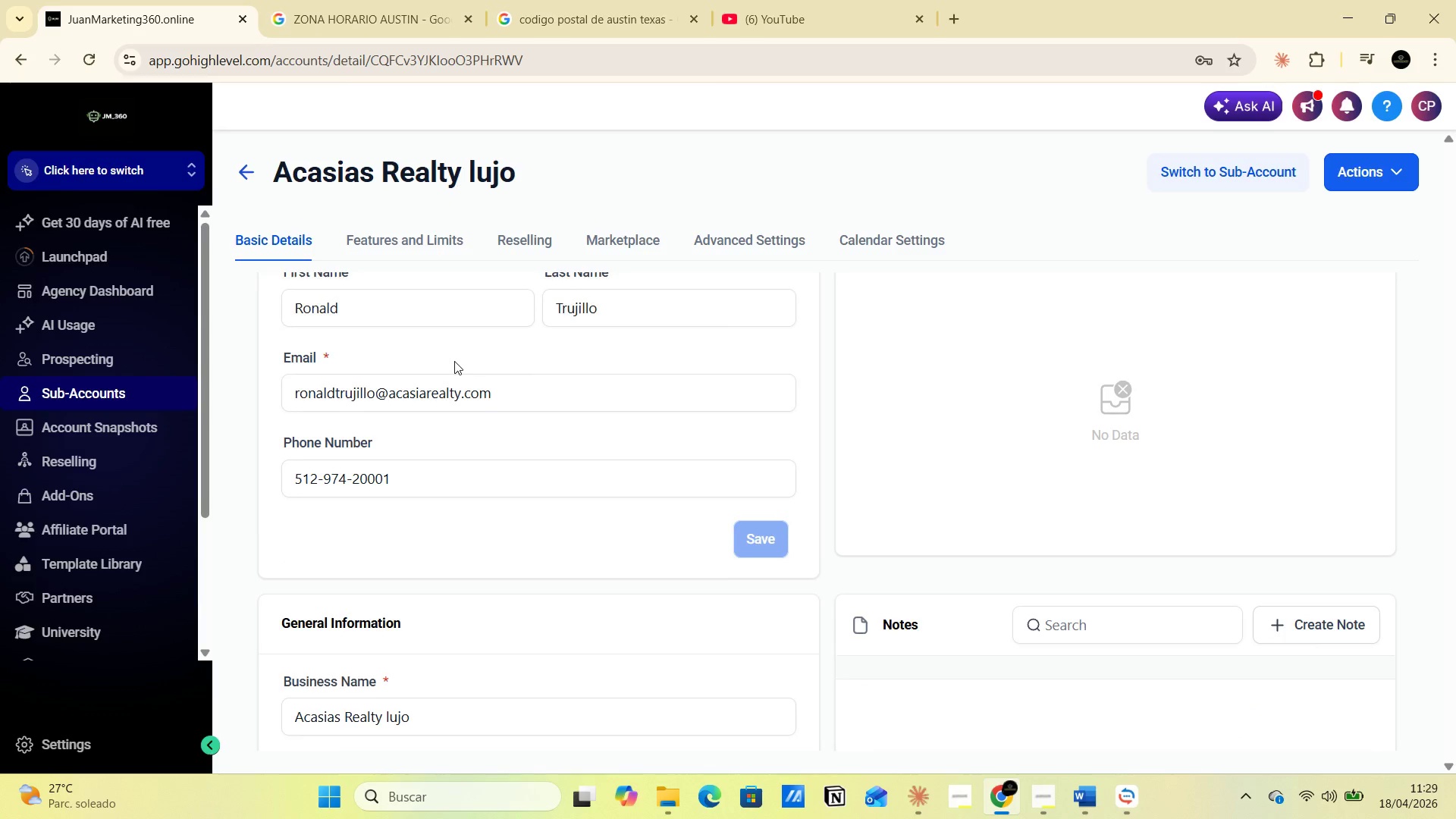 
scroll: coordinate [454, 361], scroll_direction: up, amount: 1.0
 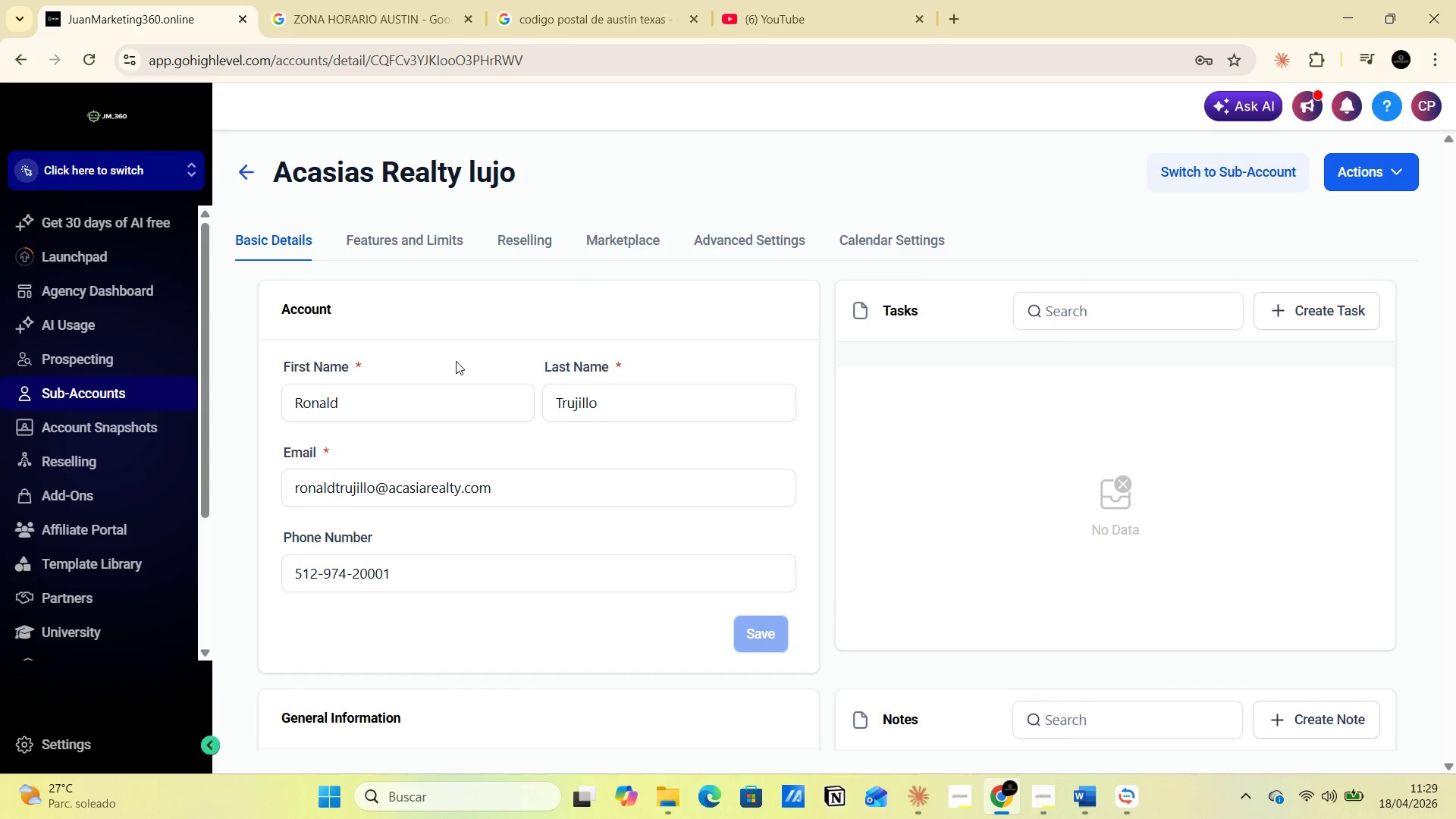 
key(PrintScreen)
 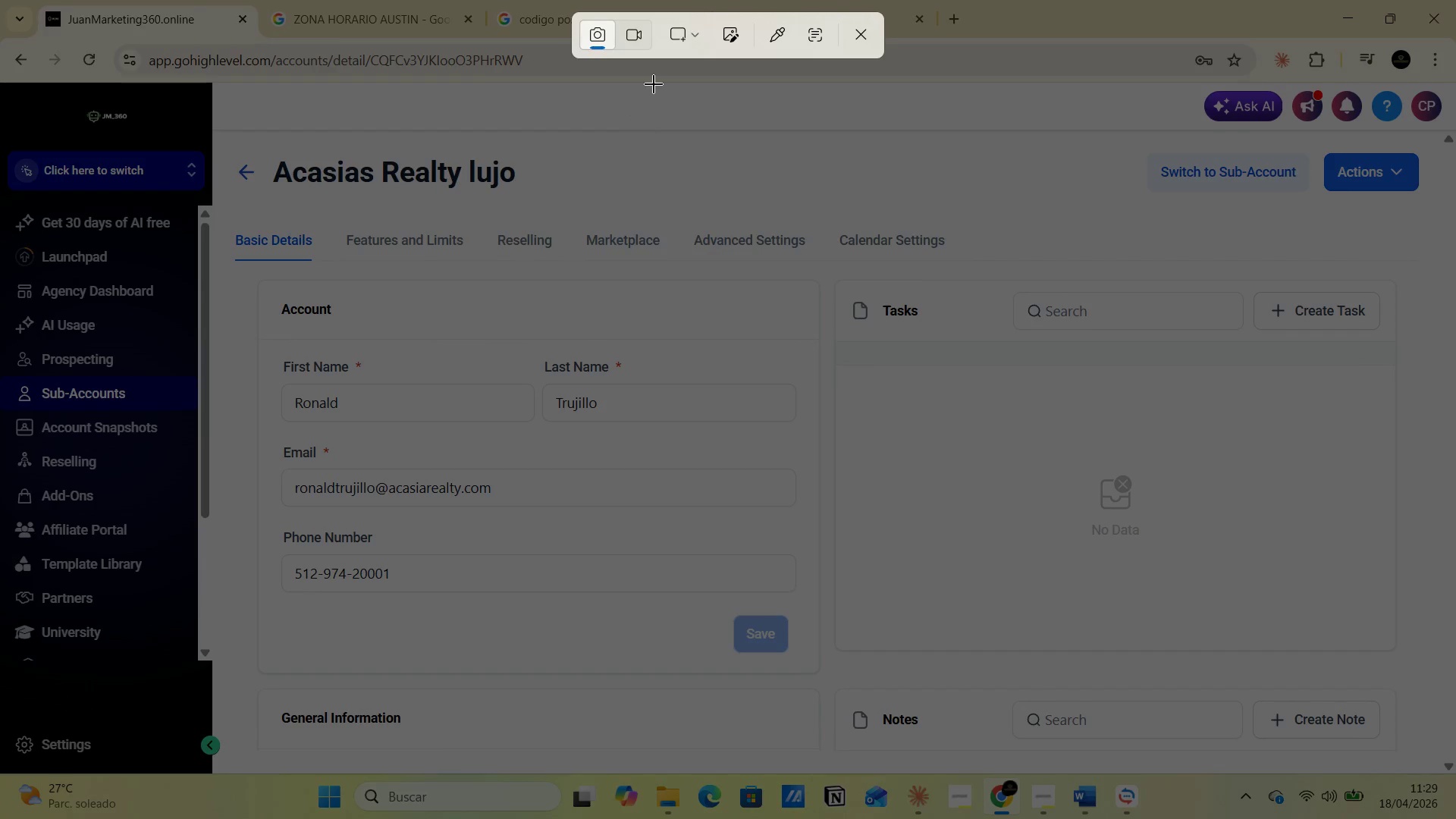 
left_click([694, 33])
 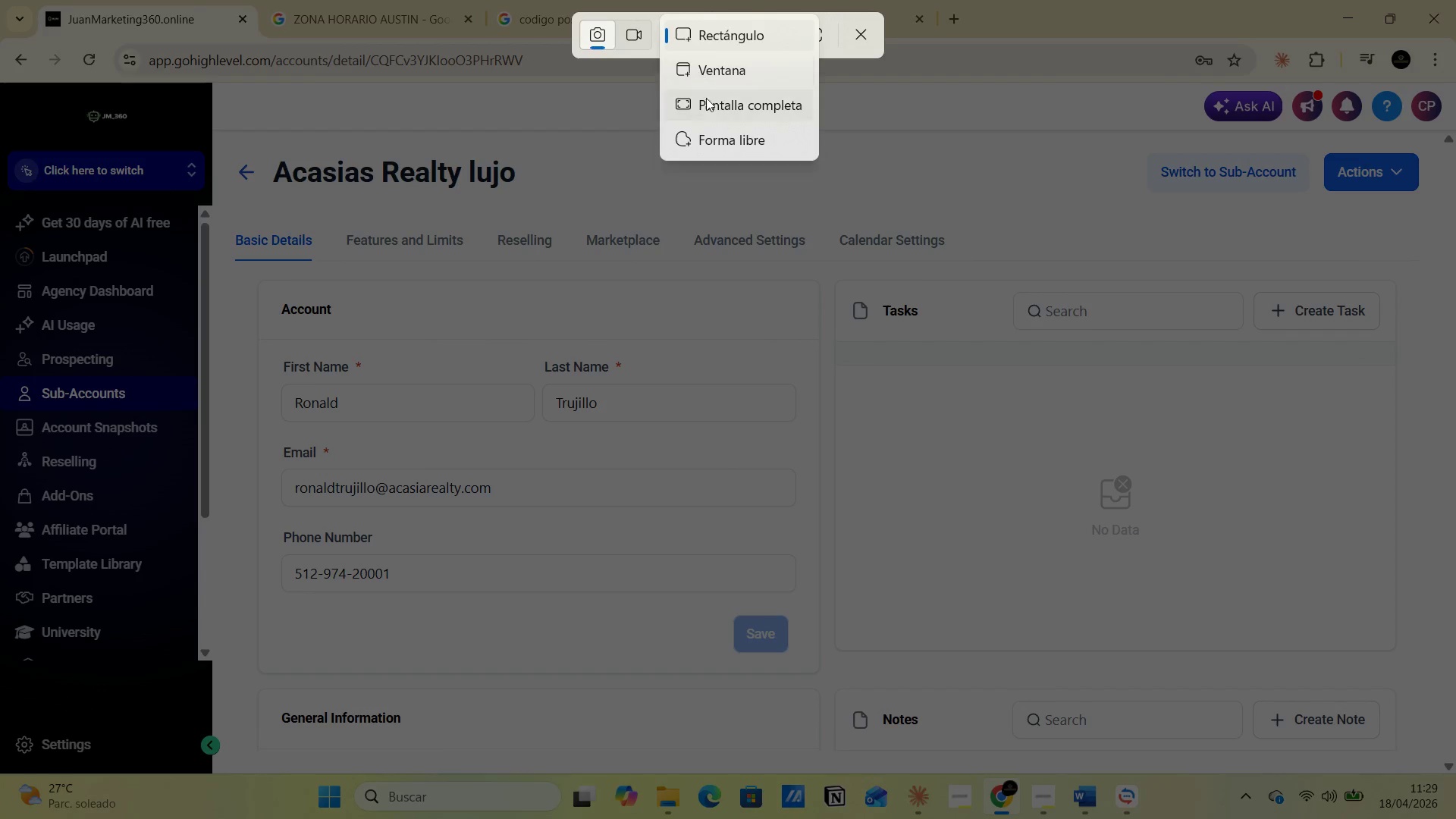 
left_click([708, 99])
 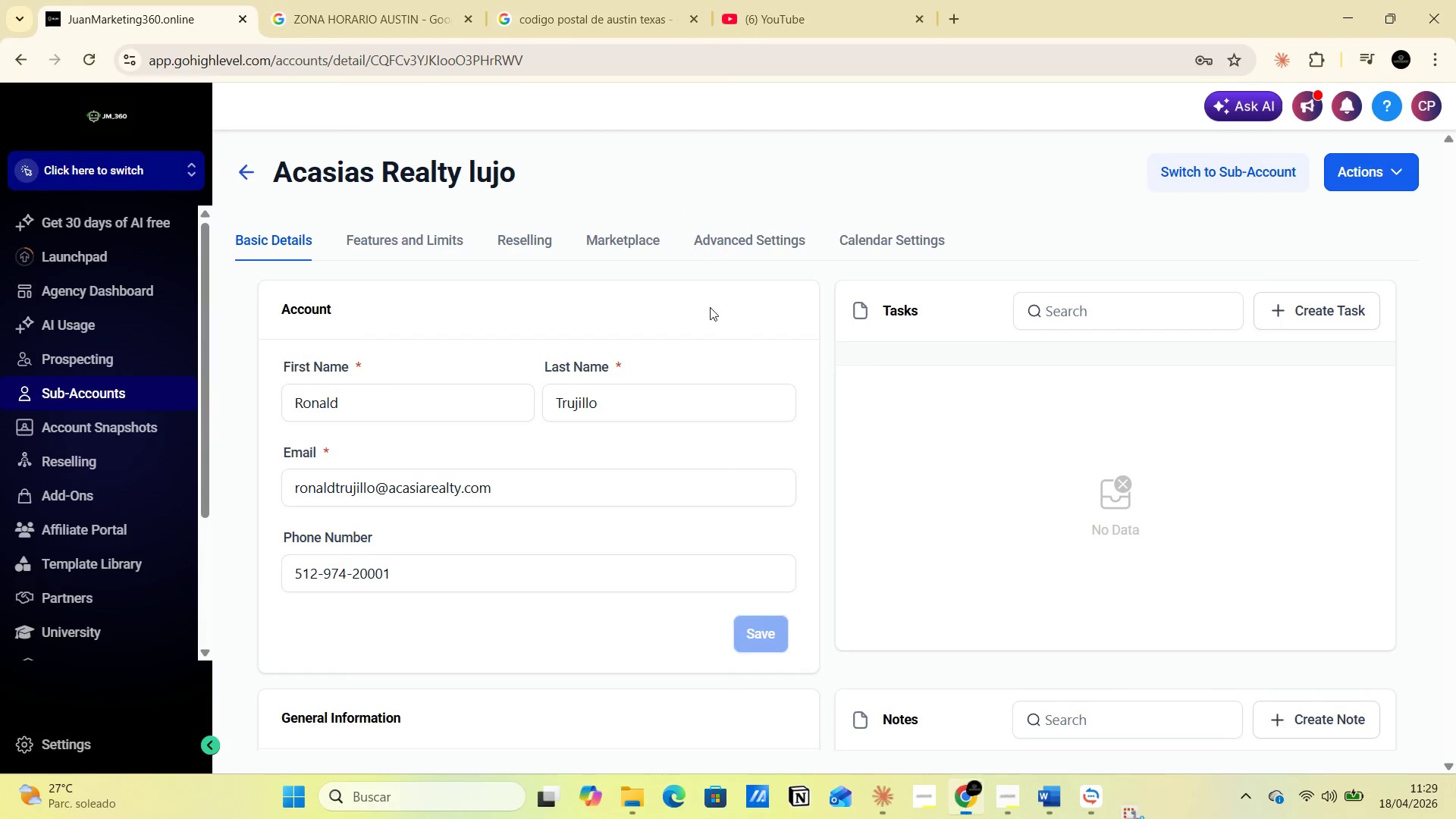 
key(Alt+AltLeft)
 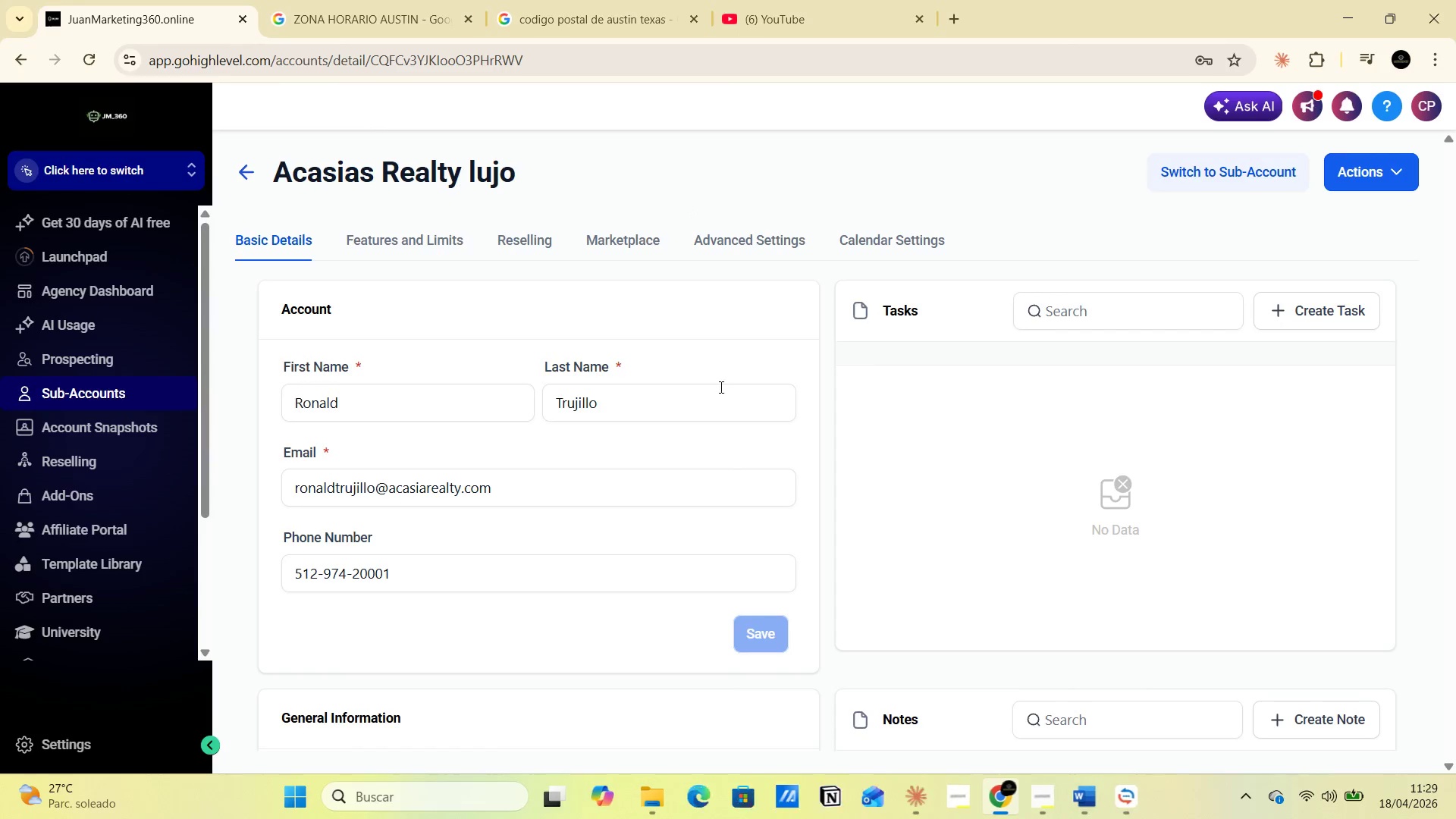 
key(Alt+Tab)
 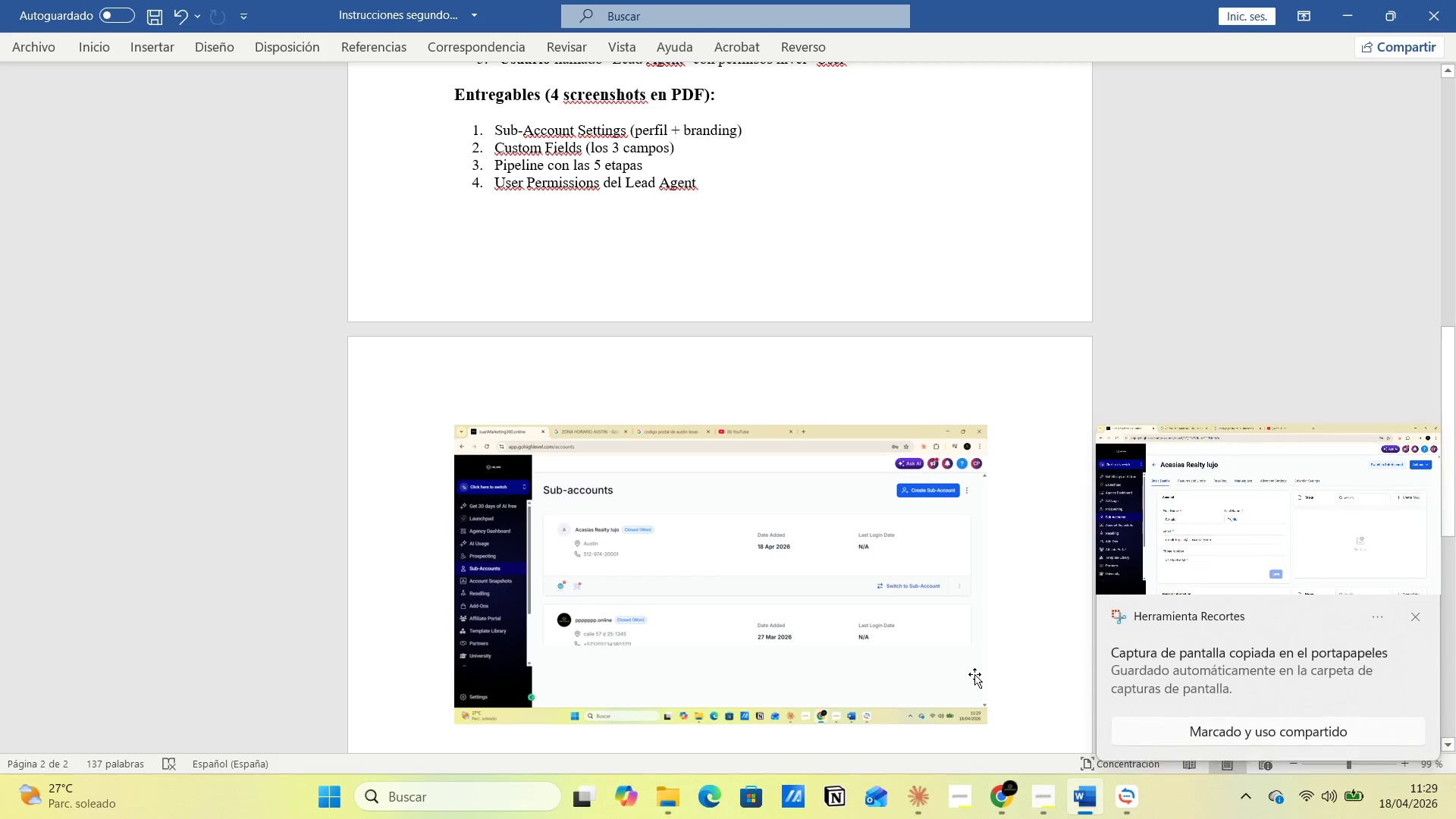 
key(Enter)
 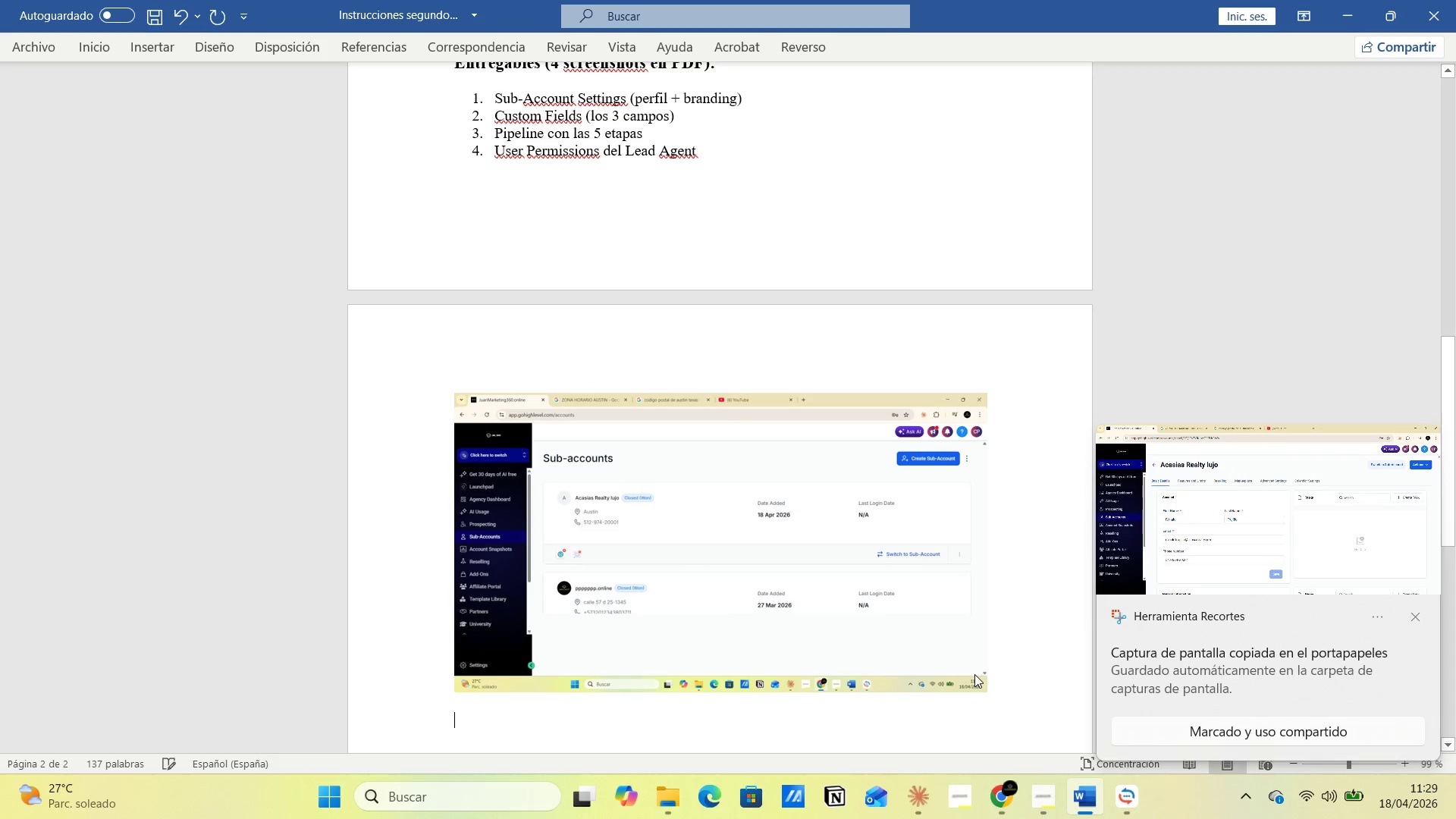 
key(Control+V)
 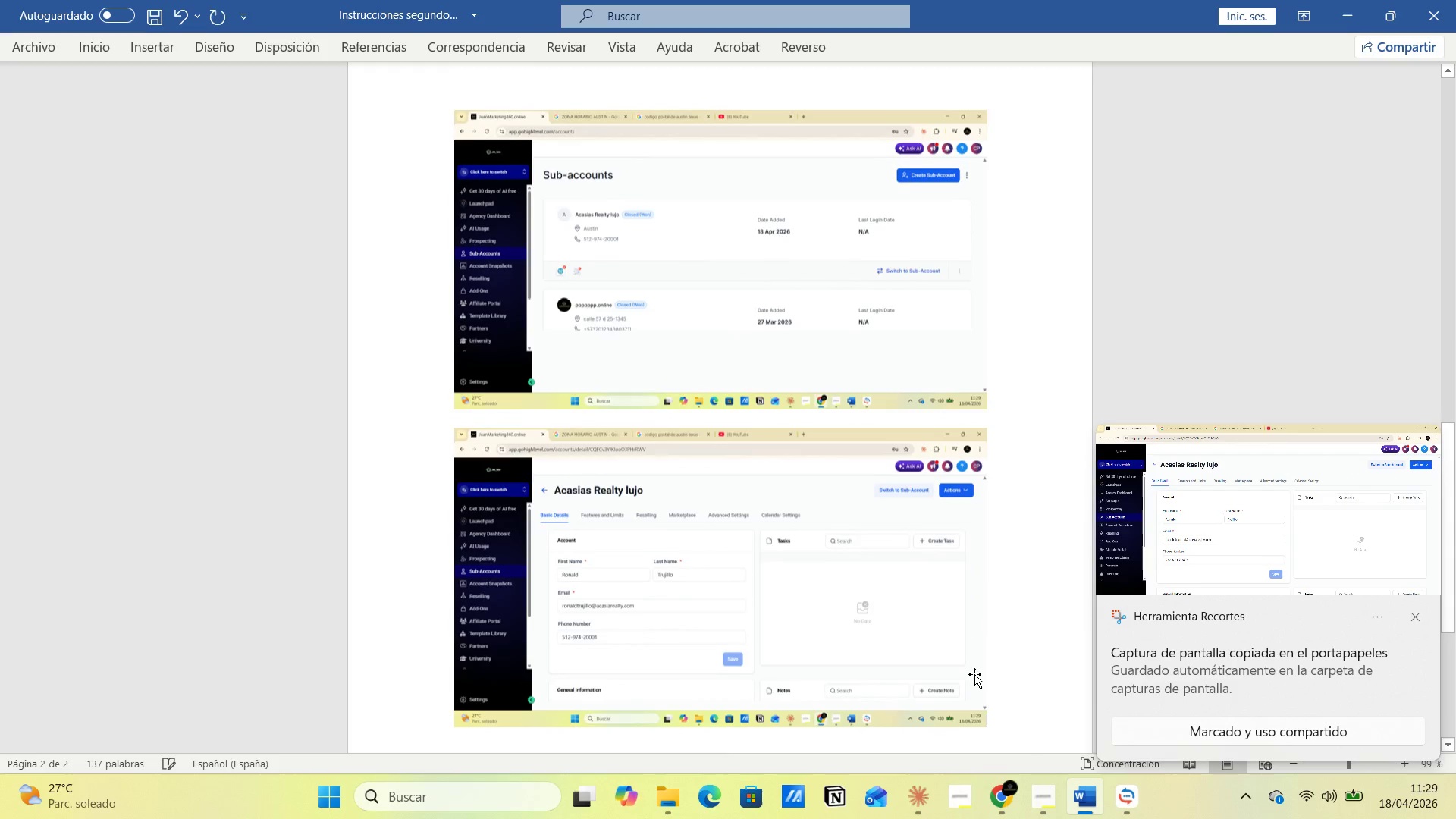 
key(Alt+AltLeft)
 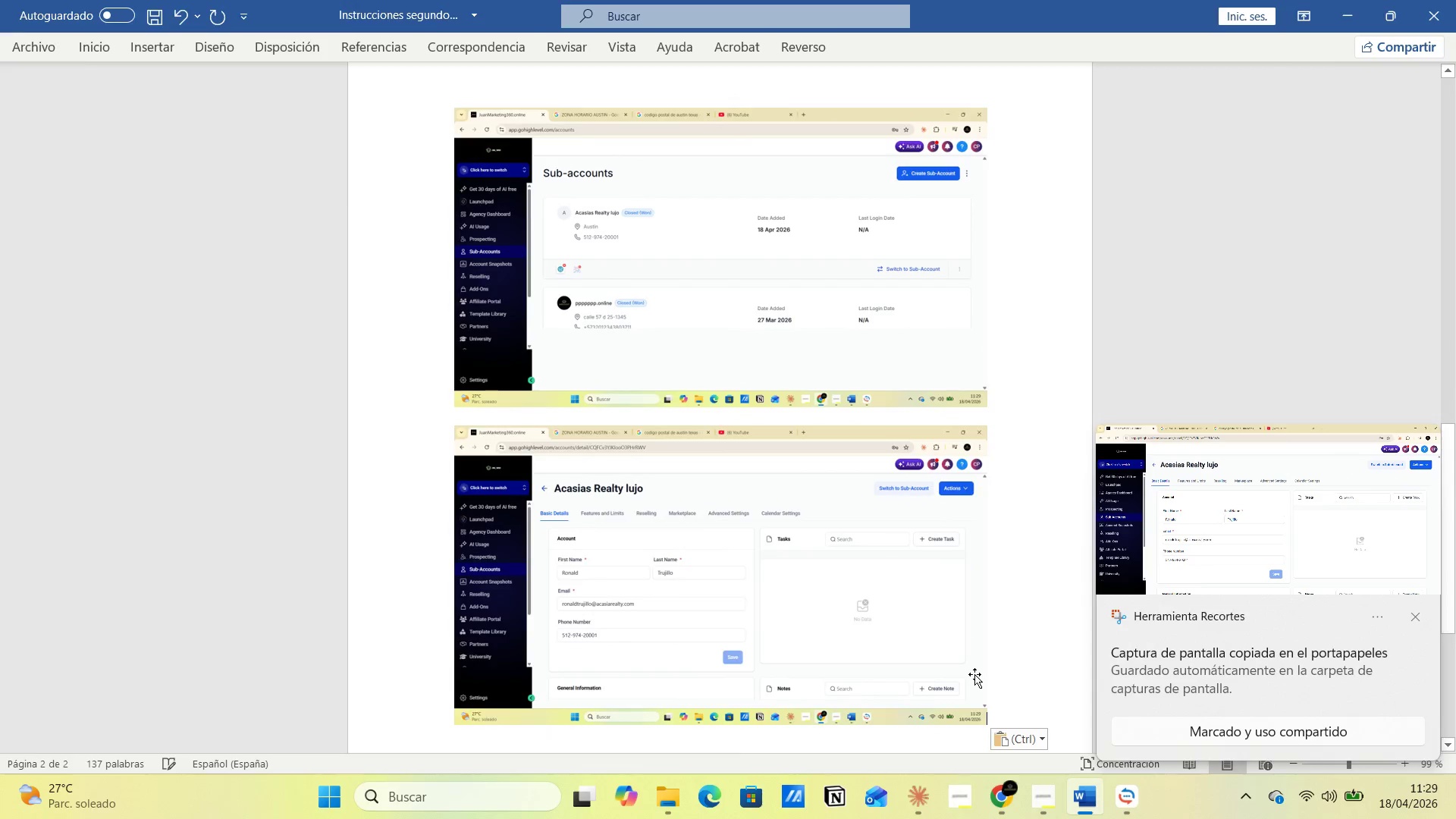 
key(Alt+Tab)
 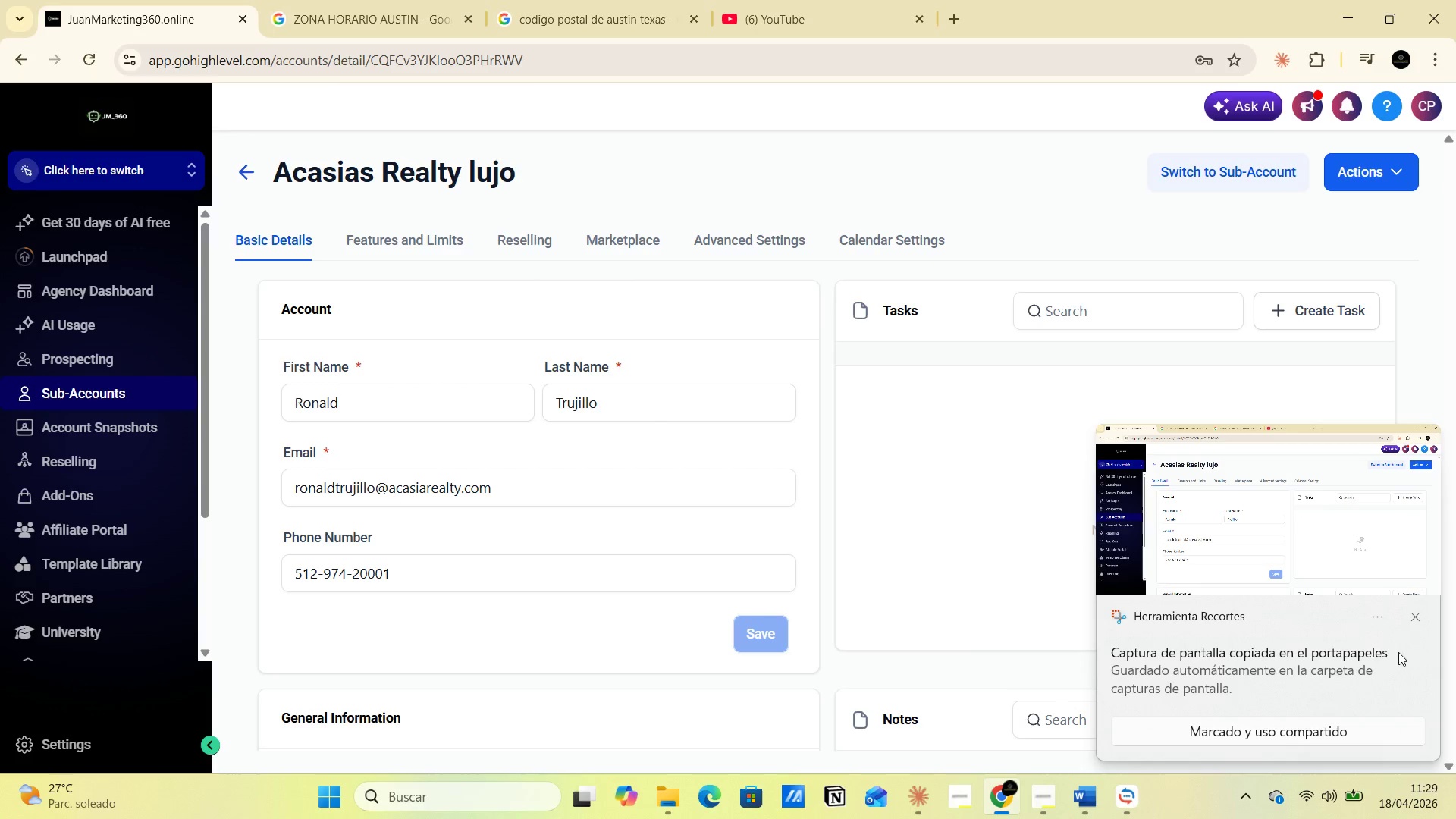 
left_click_drag(start_coordinate=[1425, 612], to_coordinate=[1421, 612])
 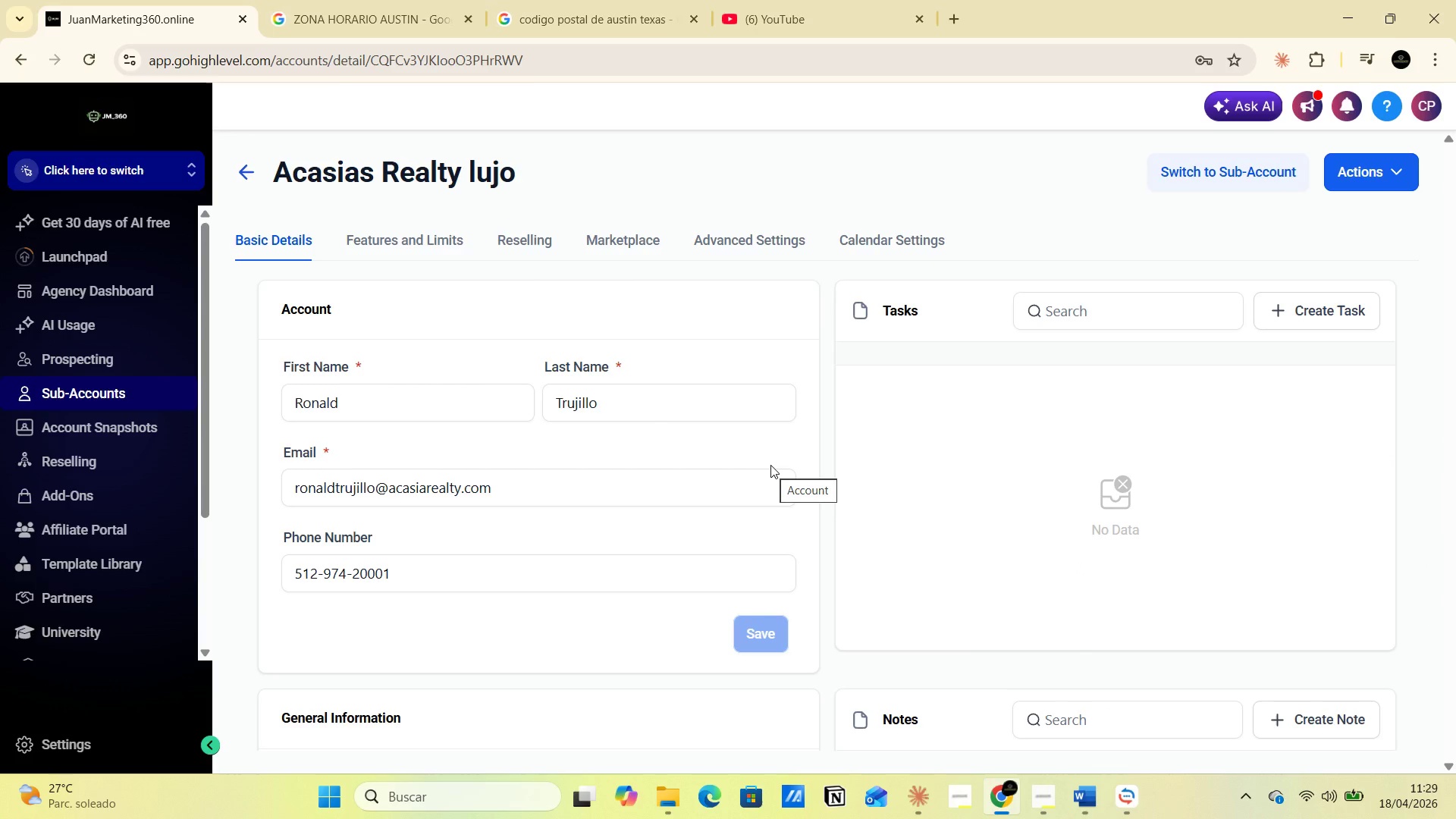 
scroll: coordinate [779, 475], scroll_direction: down, amount: 4.0
 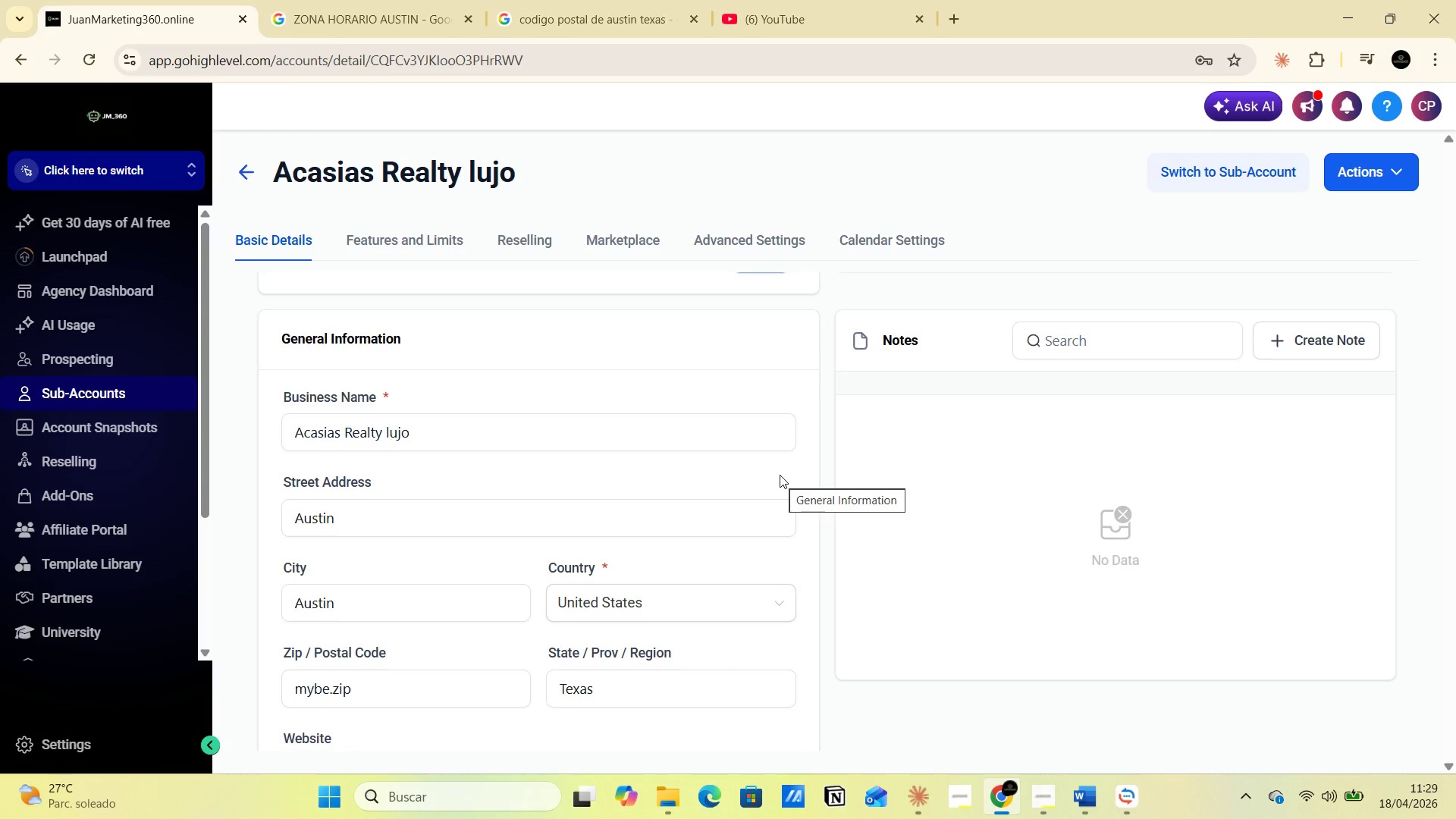 
key(PrintScreen)
 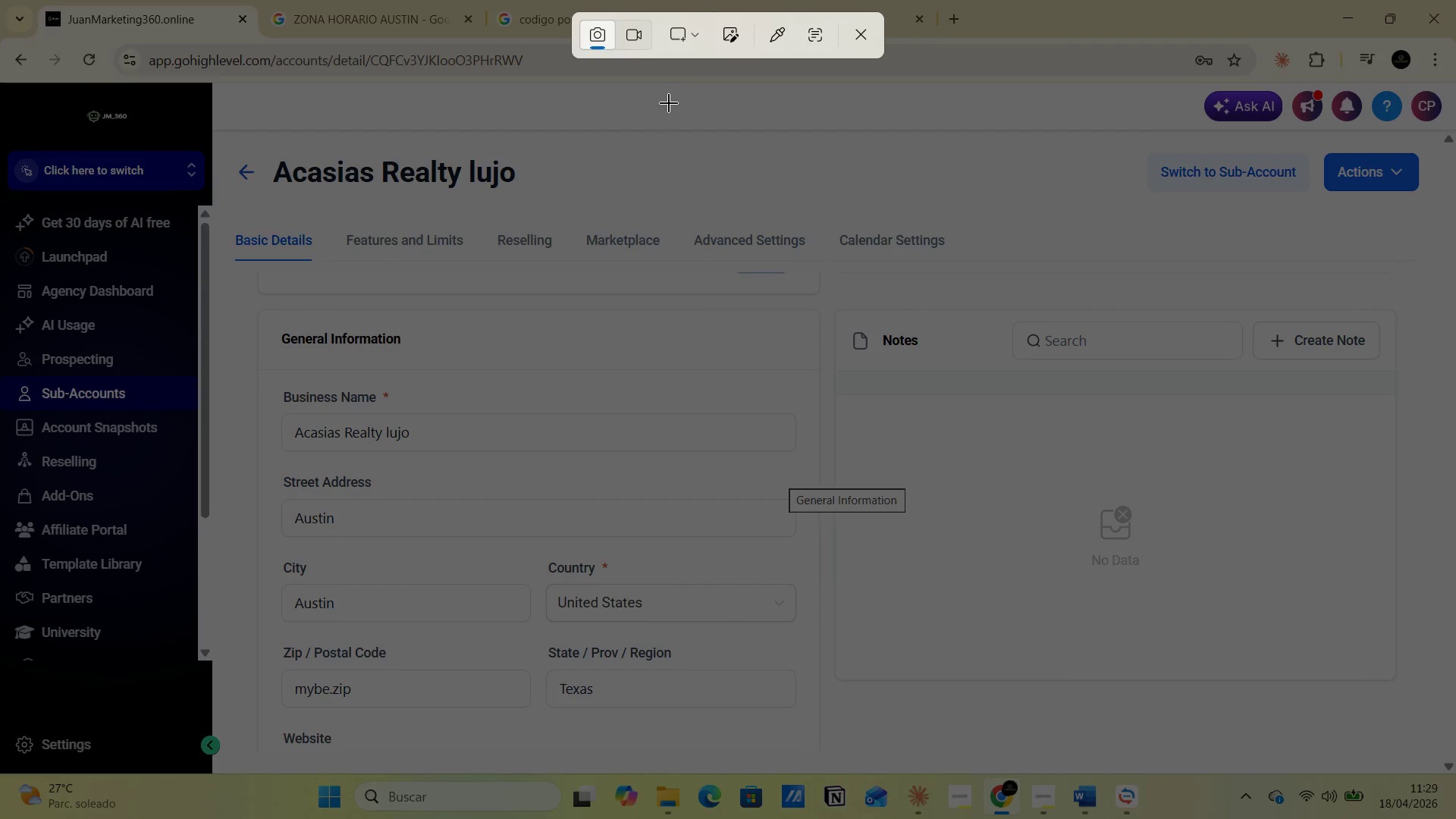 
left_click([703, 32])
 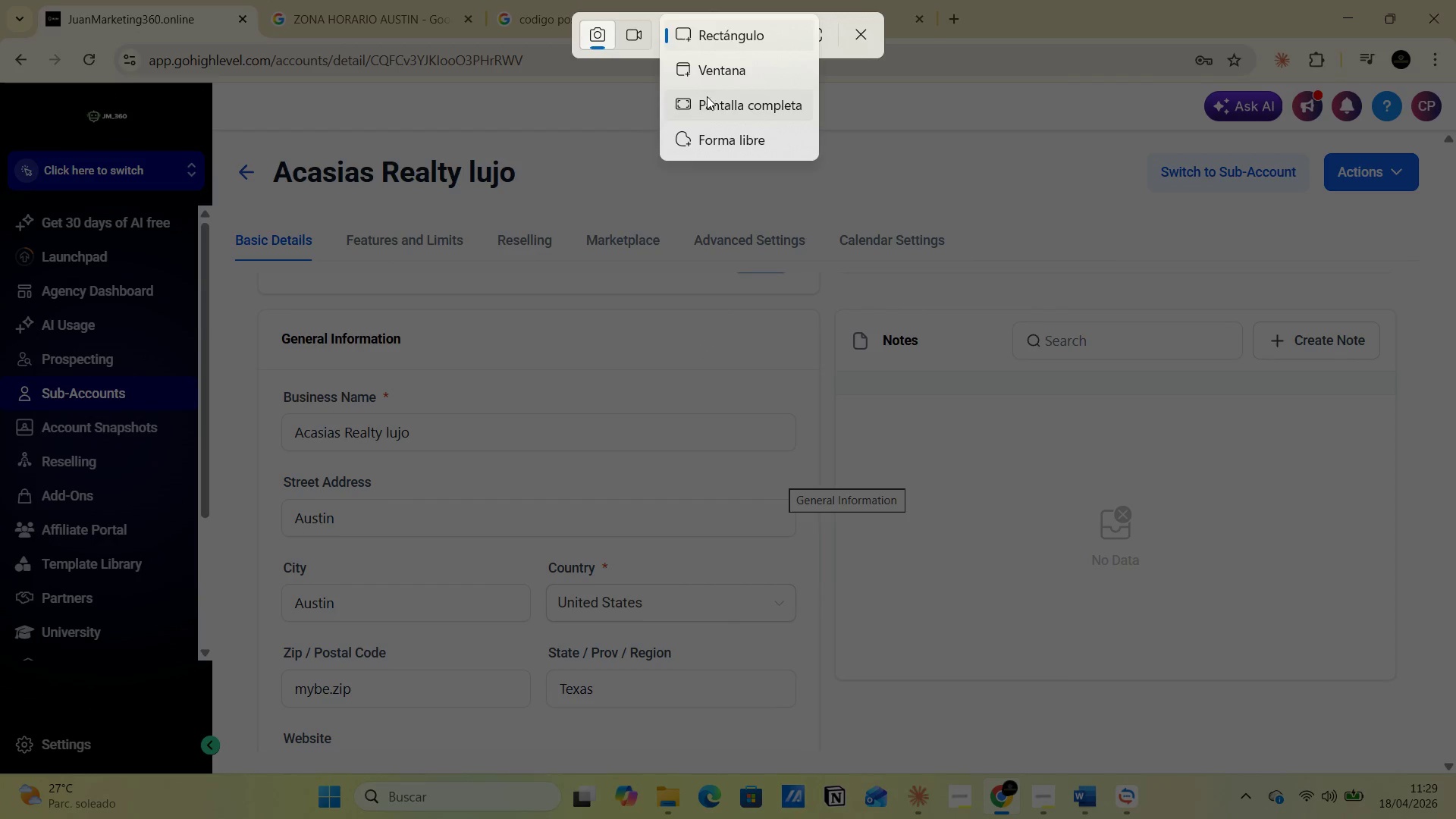 
left_click([711, 103])
 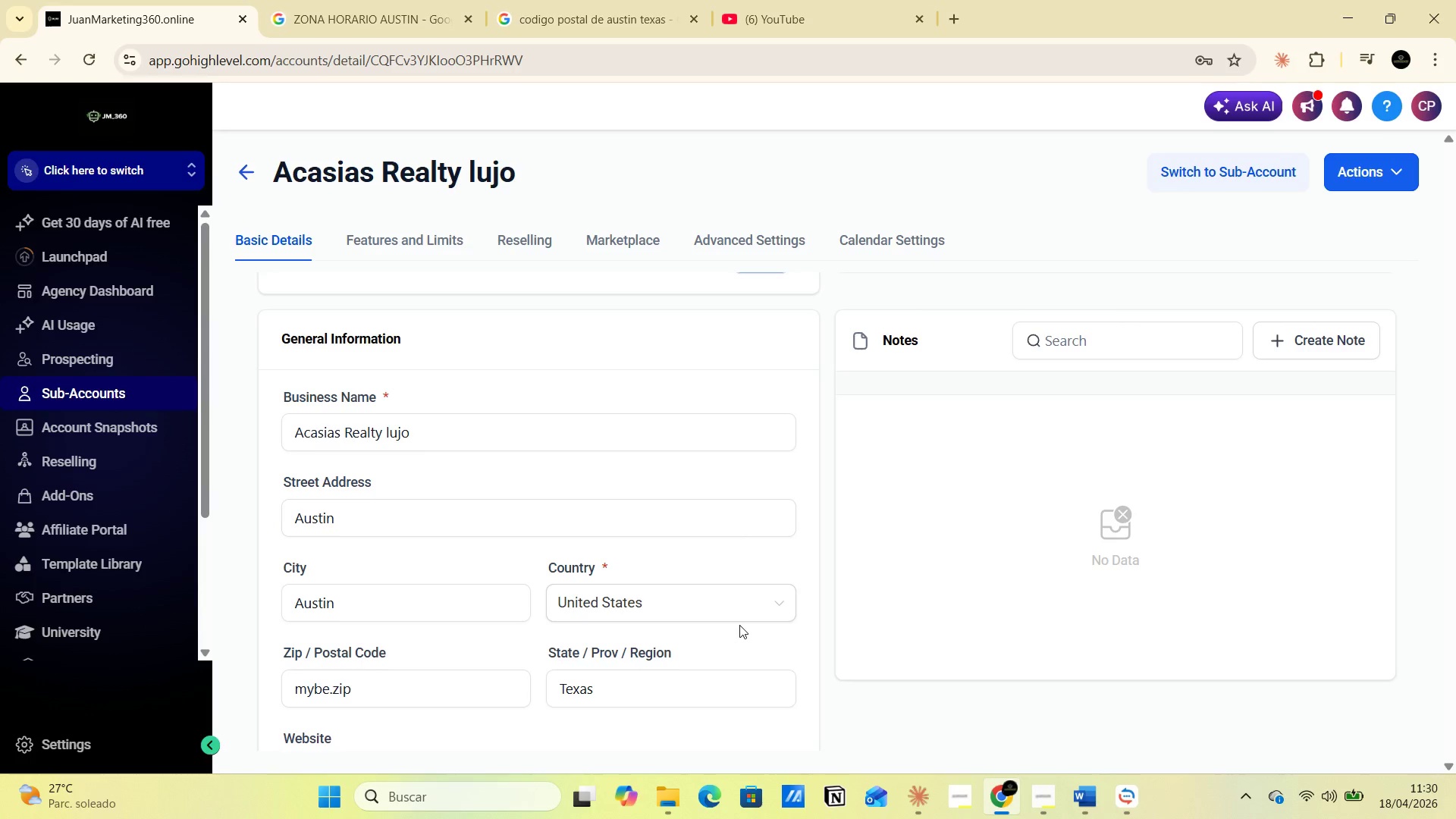 
key(Alt+AltLeft)
 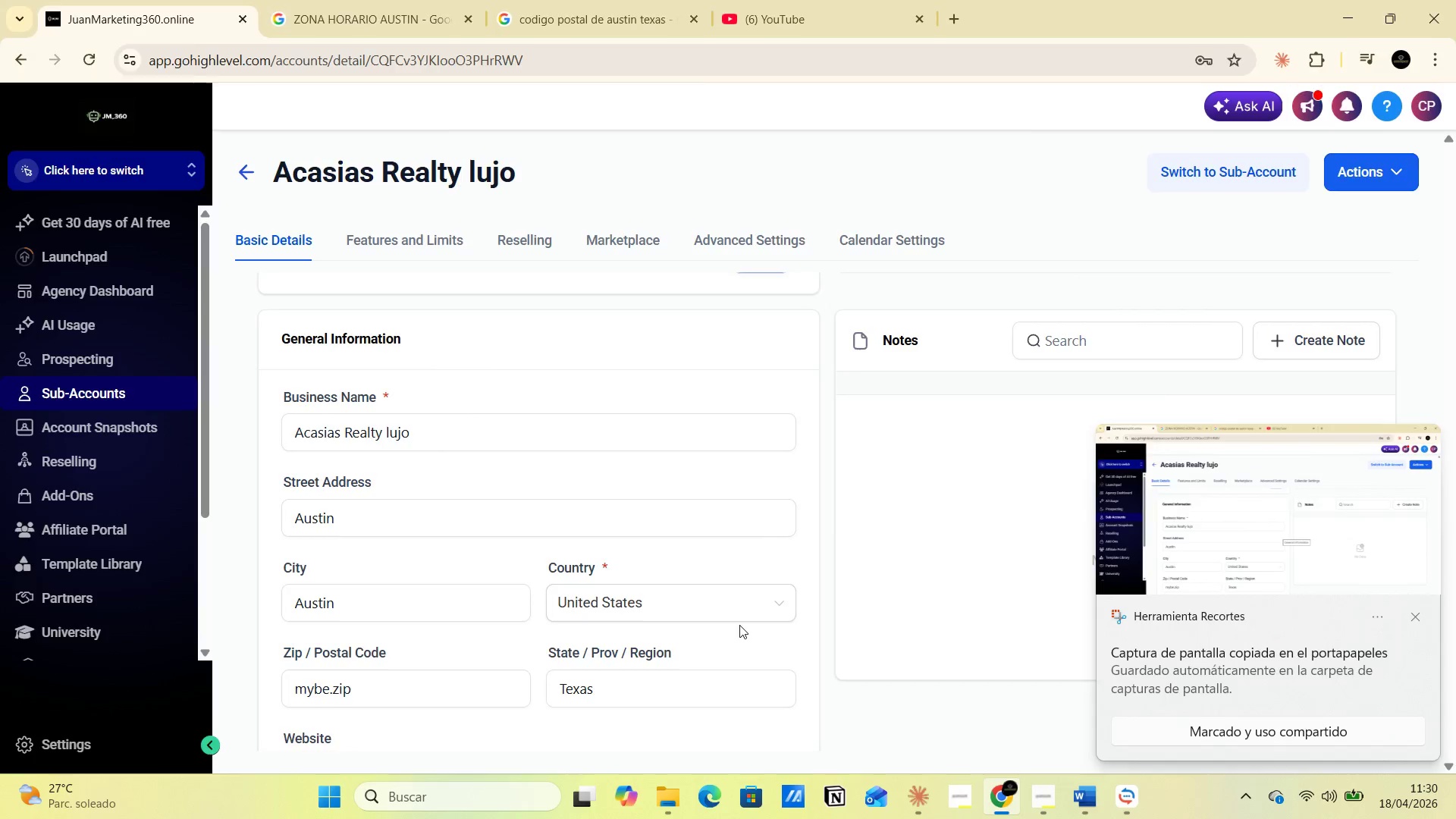 
key(Alt+Tab)
 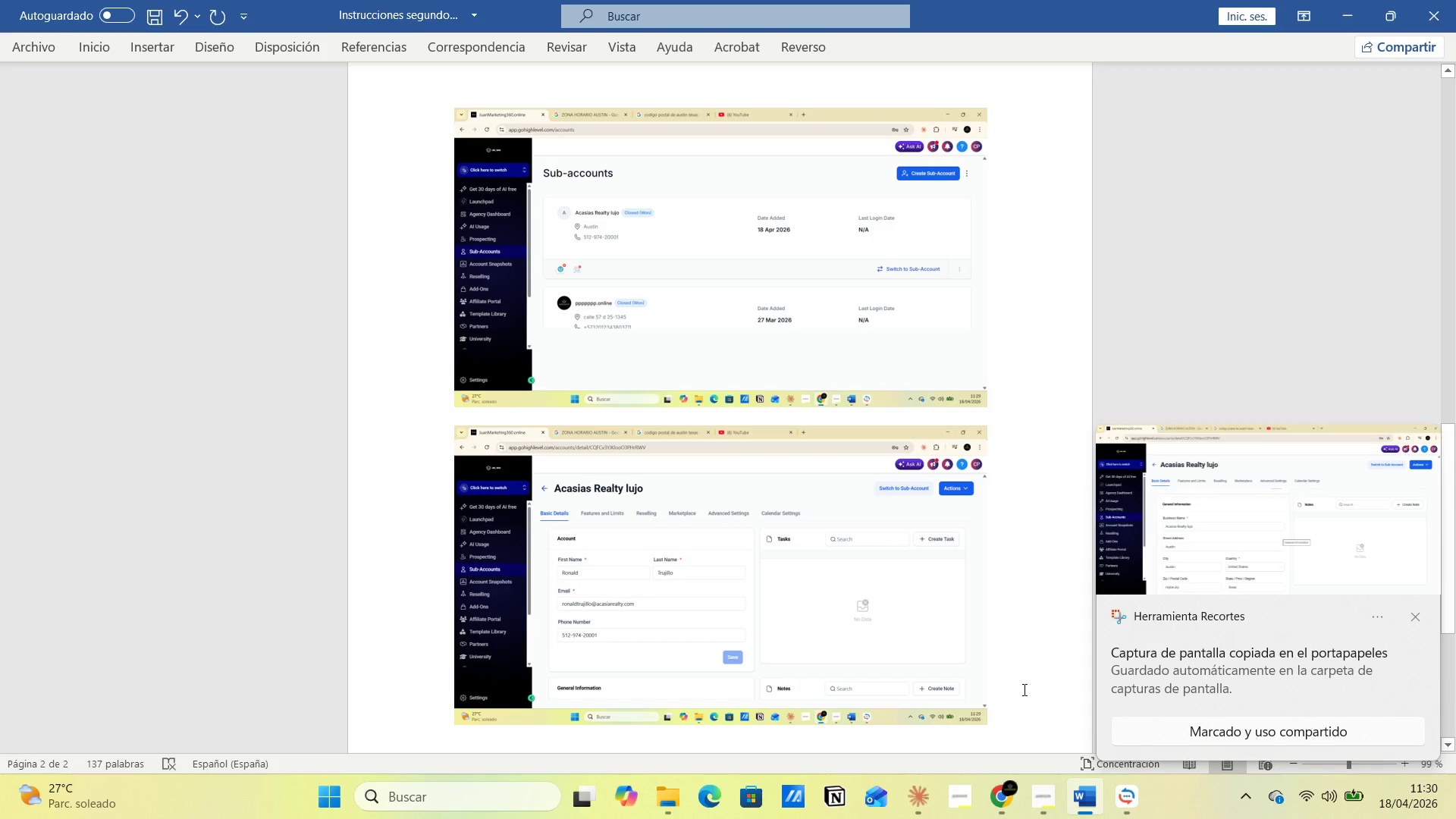 
key(Enter)
 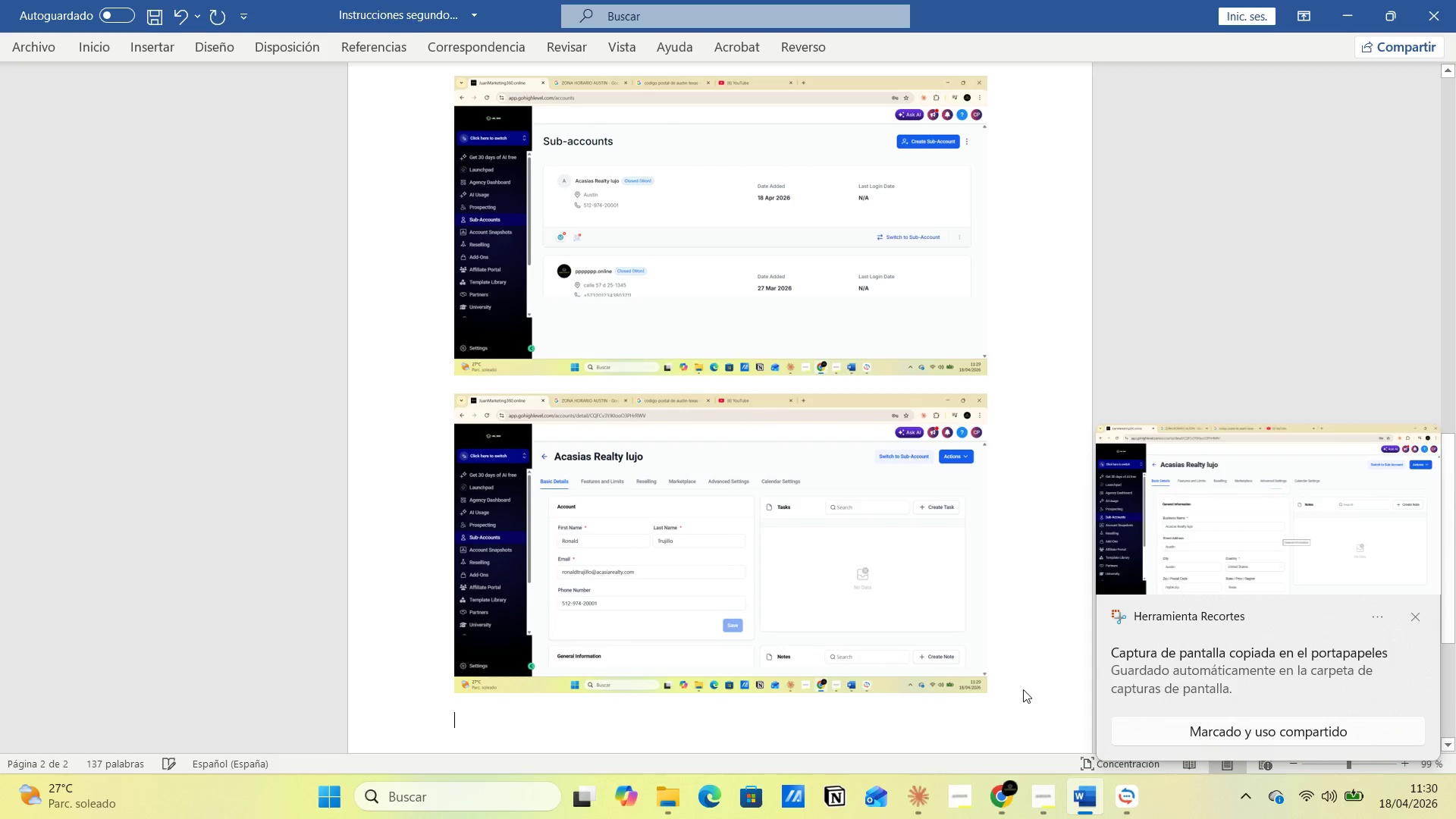 
key(Control+V)
 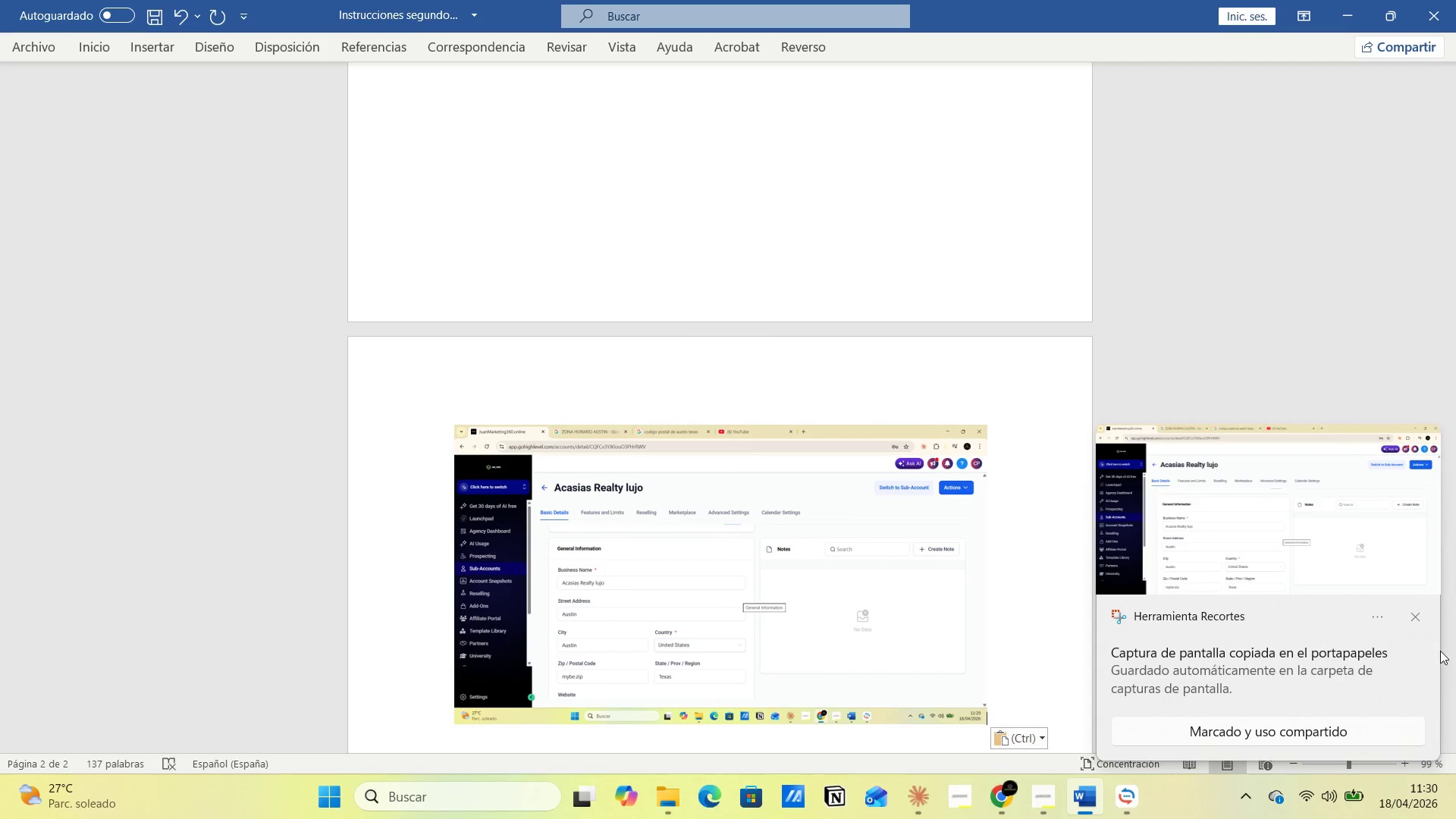 
left_click([1408, 607])
 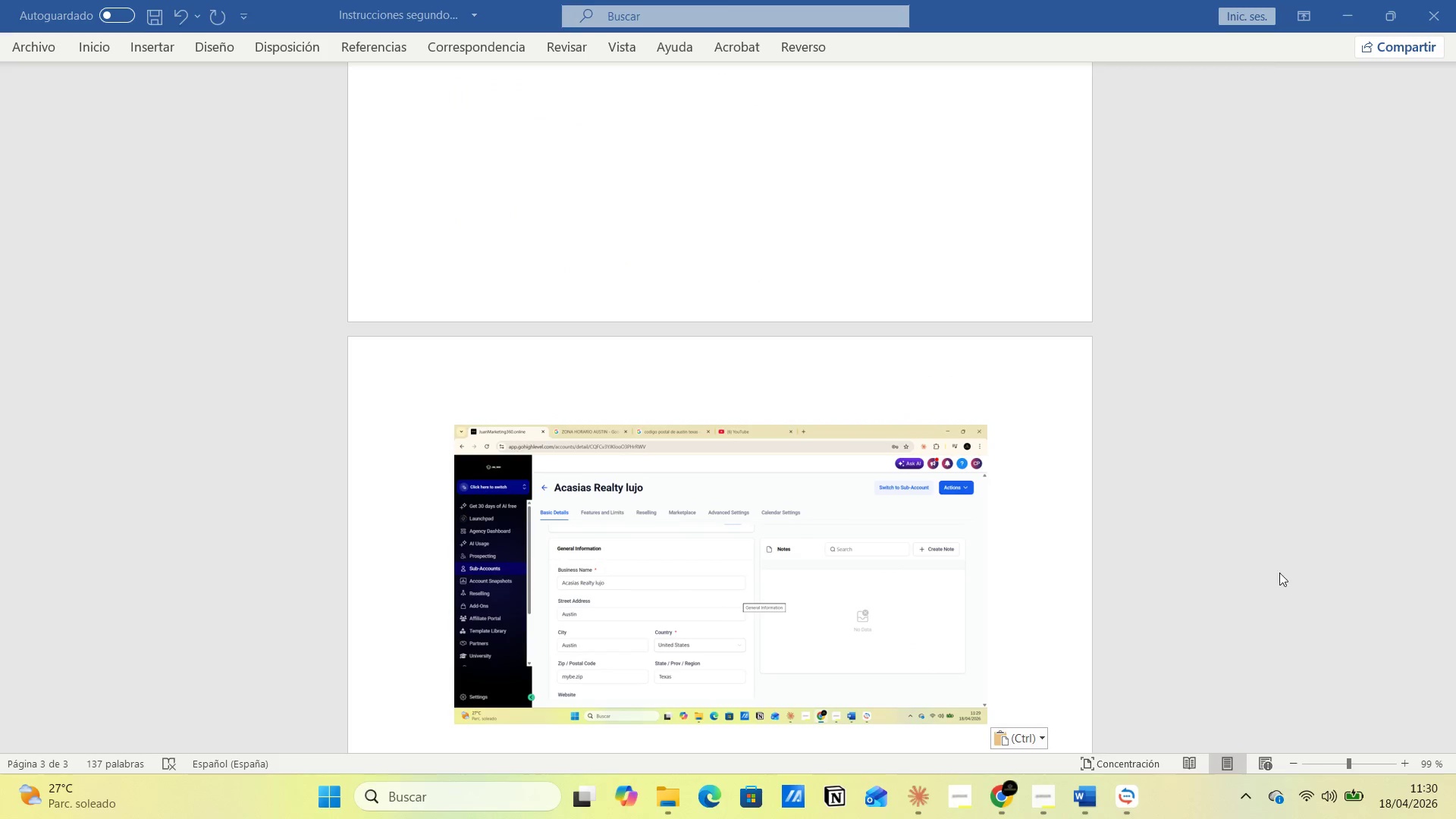 
key(Alt+AltLeft)
 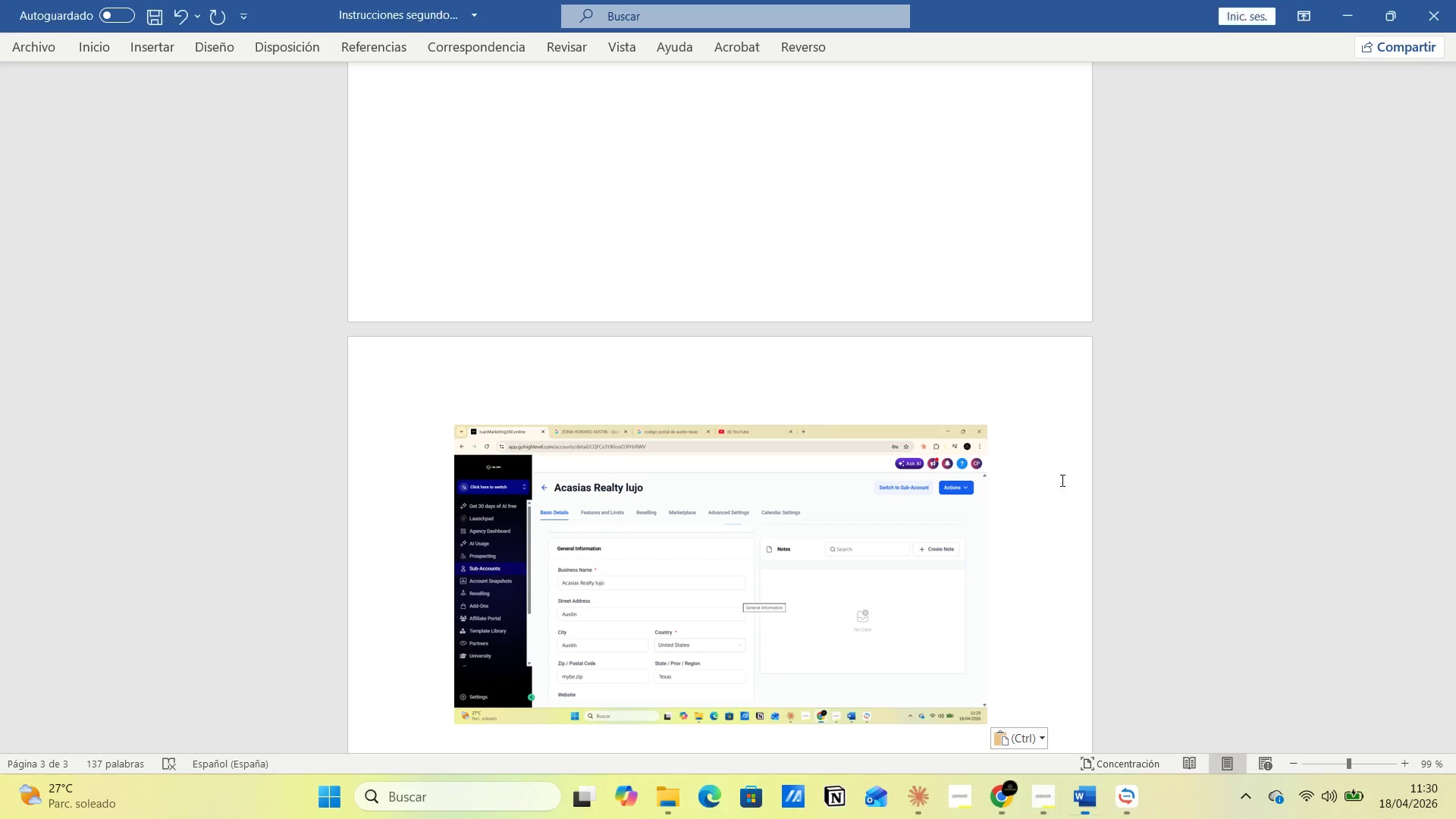 
key(Alt+Tab)
 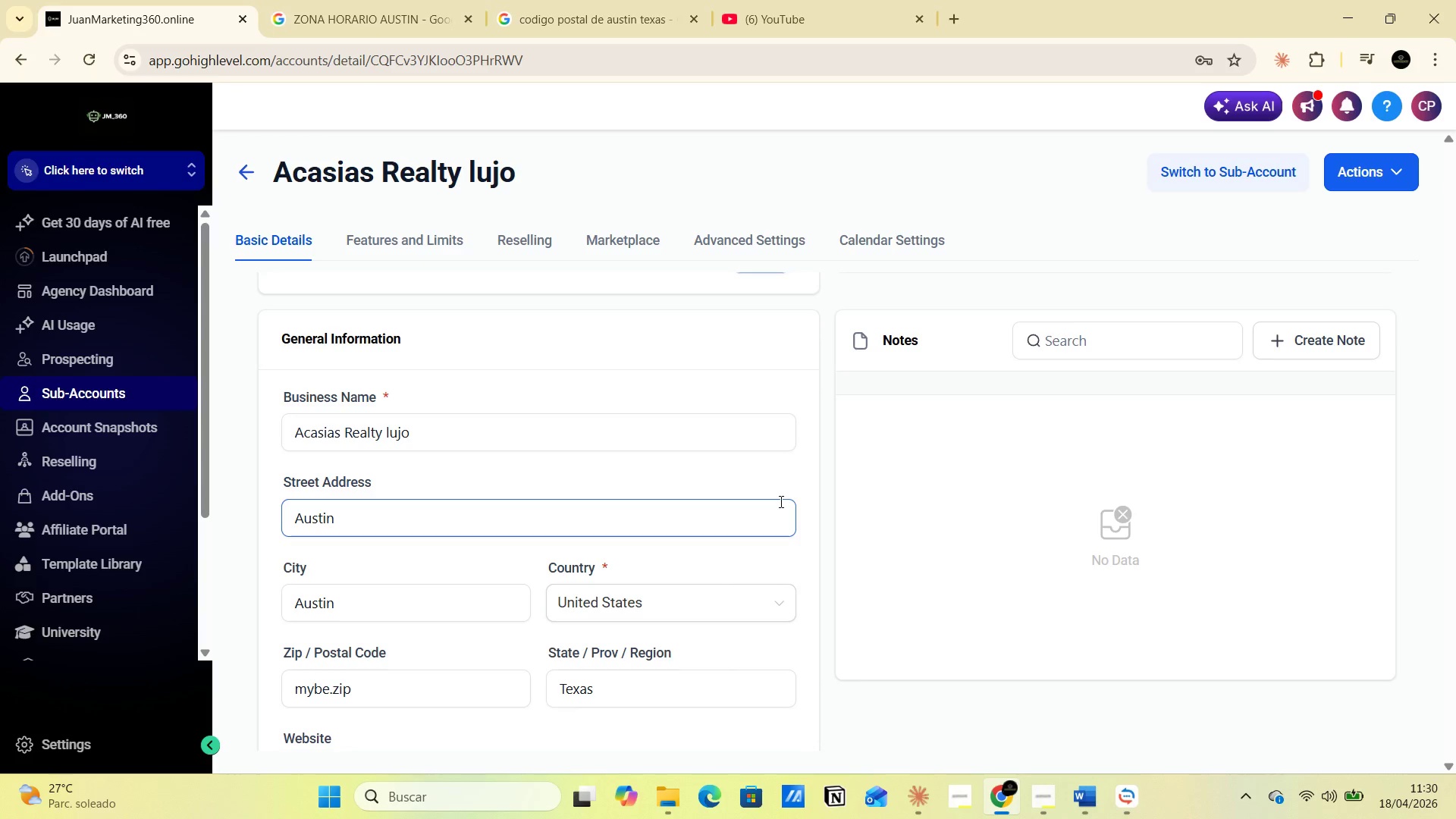 
scroll: coordinate [783, 504], scroll_direction: down, amount: 9.0
 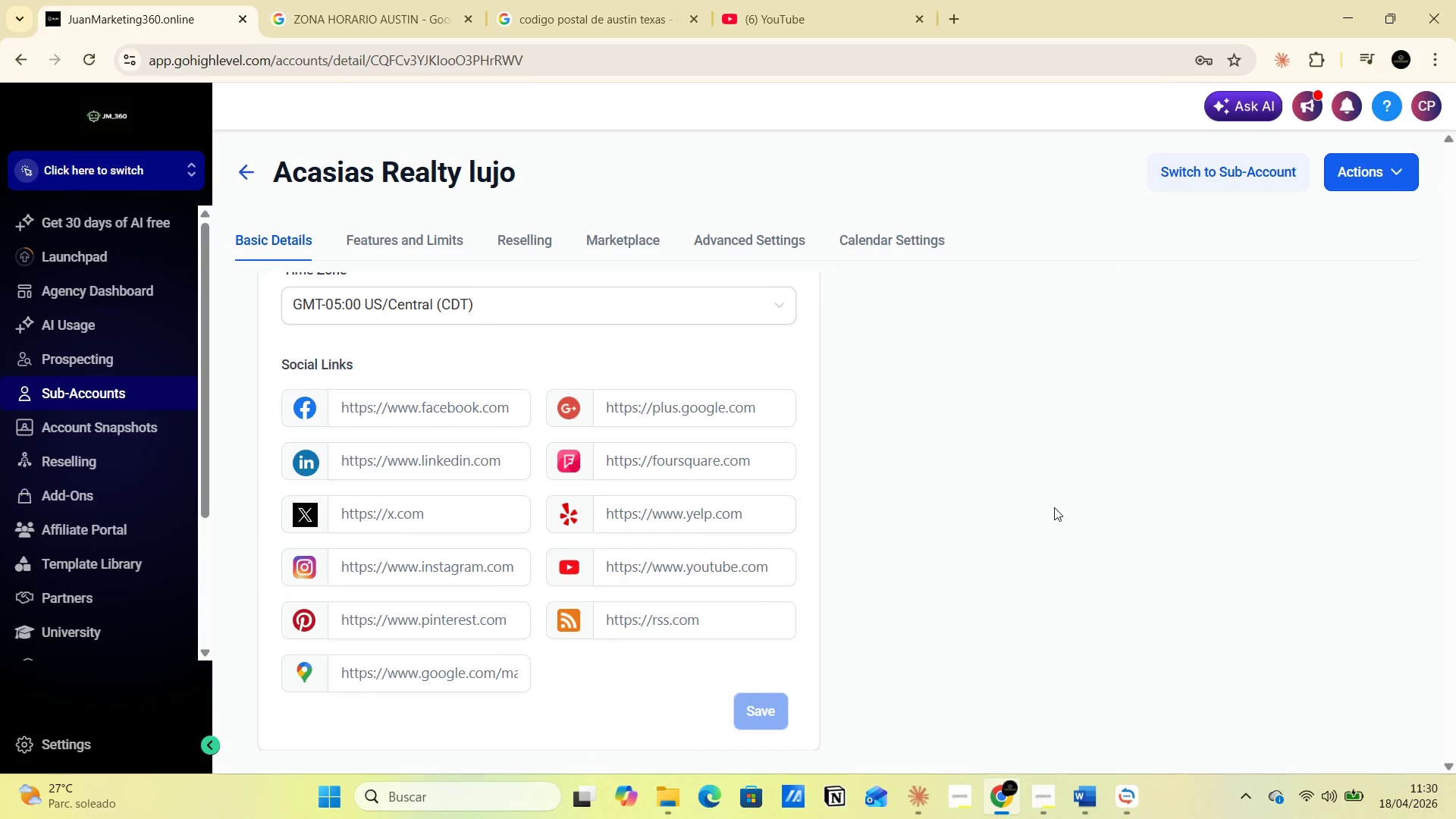 
scroll: coordinate [1050, 509], scroll_direction: up, amount: 3.0
 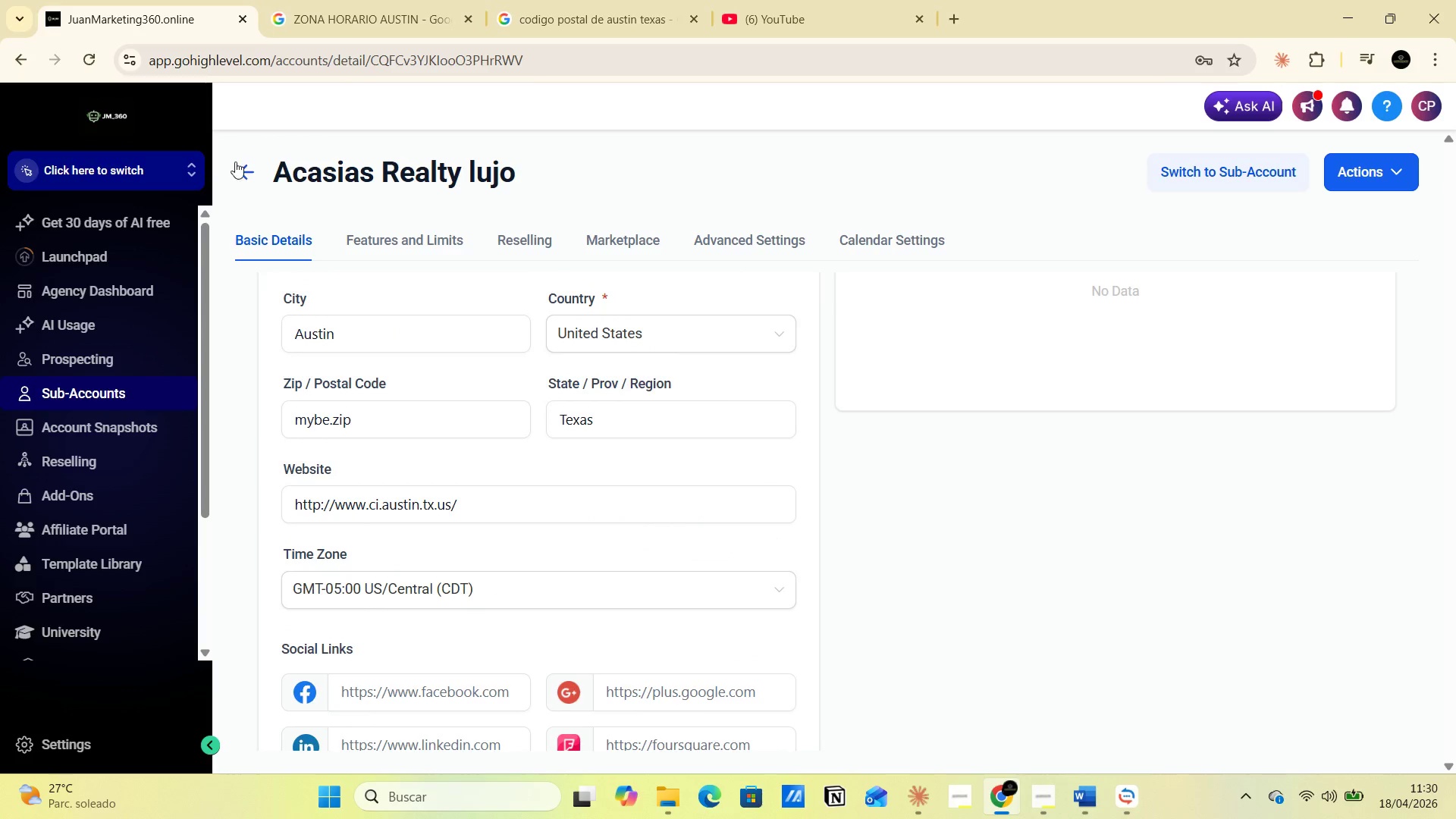 
left_click([253, 173])
 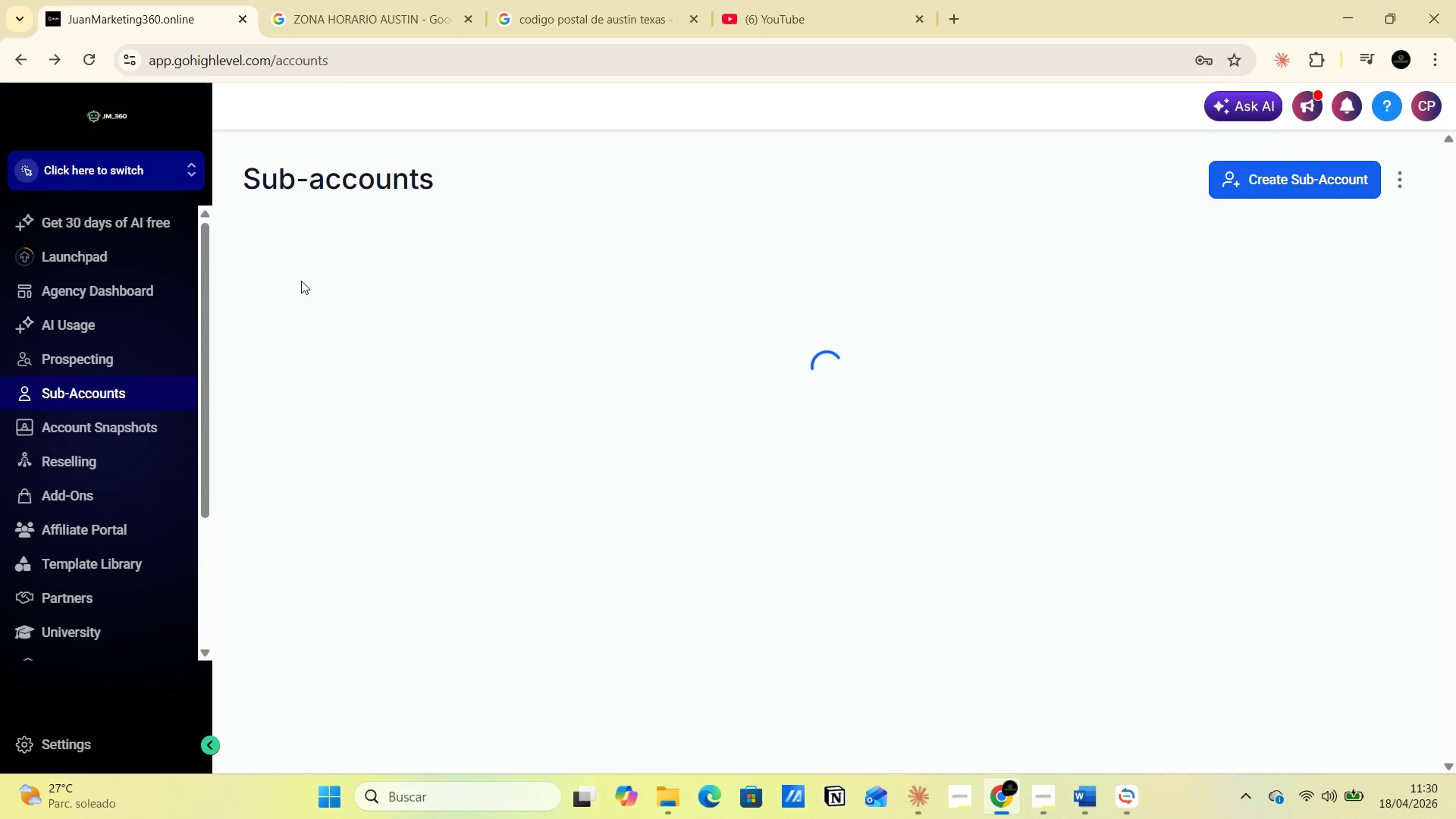 
mouse_move([441, 453])
 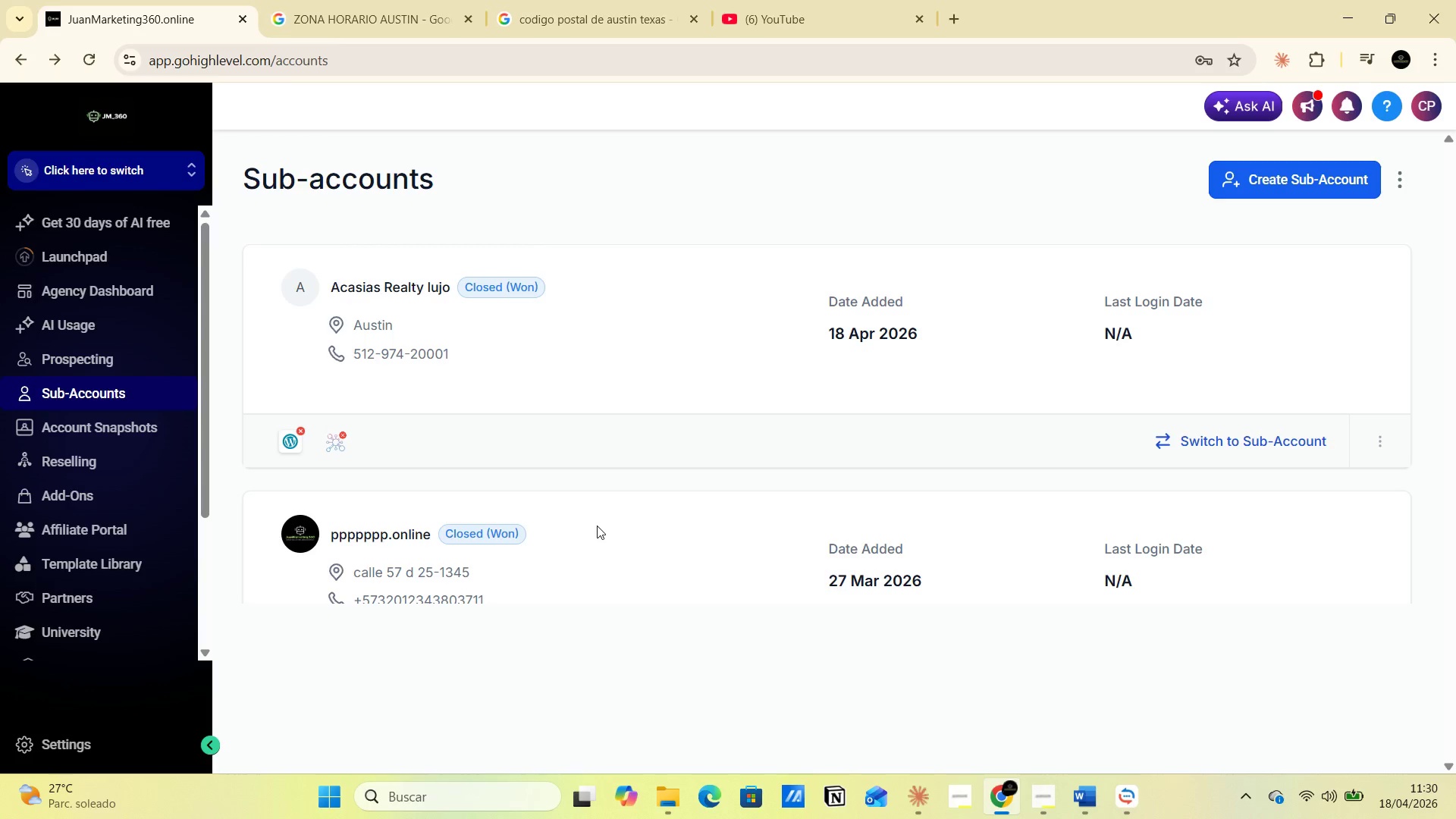 
left_click([1084, 800])
 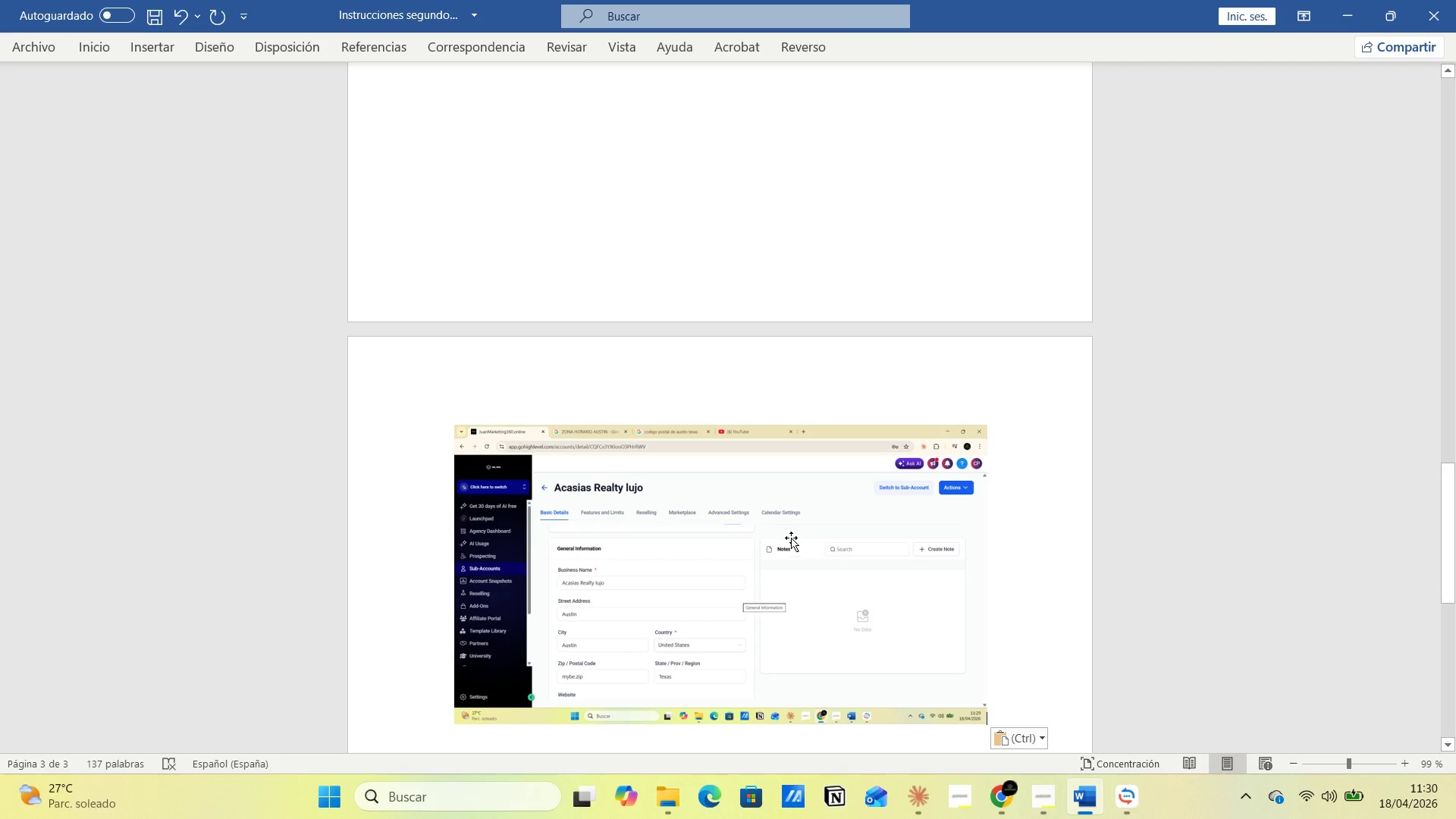 
scroll: coordinate [800, 620], scroll_direction: up, amount: 33.0
 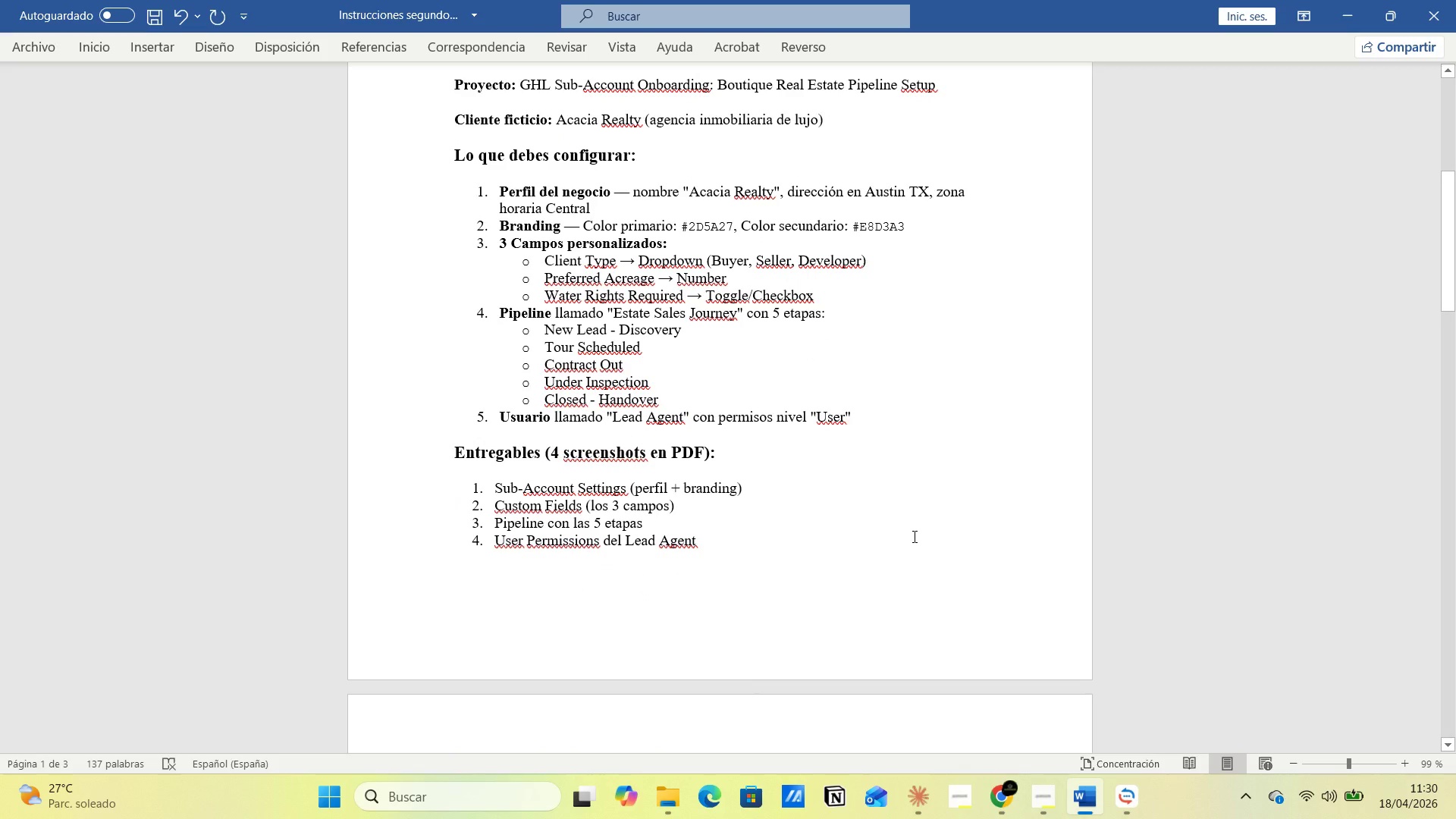 
key(Alt+AltLeft)
 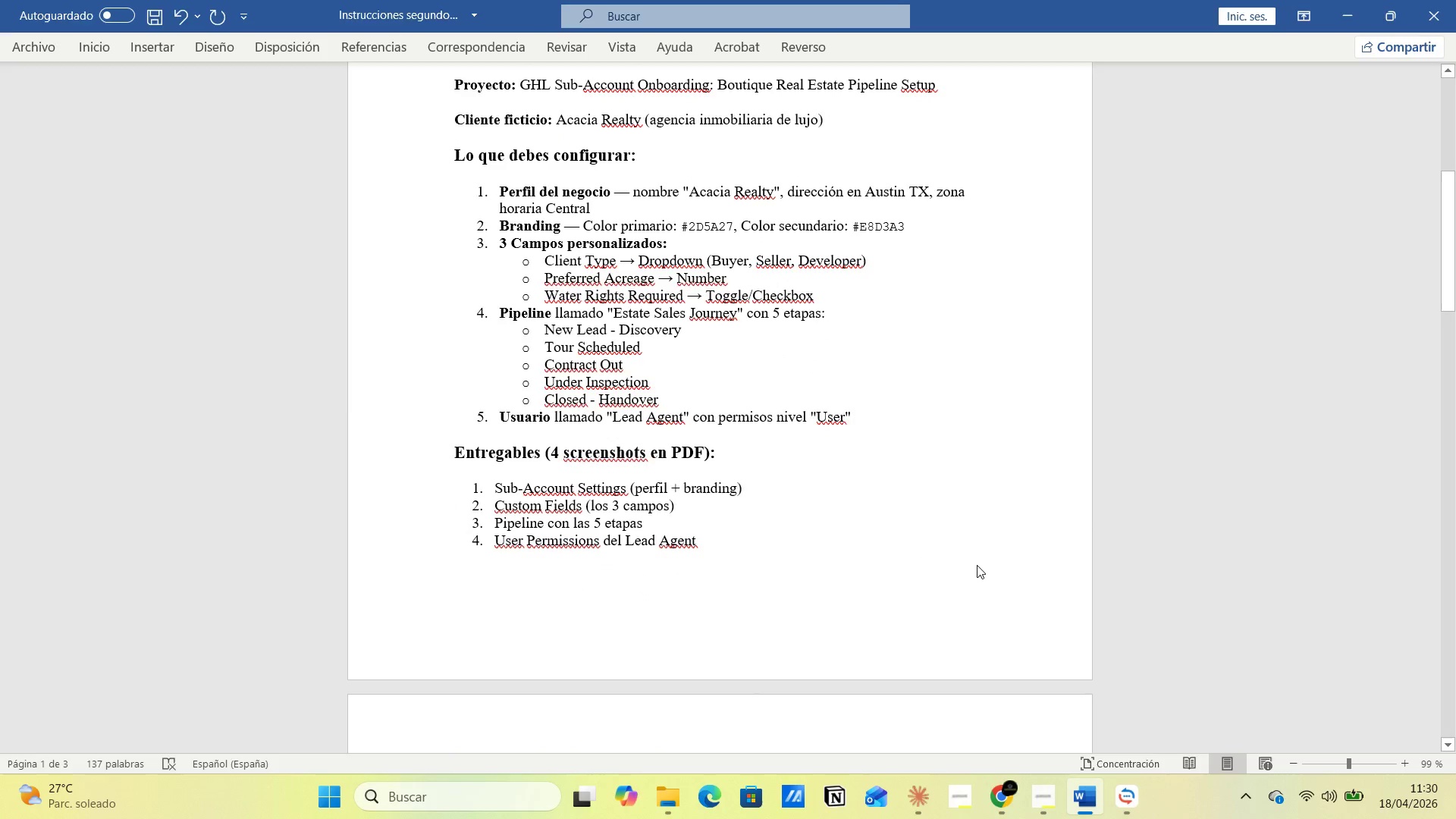 
key(Alt+Tab)
 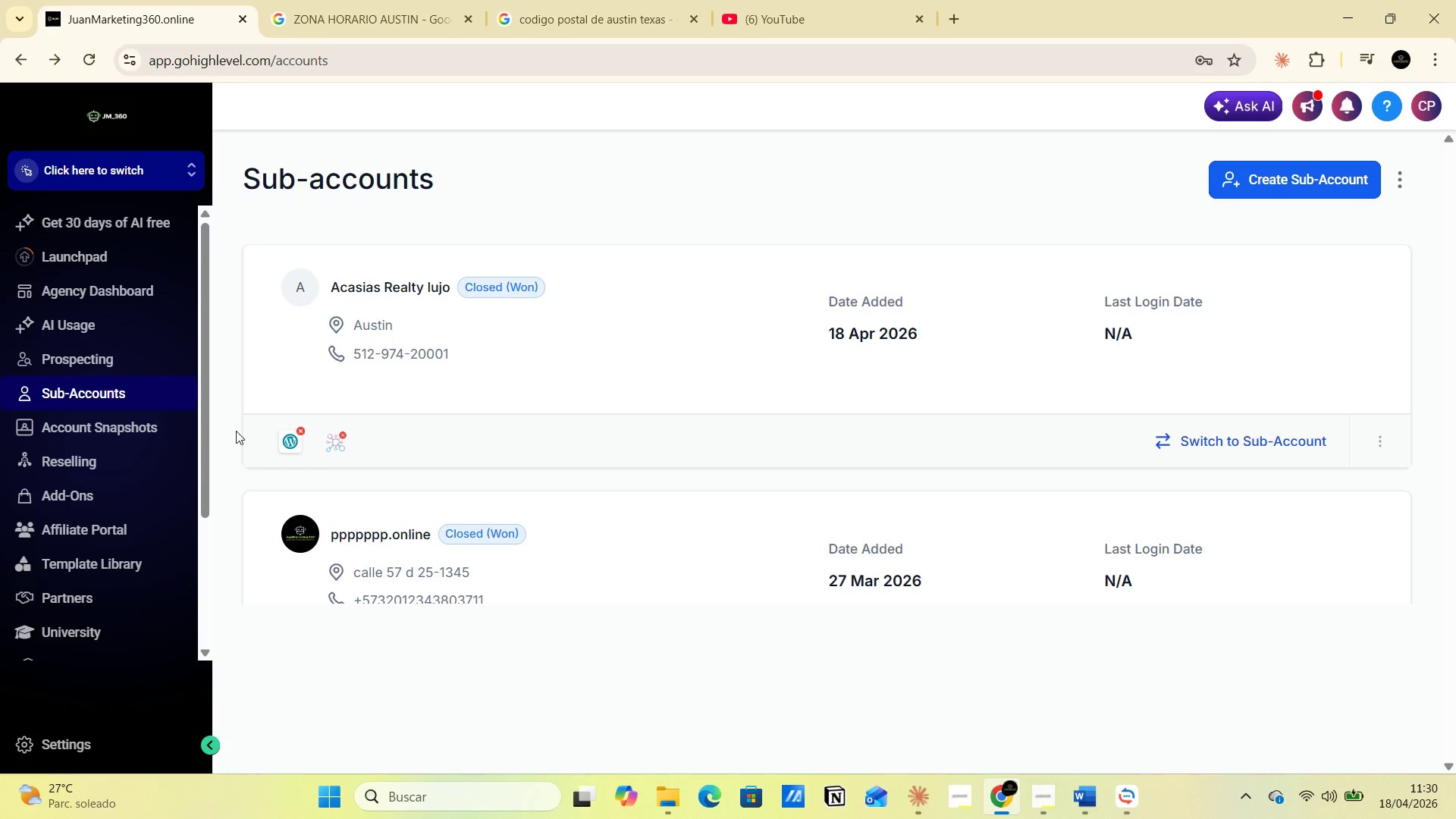 
left_click_drag(start_coordinate=[210, 429], to_coordinate=[228, 681])
 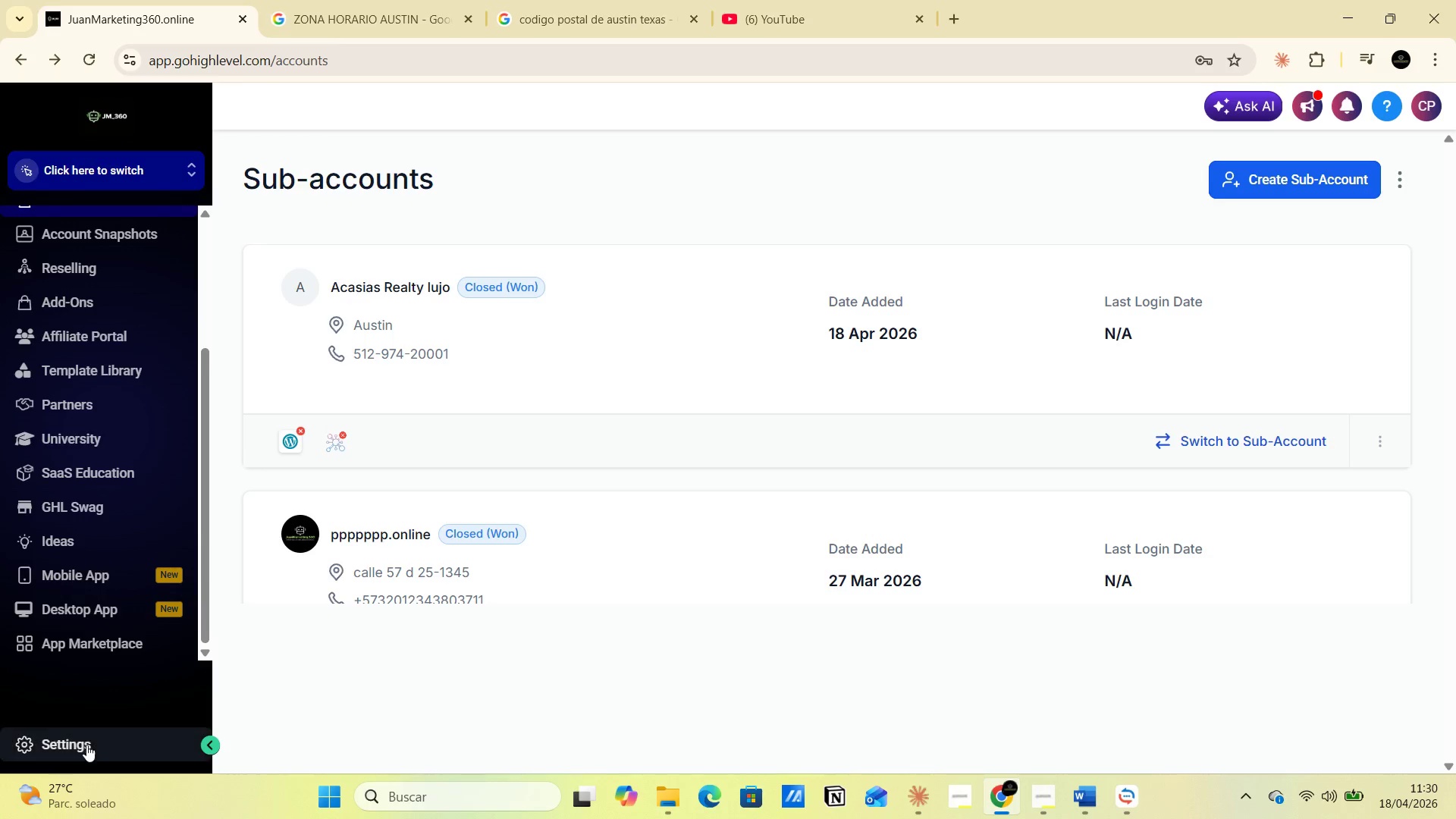 
left_click([83, 746])
 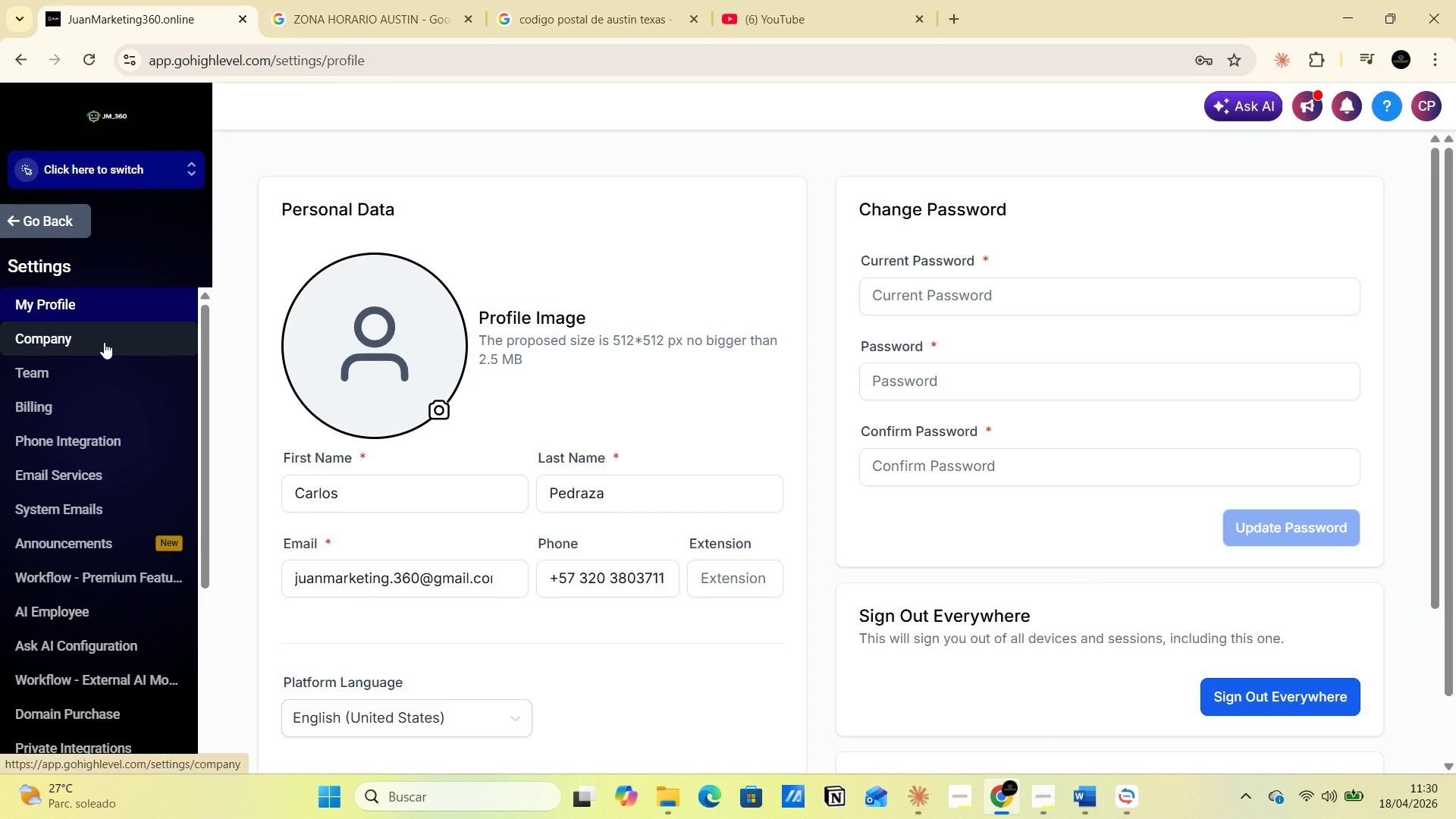 
wait(5.95)
 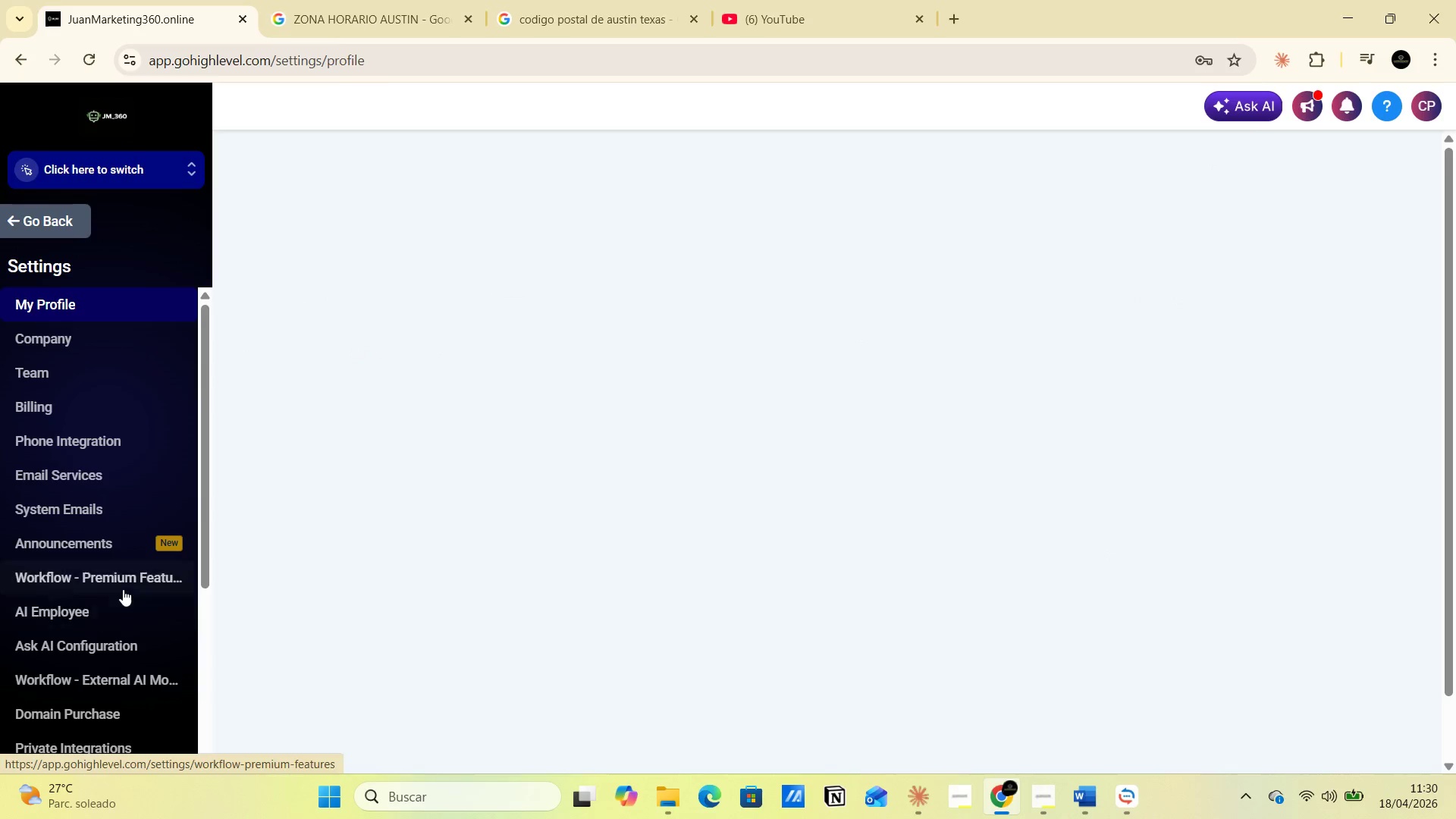 
left_click([17, 218])
 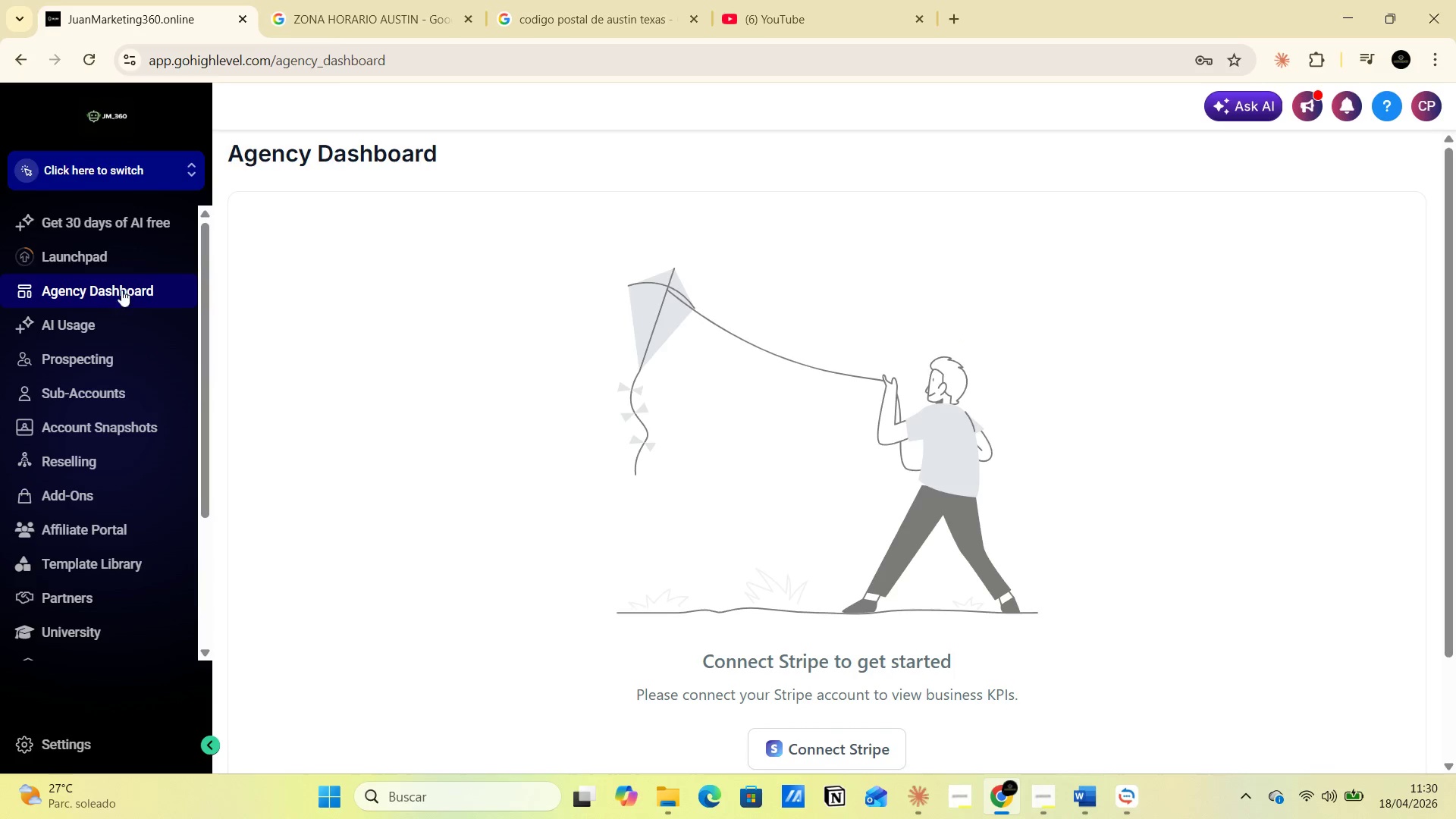 
left_click([95, 390])
 